 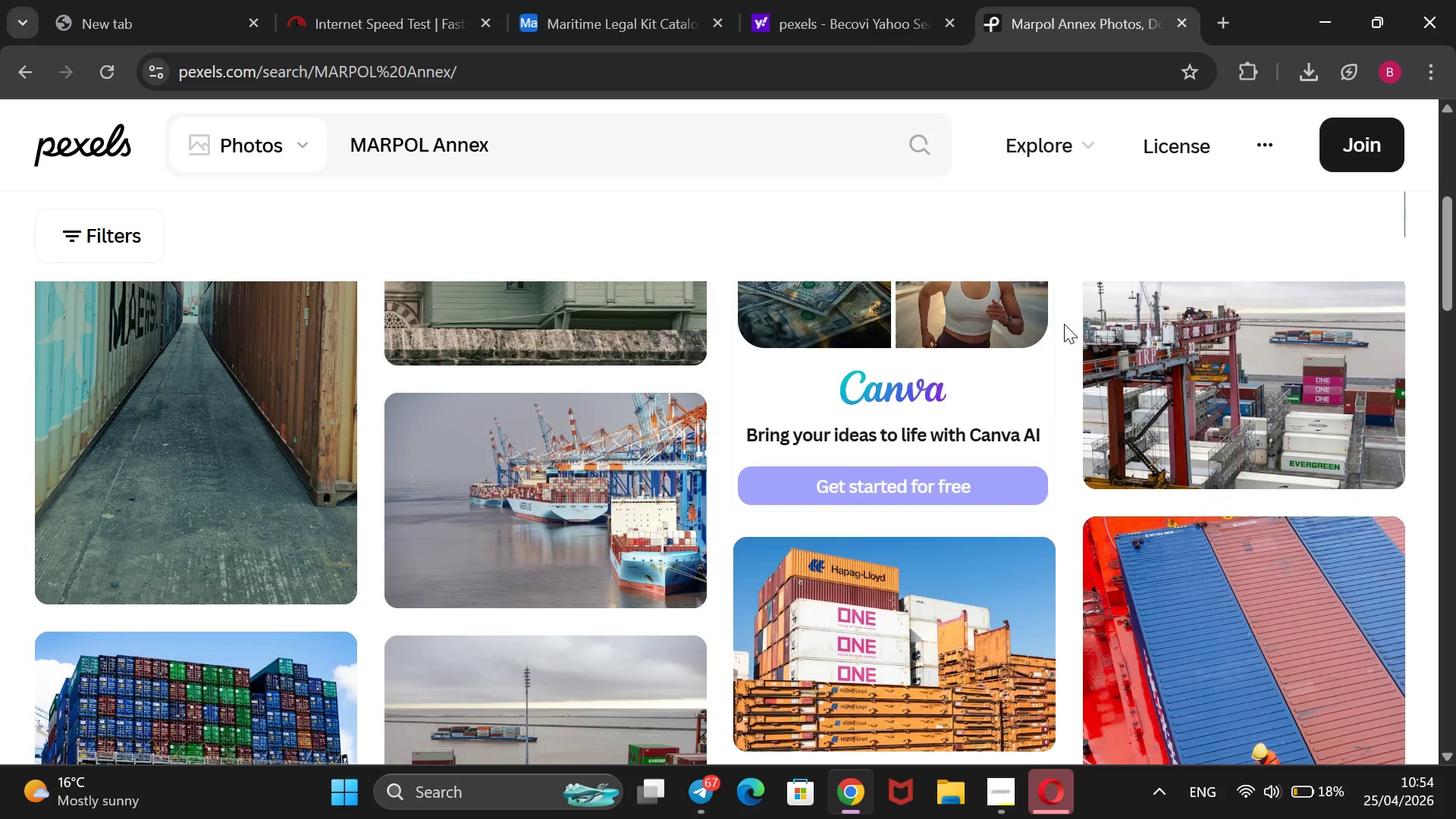 
scroll: coordinate [1064, 324], scroll_direction: down, amount: 3.0
 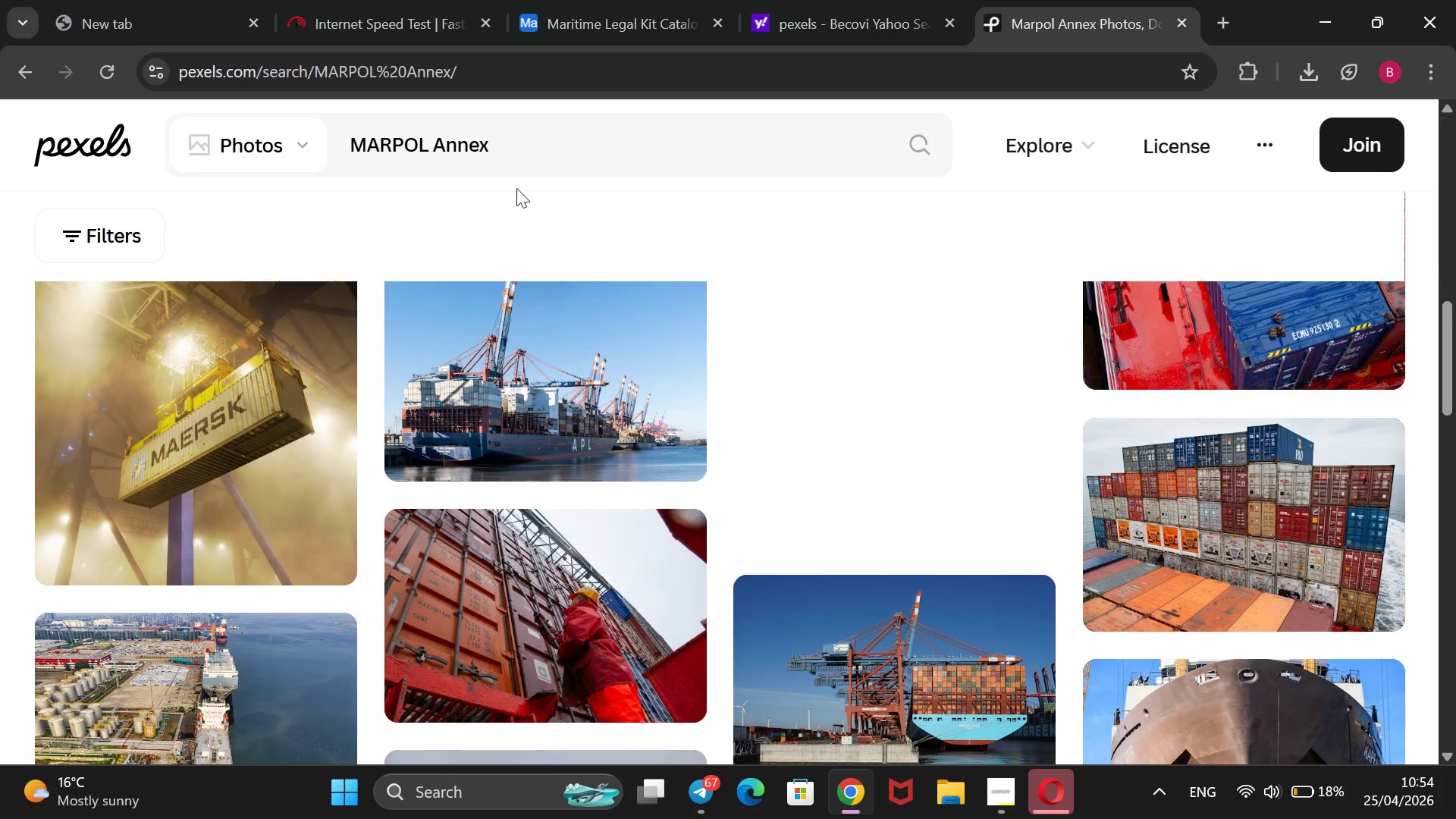 
left_click([524, 140])
 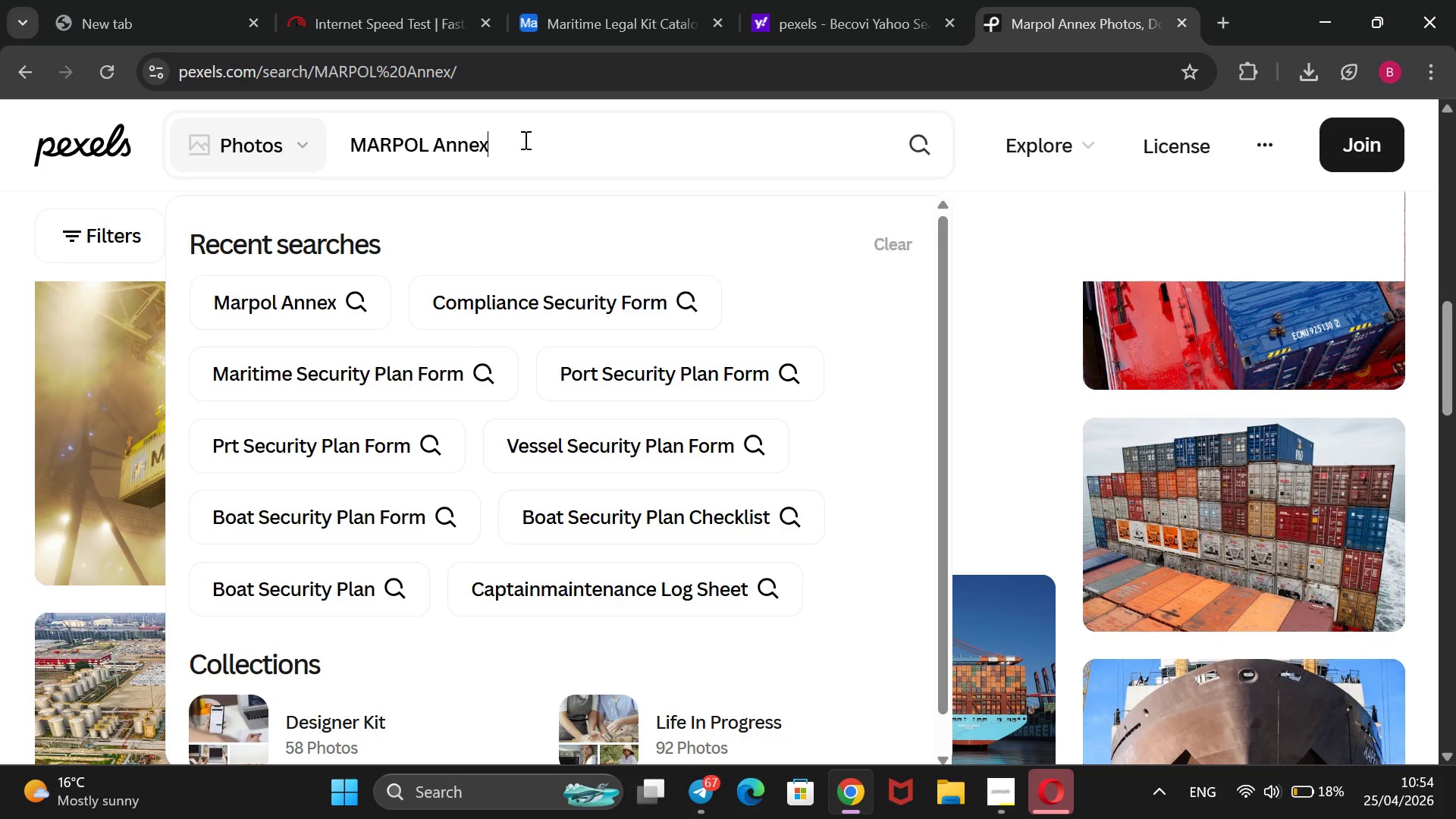 
key(Space)
 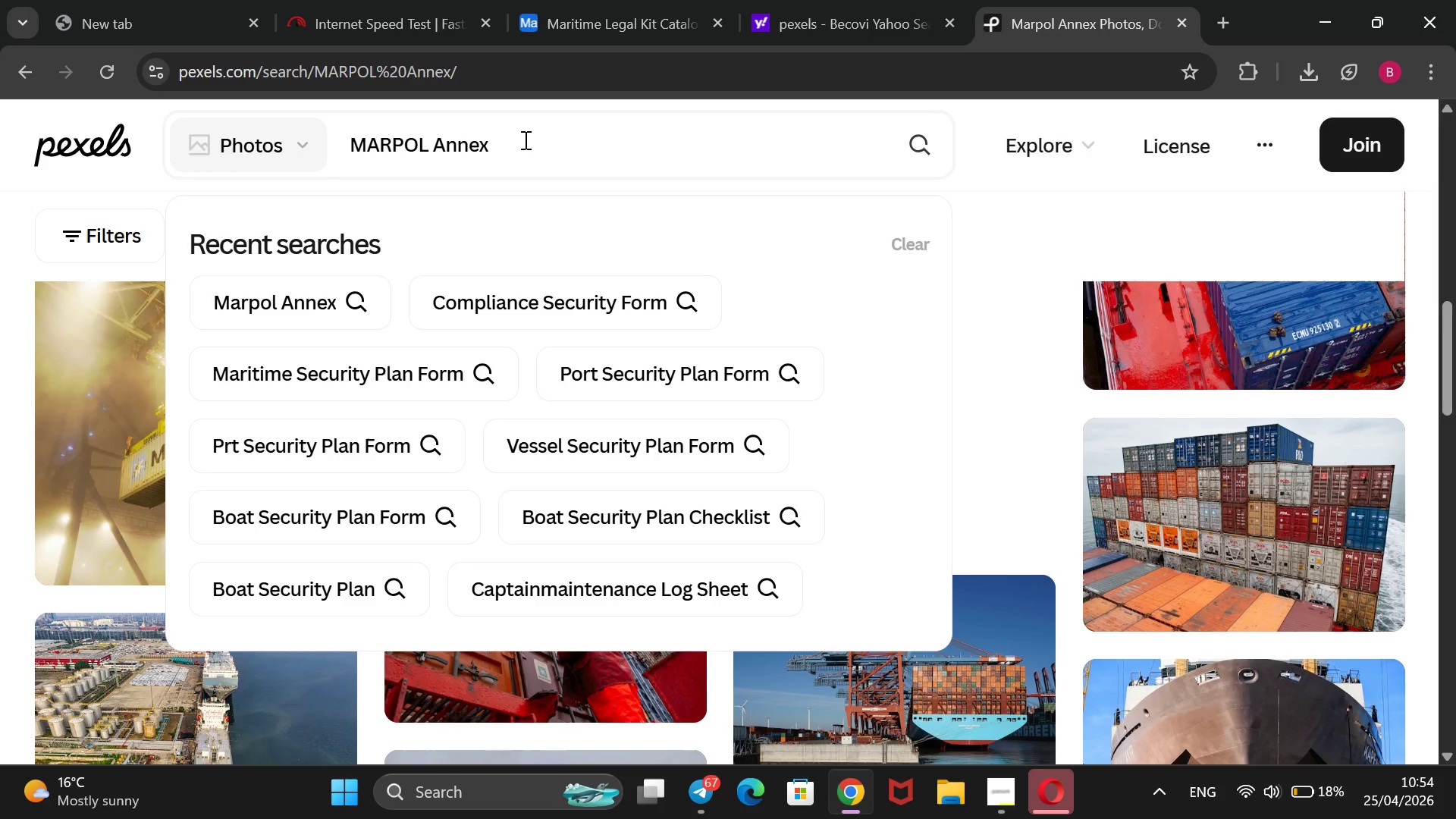 
wait(6.66)
 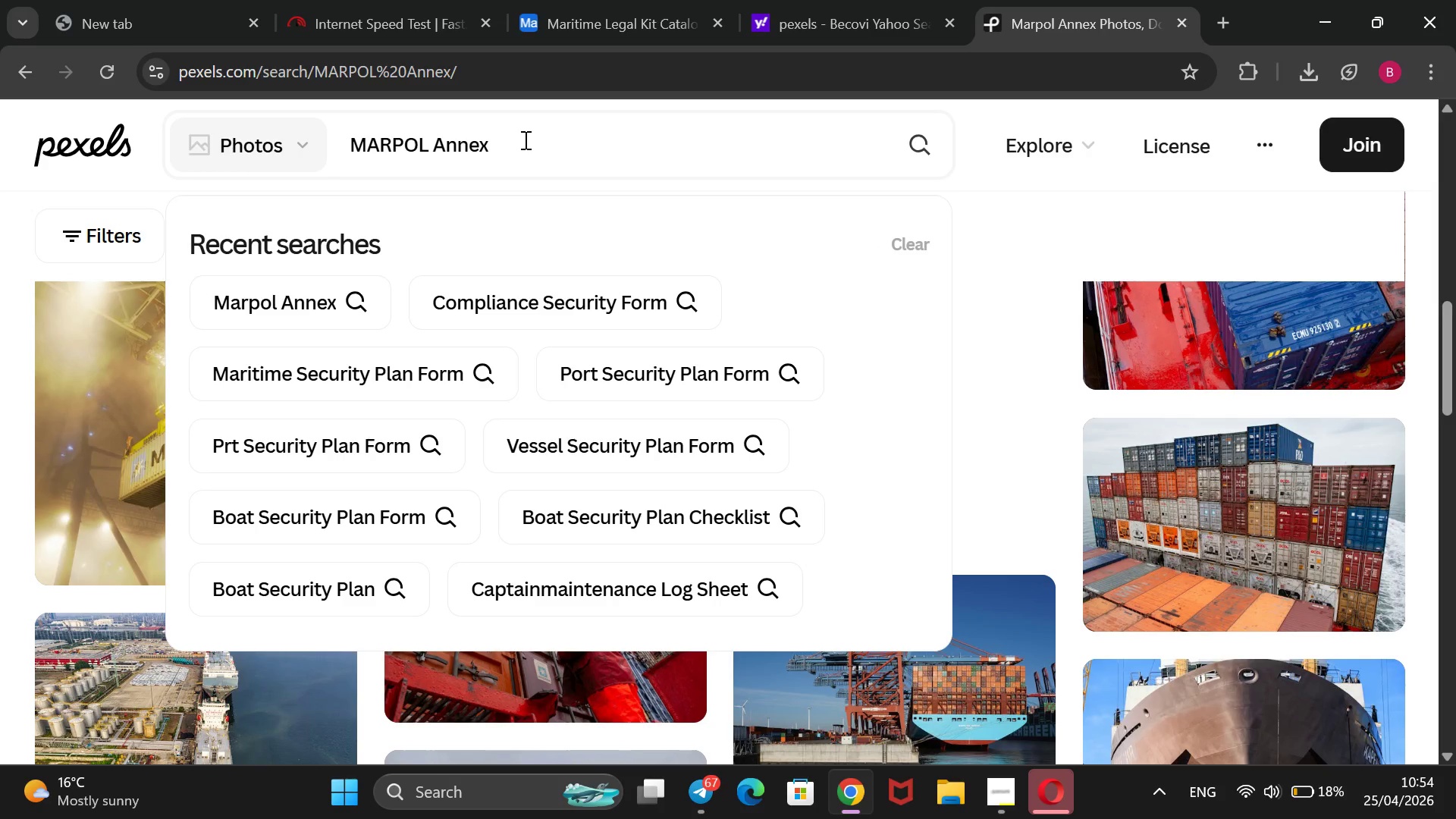 
type(template)
 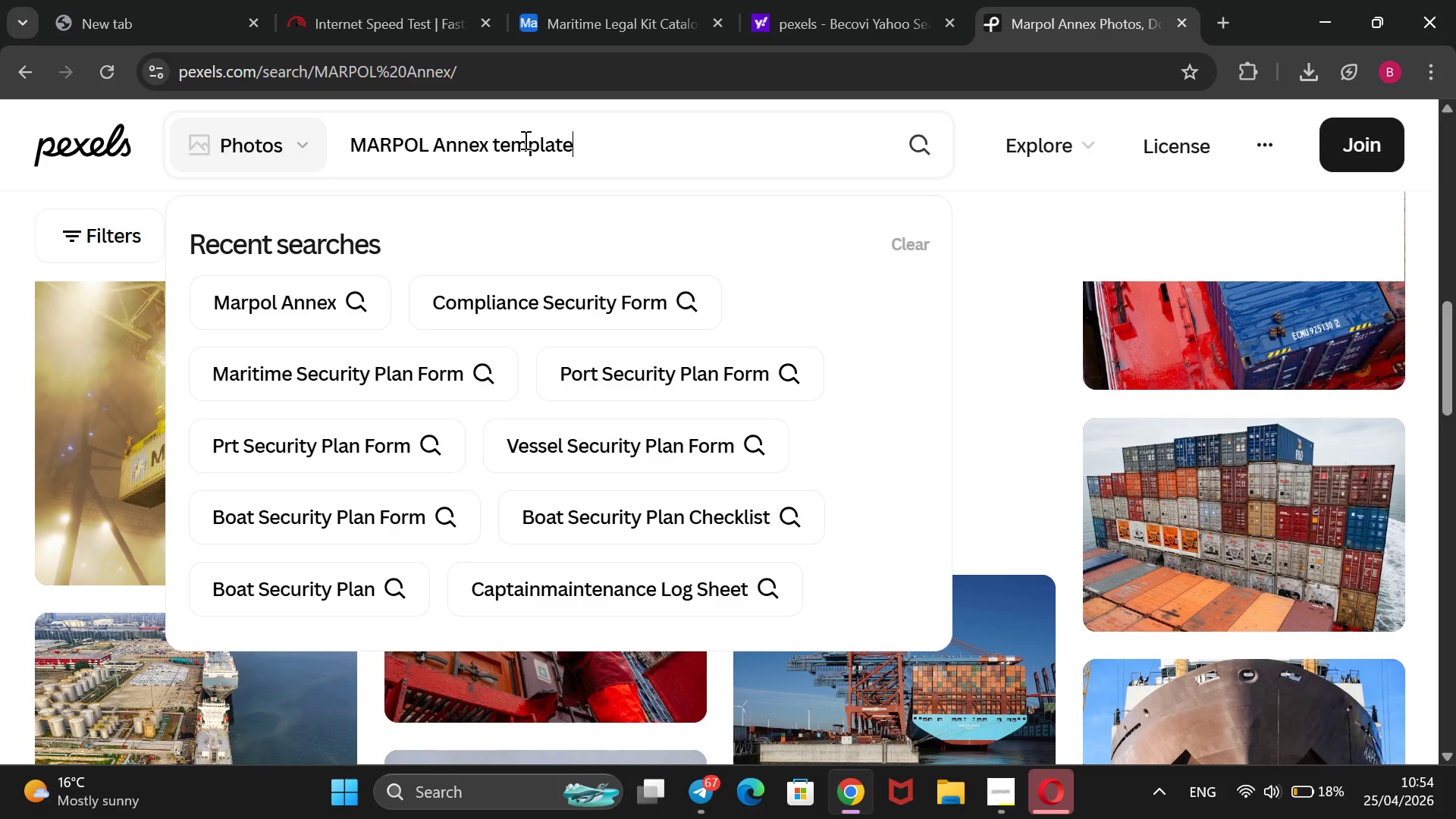 
key(Enter)
 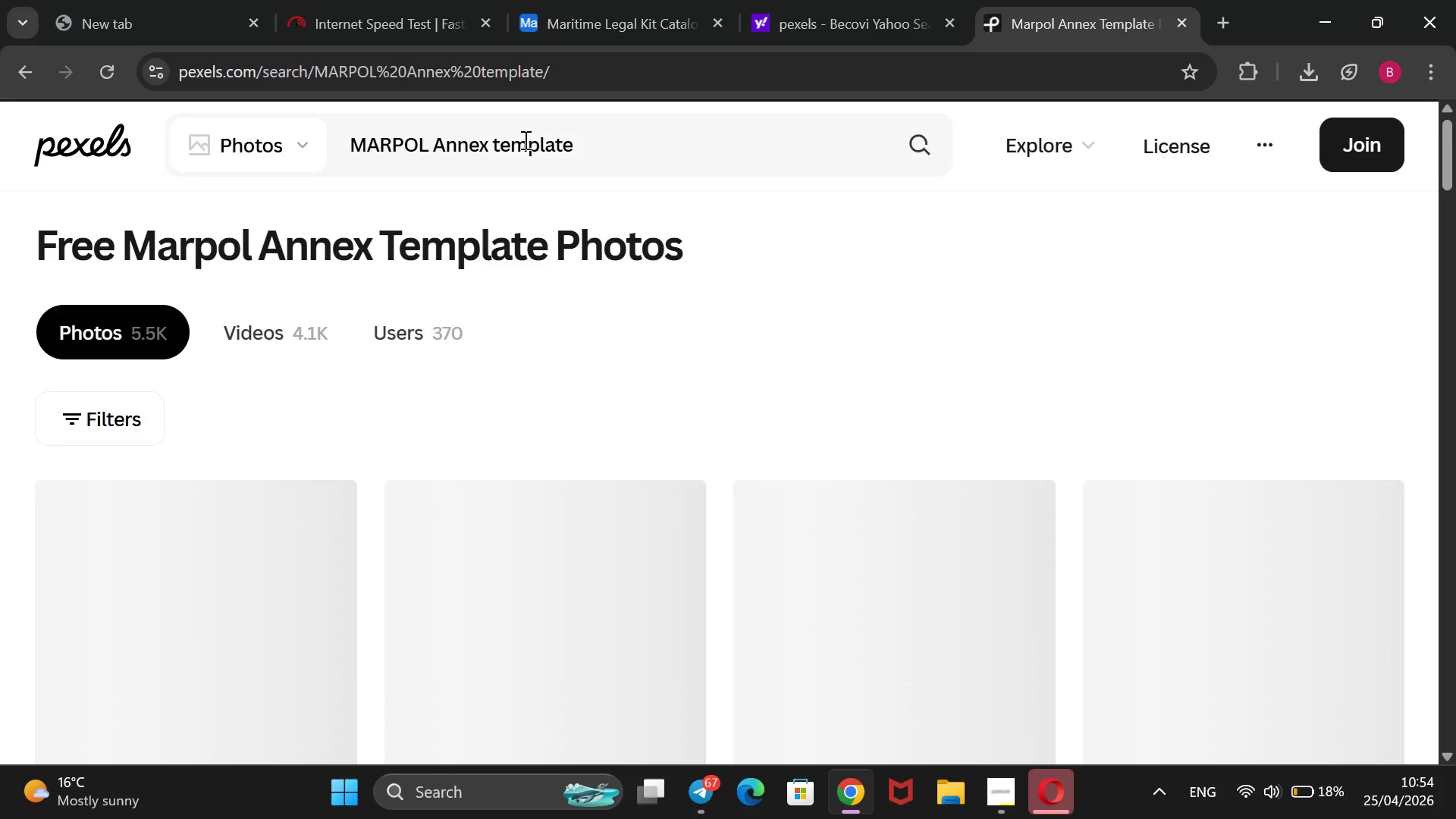 
wait(10.16)
 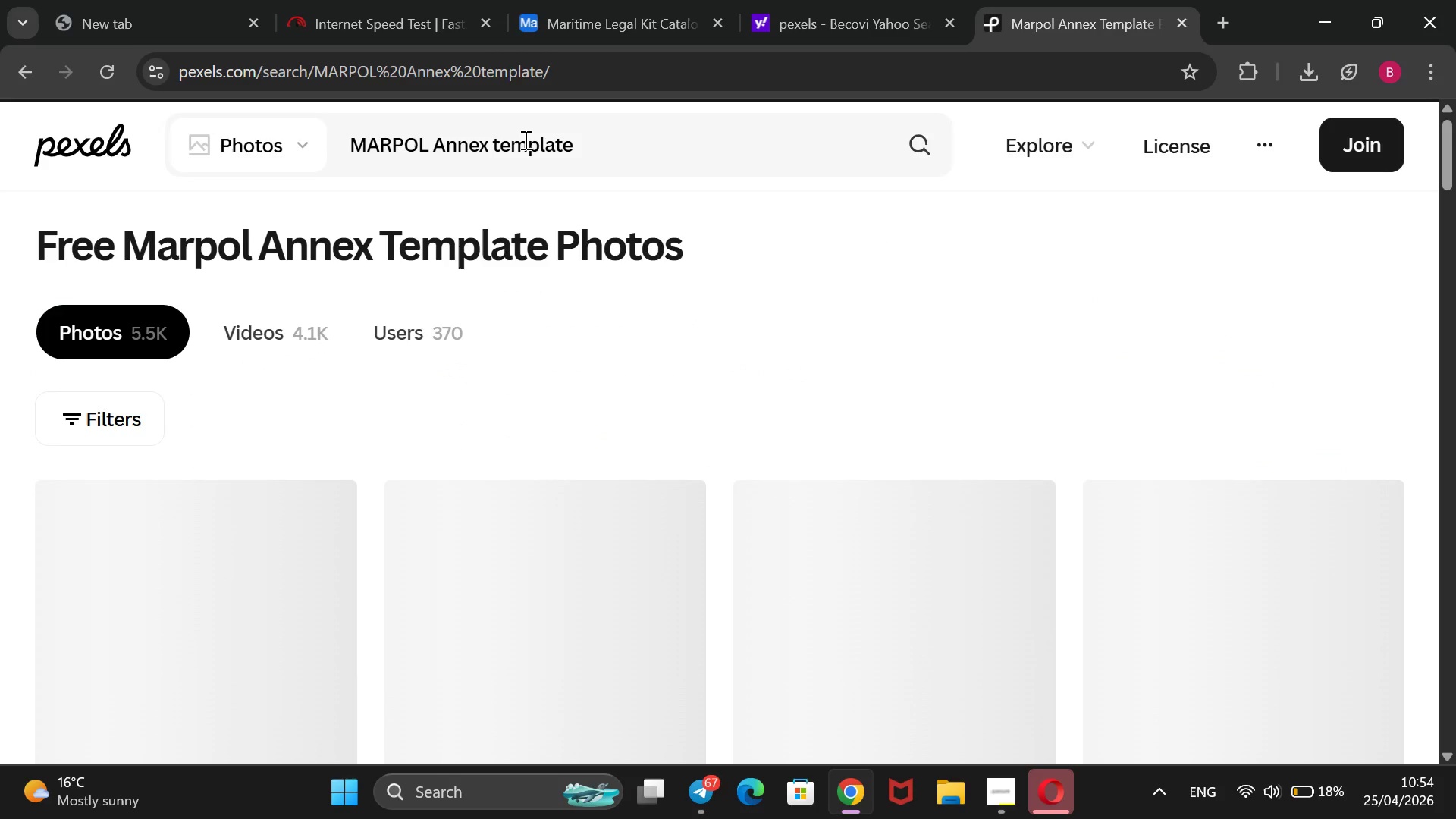 
scroll: coordinate [874, 497], scroll_direction: down, amount: 7.0
 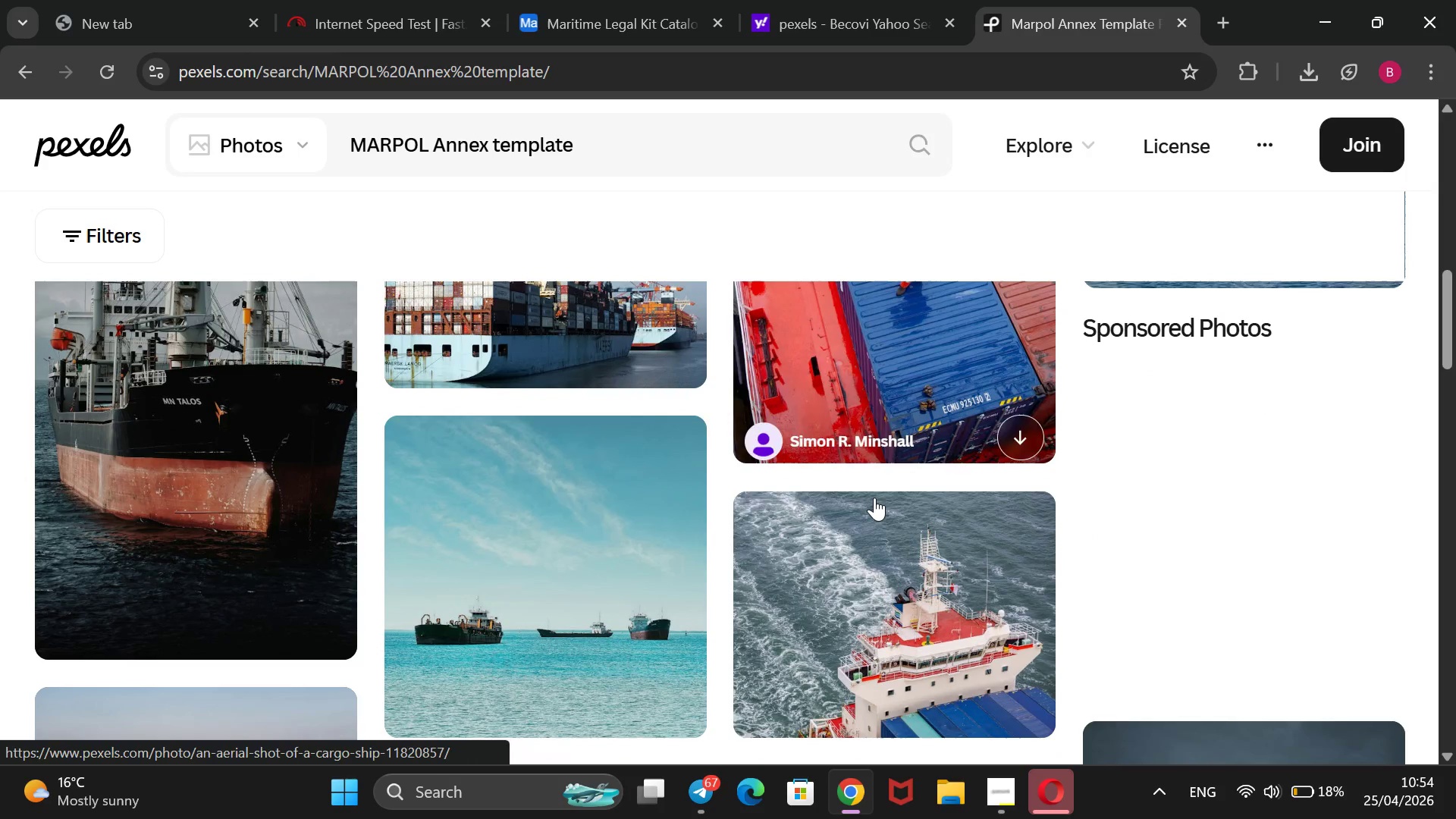 
scroll: coordinate [874, 497], scroll_direction: none, amount: 0.0
 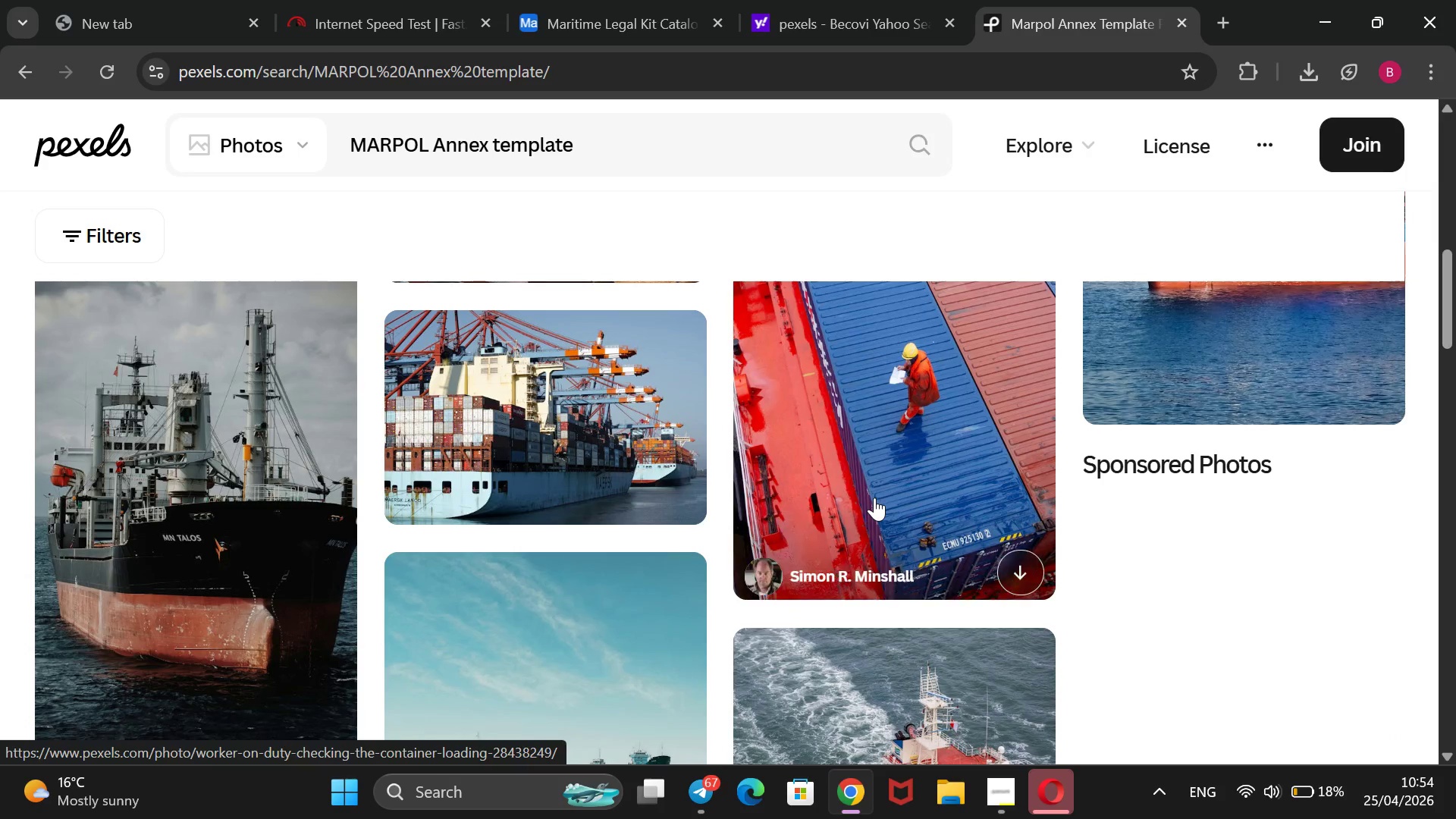 
scroll: coordinate [874, 497], scroll_direction: down, amount: 11.0
 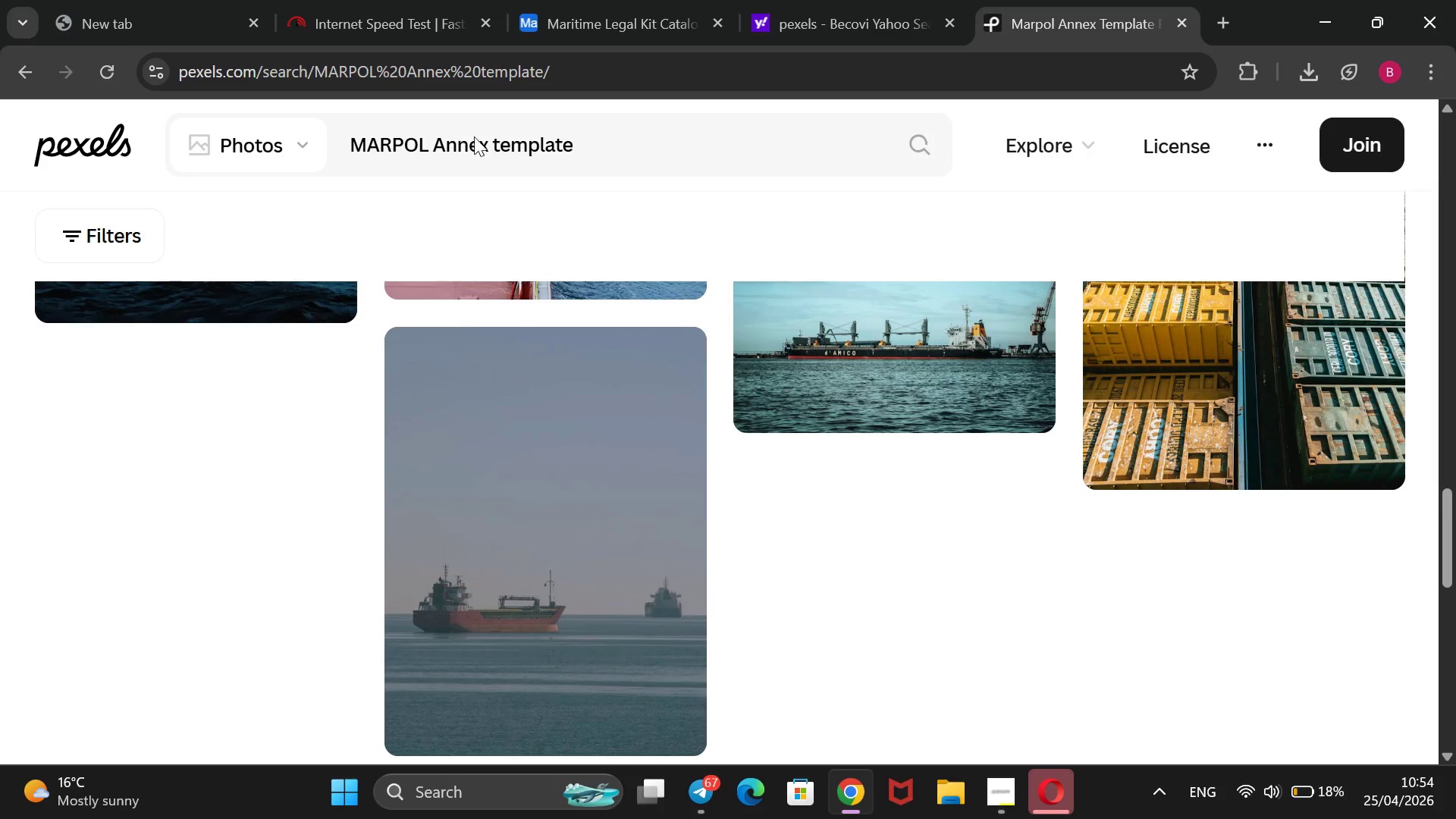 
left_click([579, 143])
 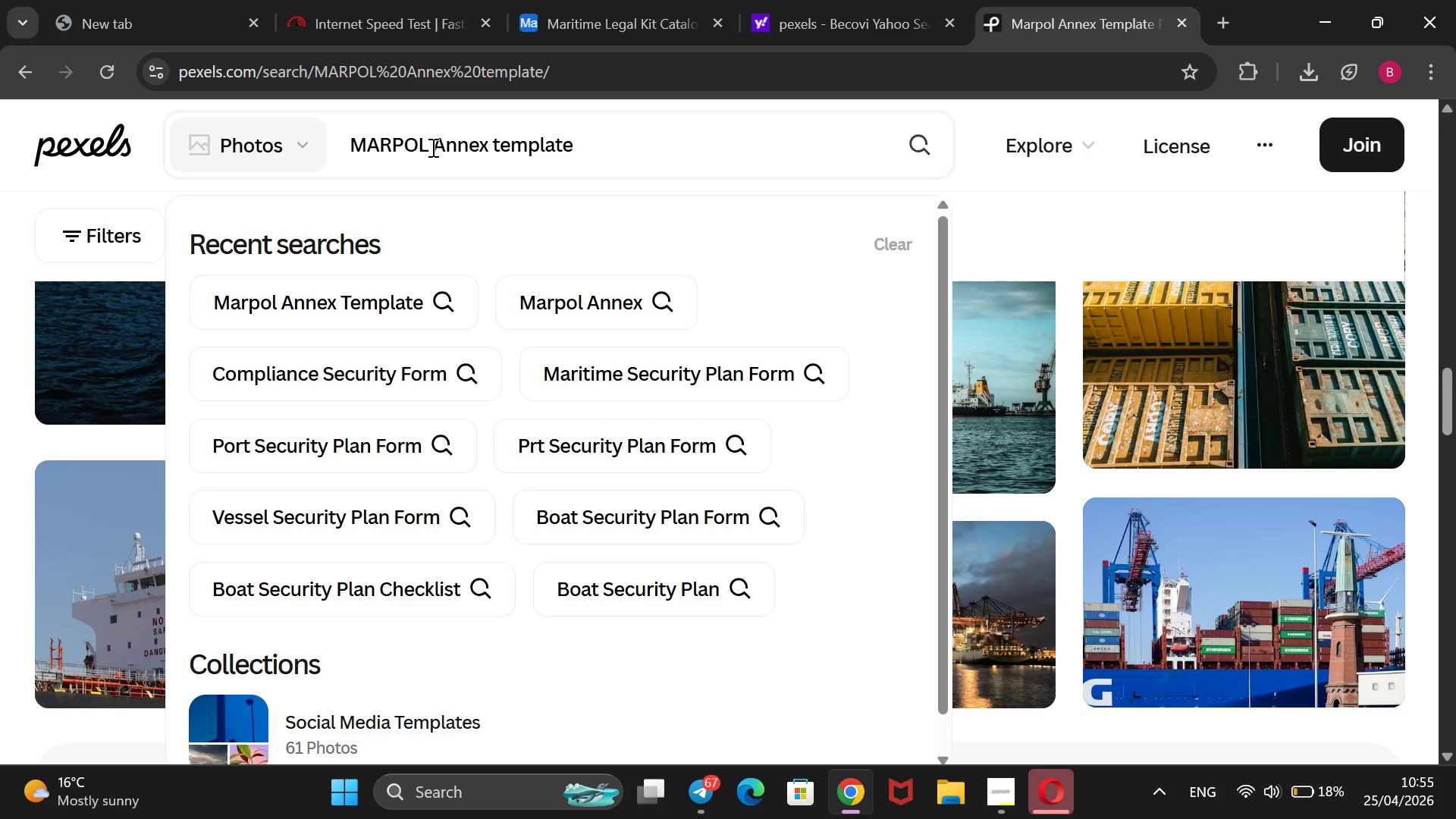 
wait(5.16)
 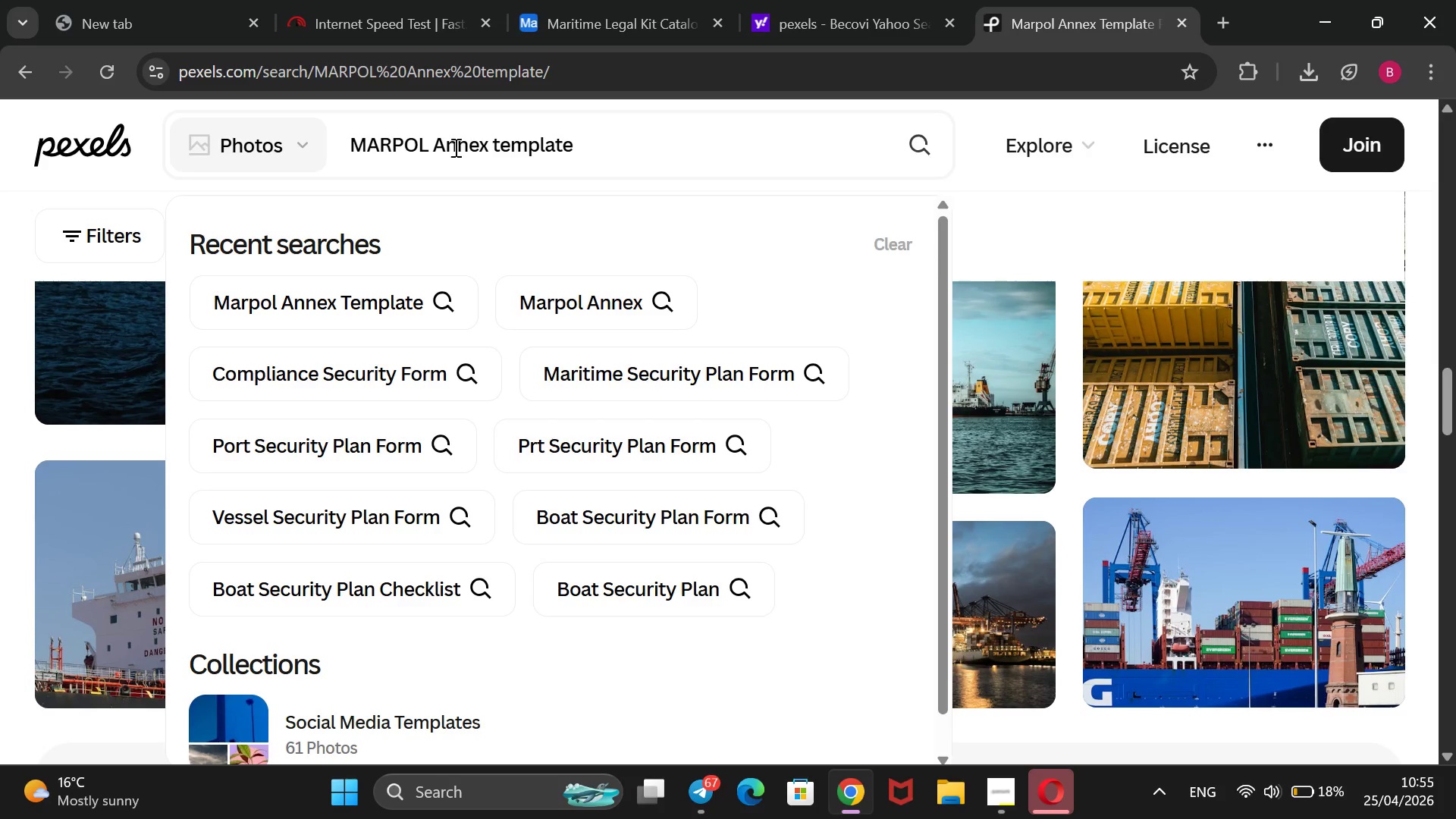 
left_click([431, 147])
 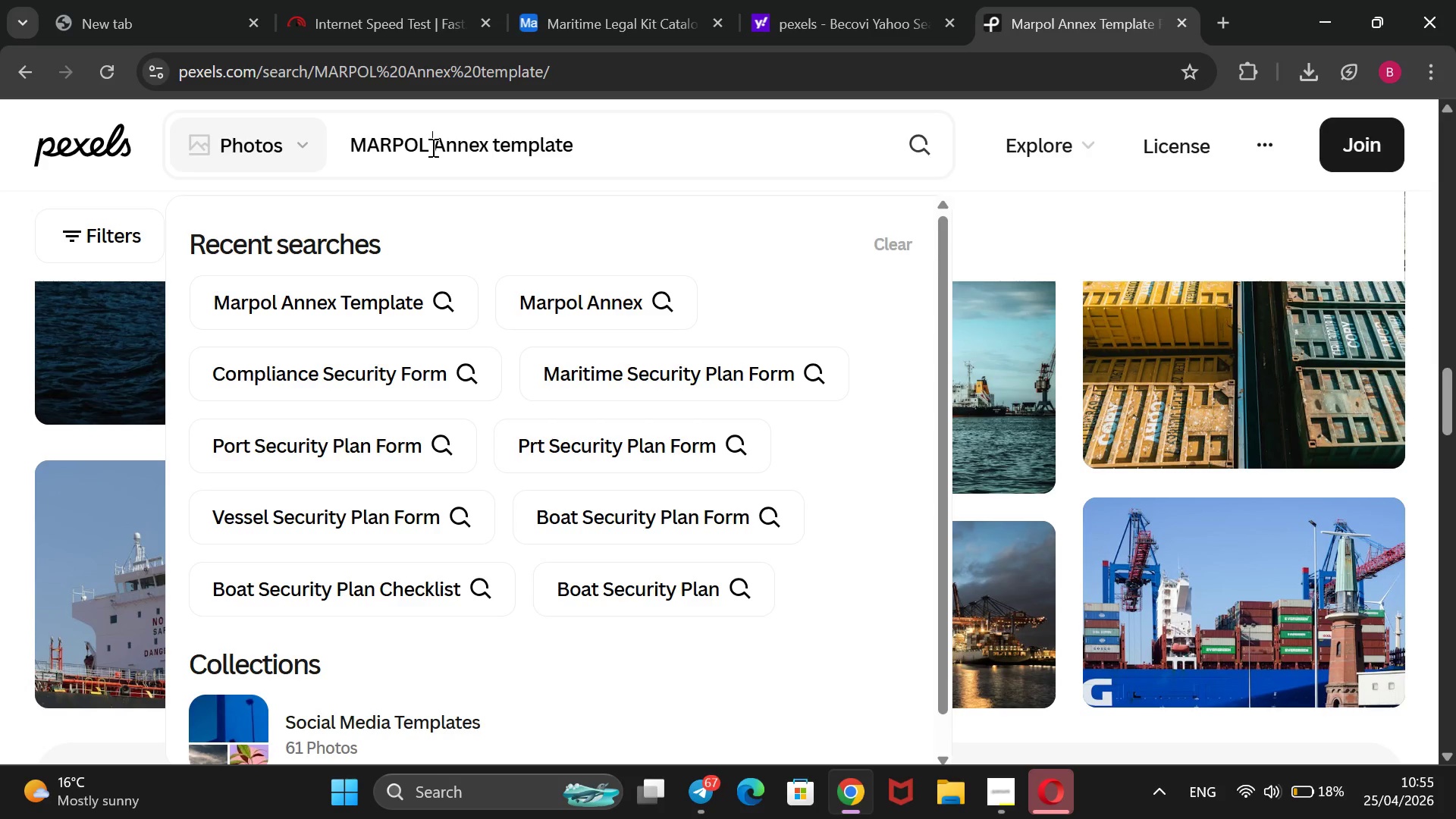 
type(trash disposal)
 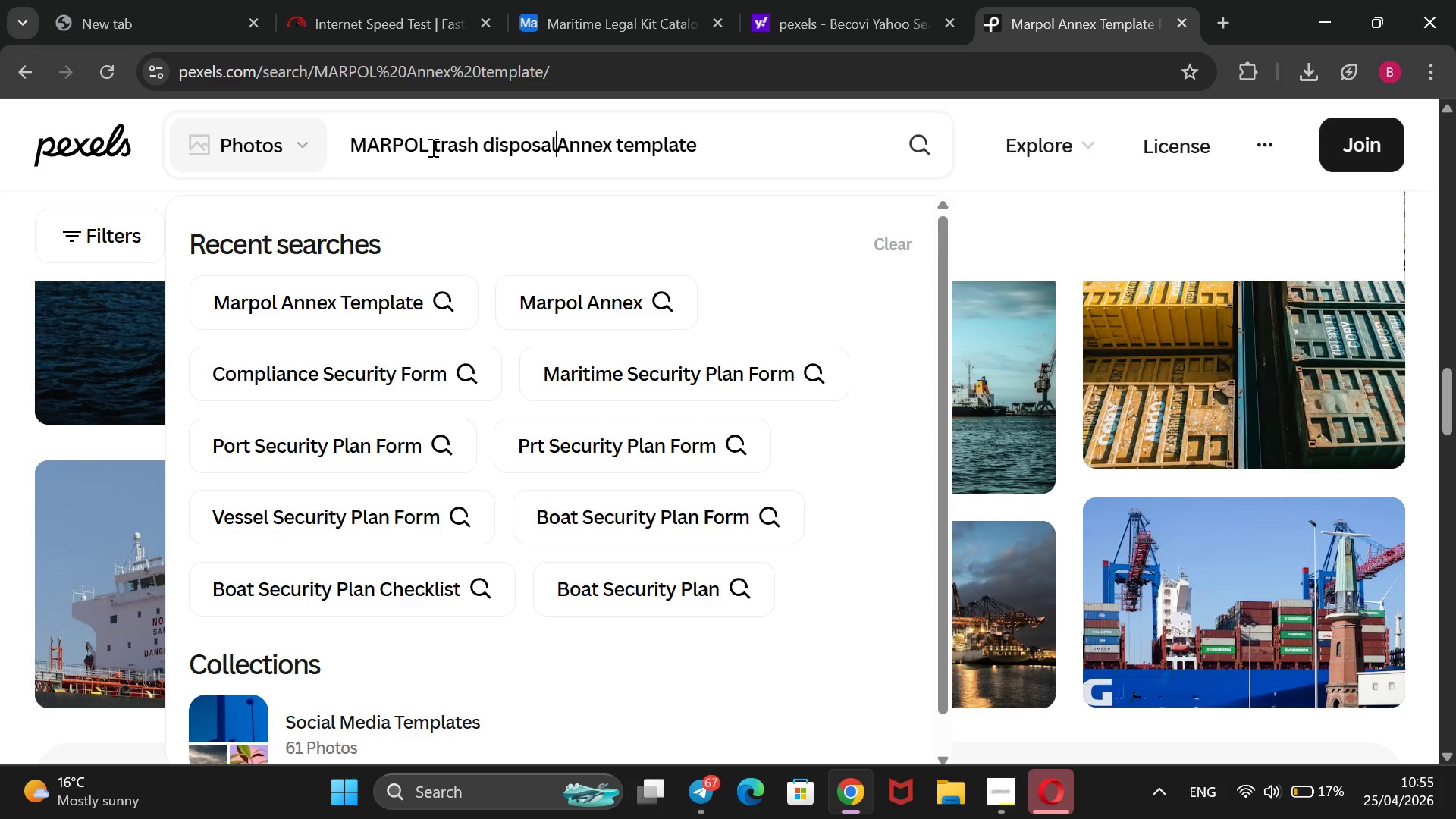 
key(Enter)
 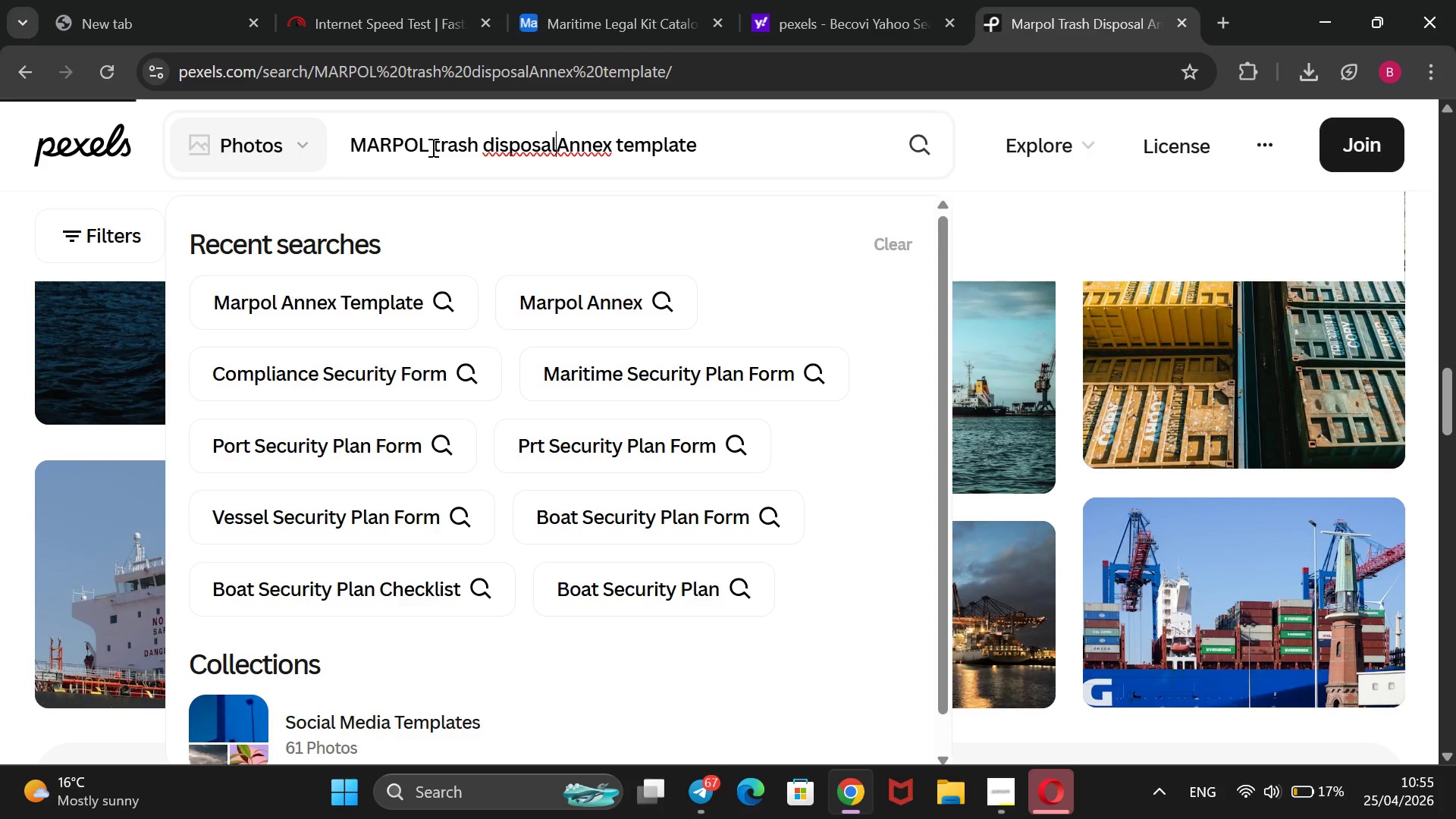 
wait(9.84)
 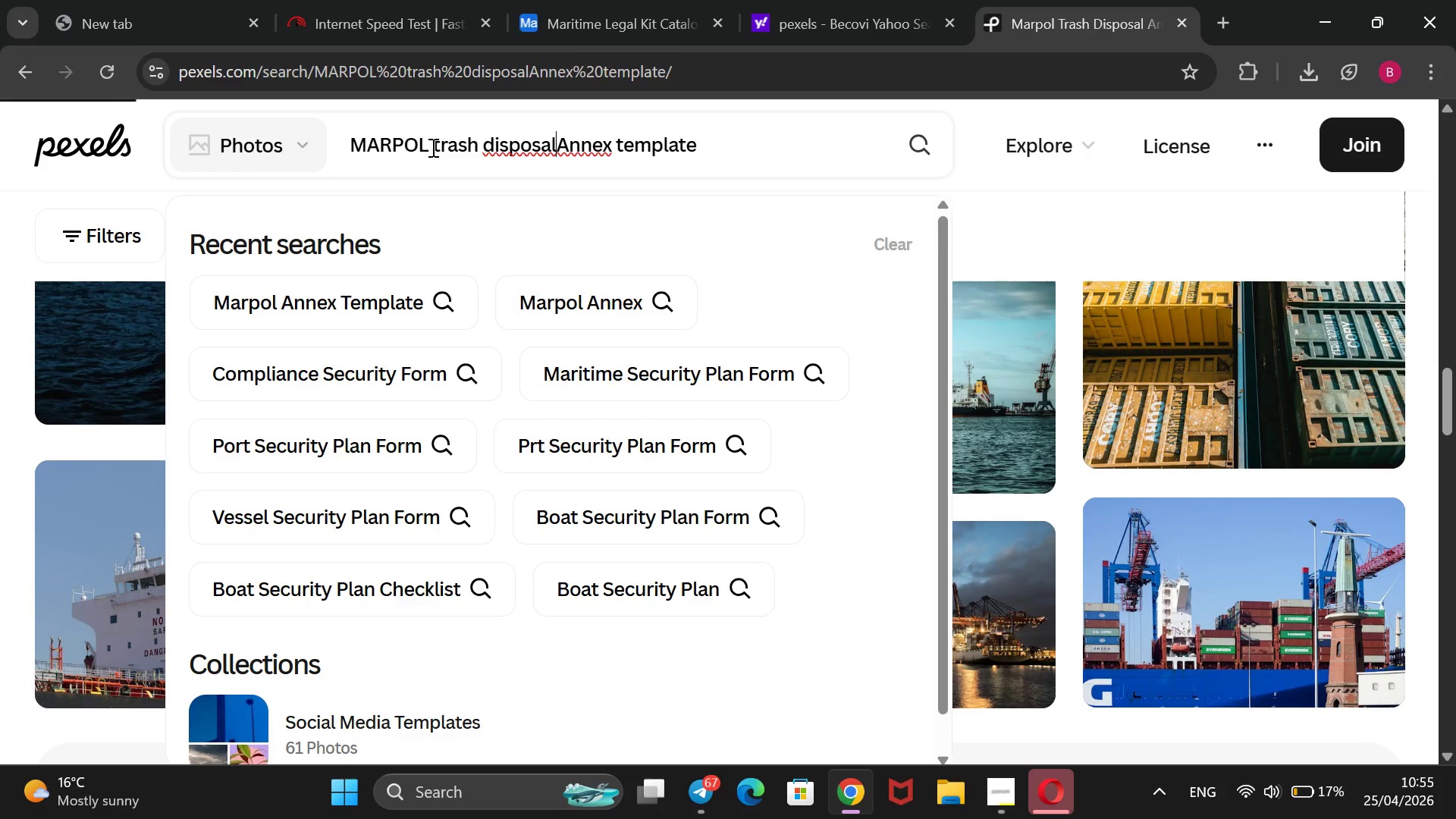 
scroll: coordinate [431, 147], scroll_direction: down, amount: 9.0
 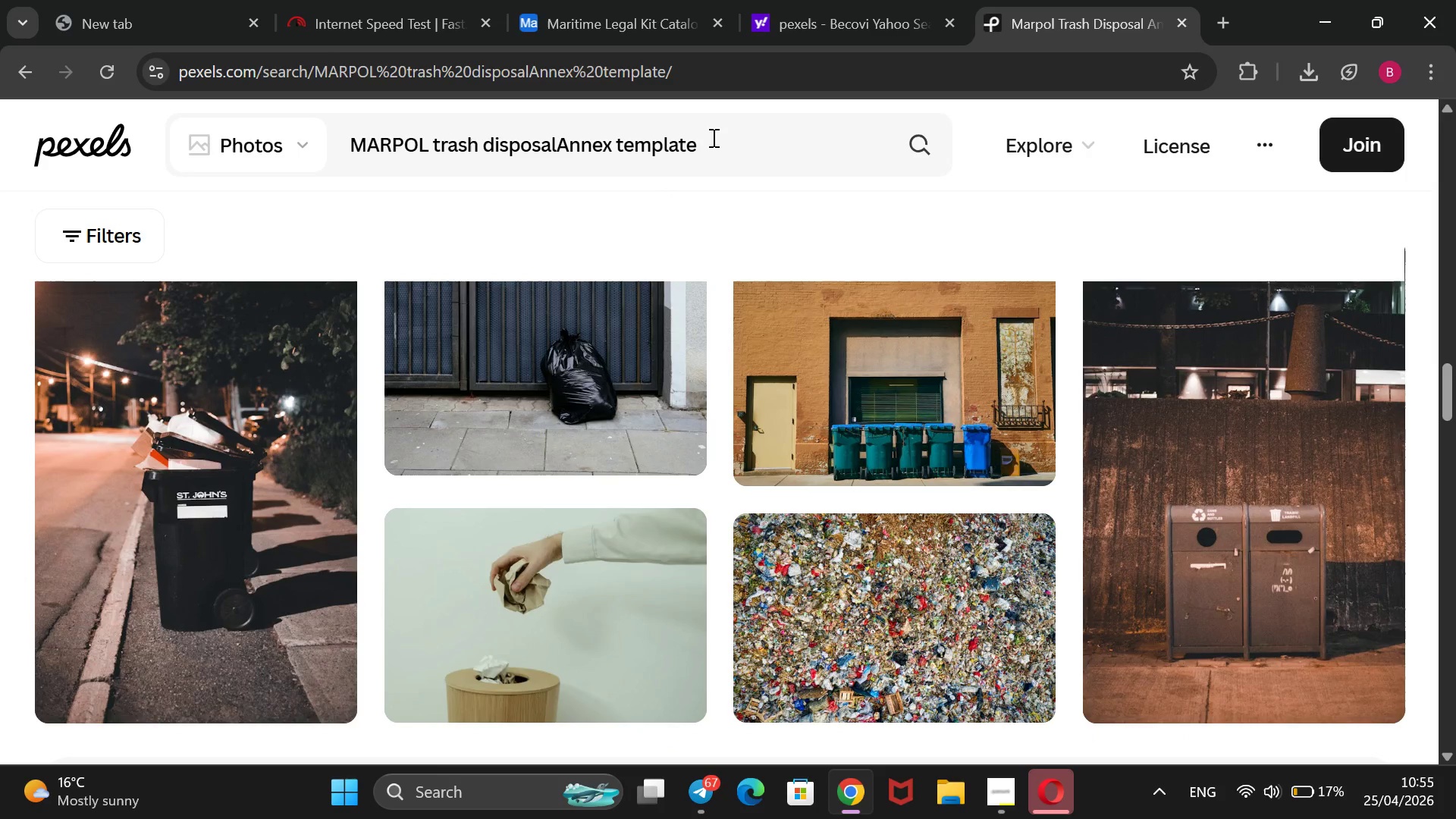 
left_click_drag(start_coordinate=[712, 137], to_coordinate=[620, 149])
 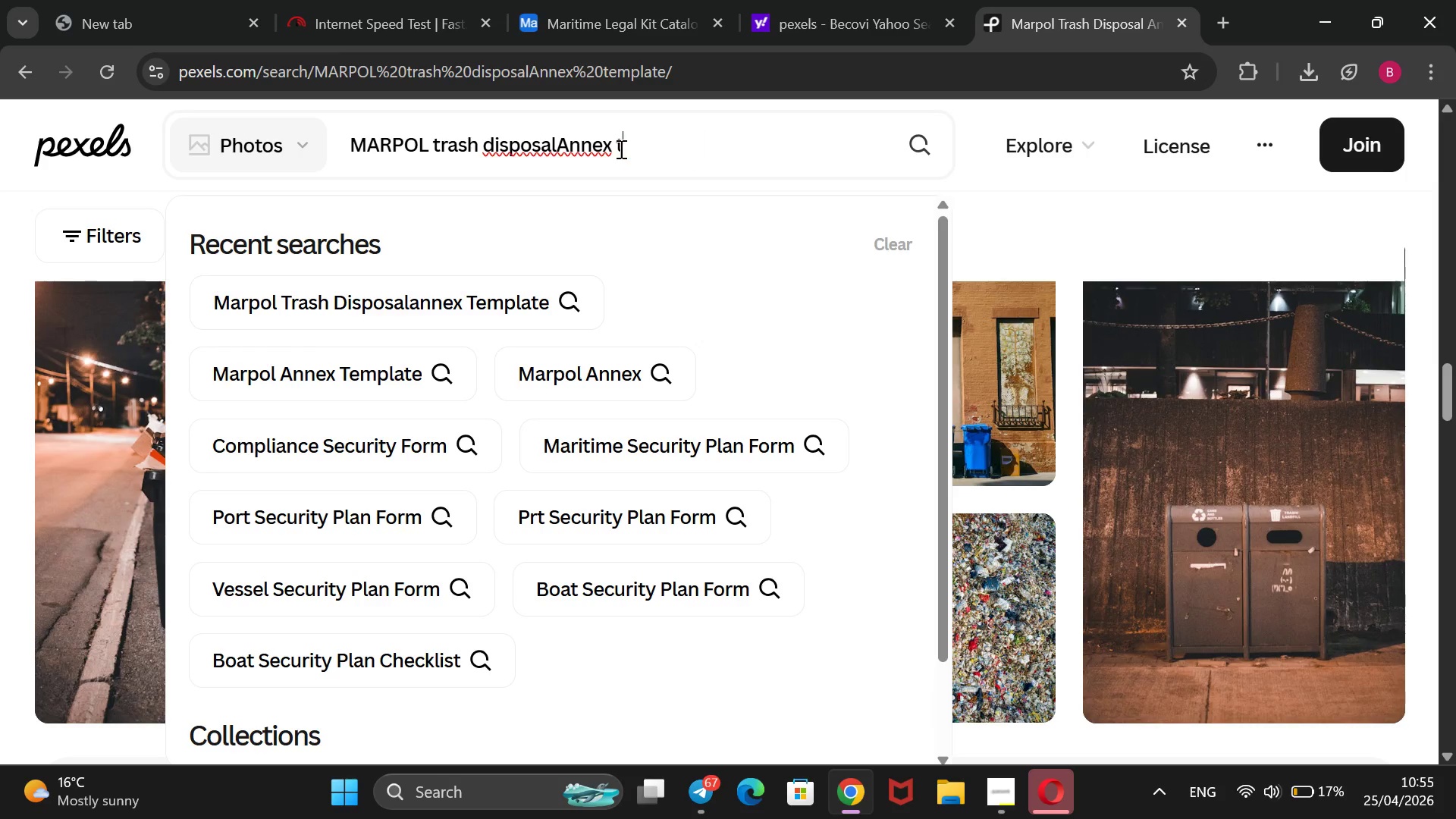 
key(Backspace)
key(Backspace)
type(cover)
 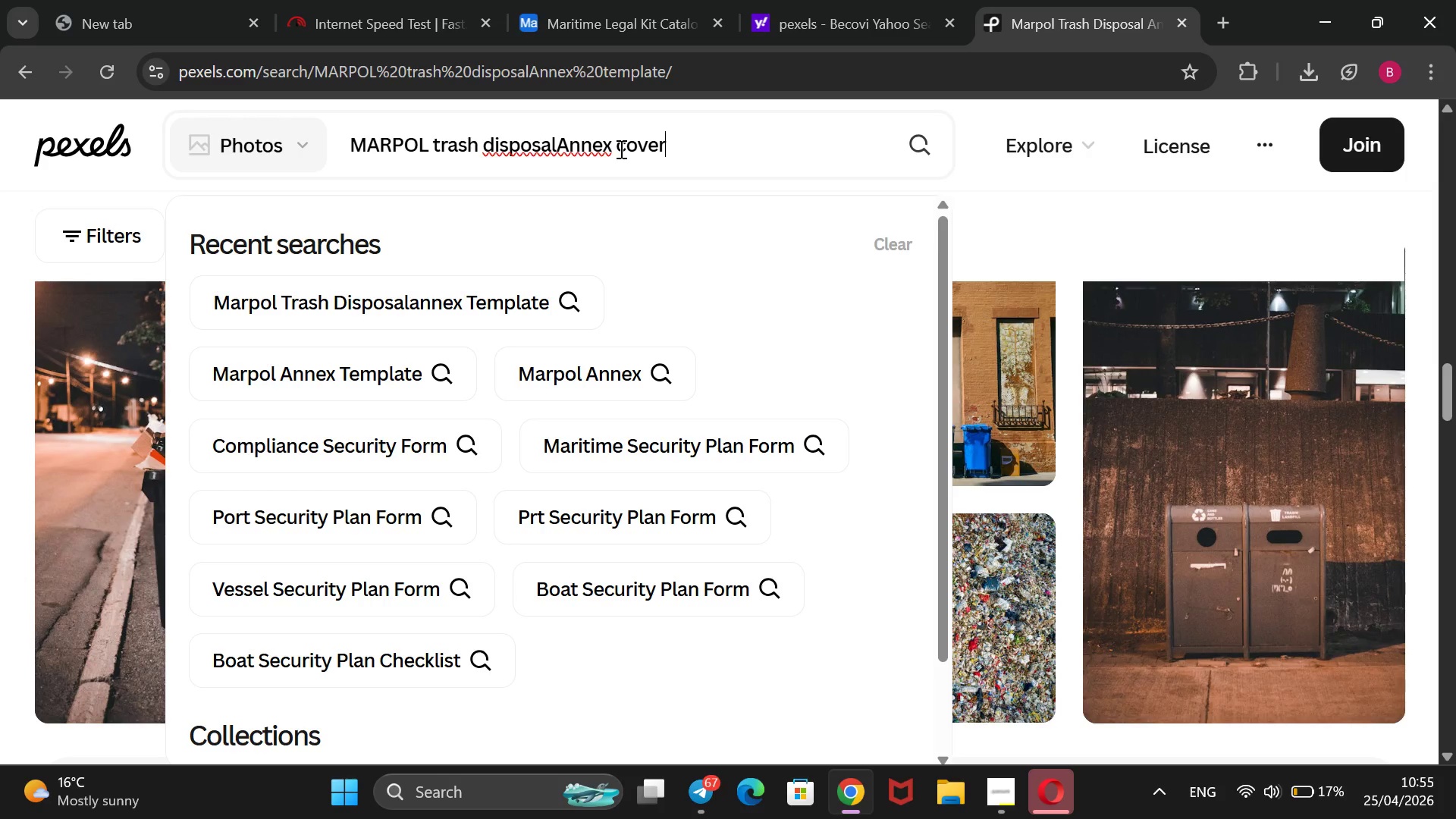 
key(Enter)
 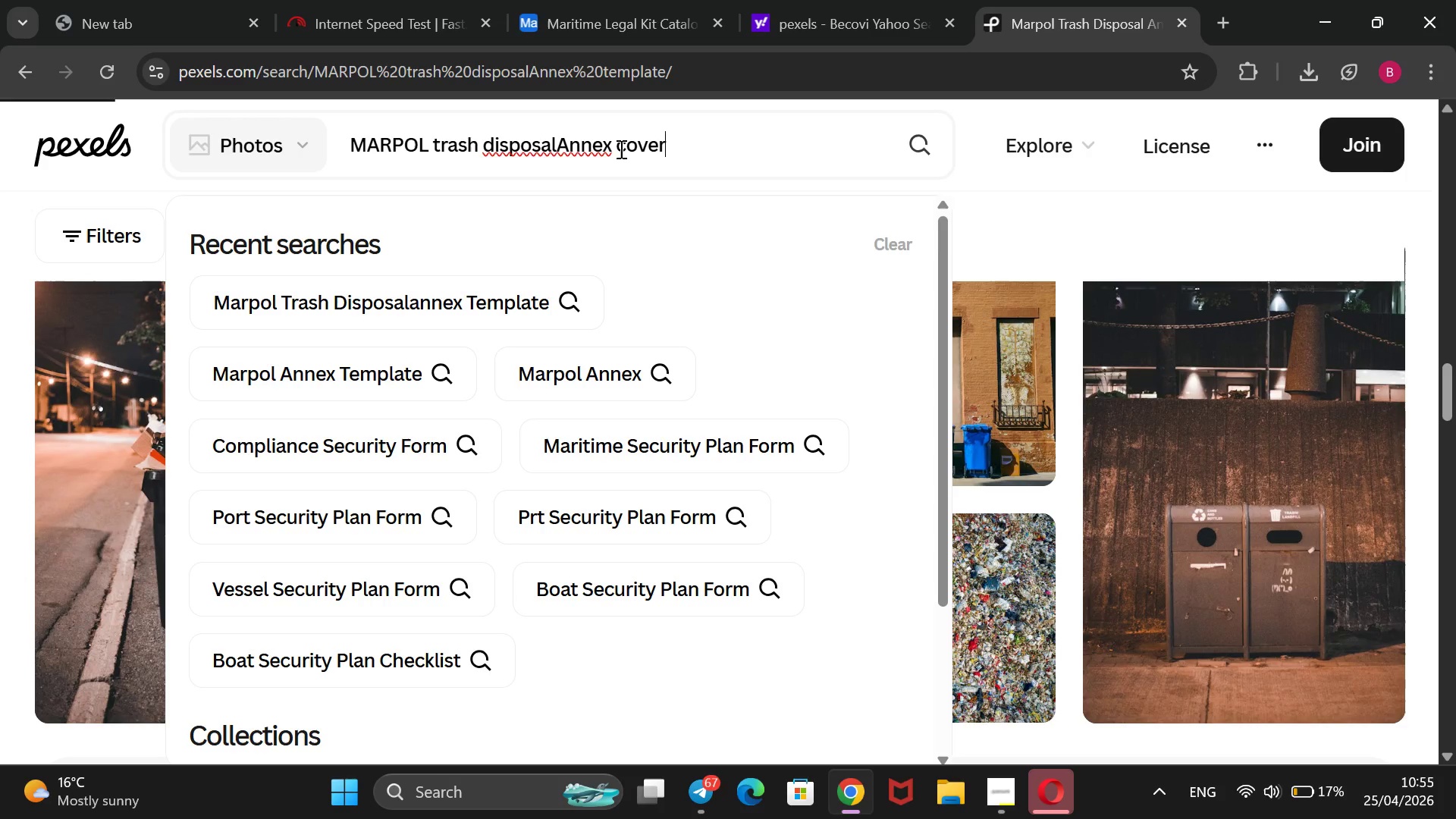 
wait(8.55)
 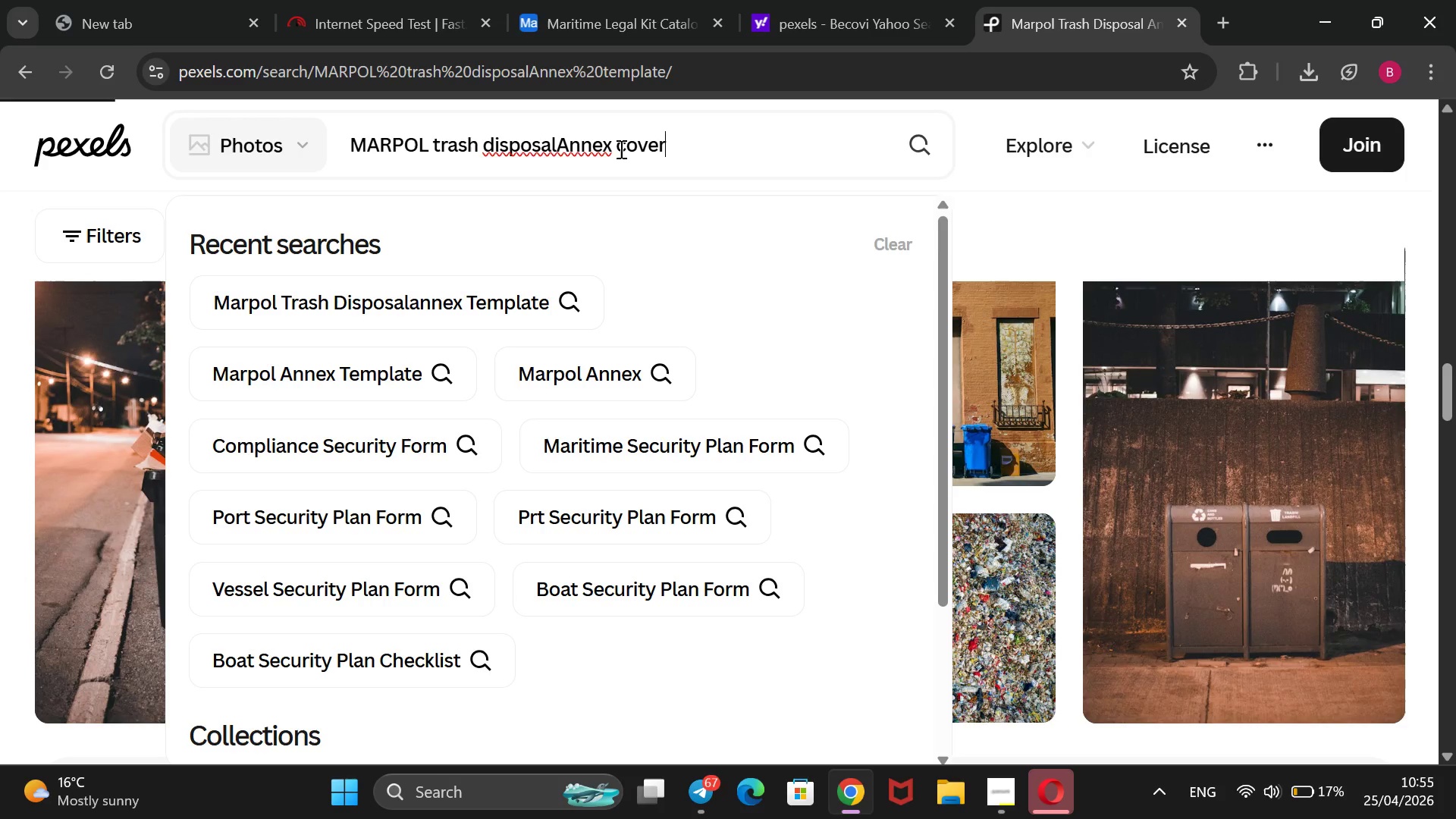 
left_click([554, 146])
 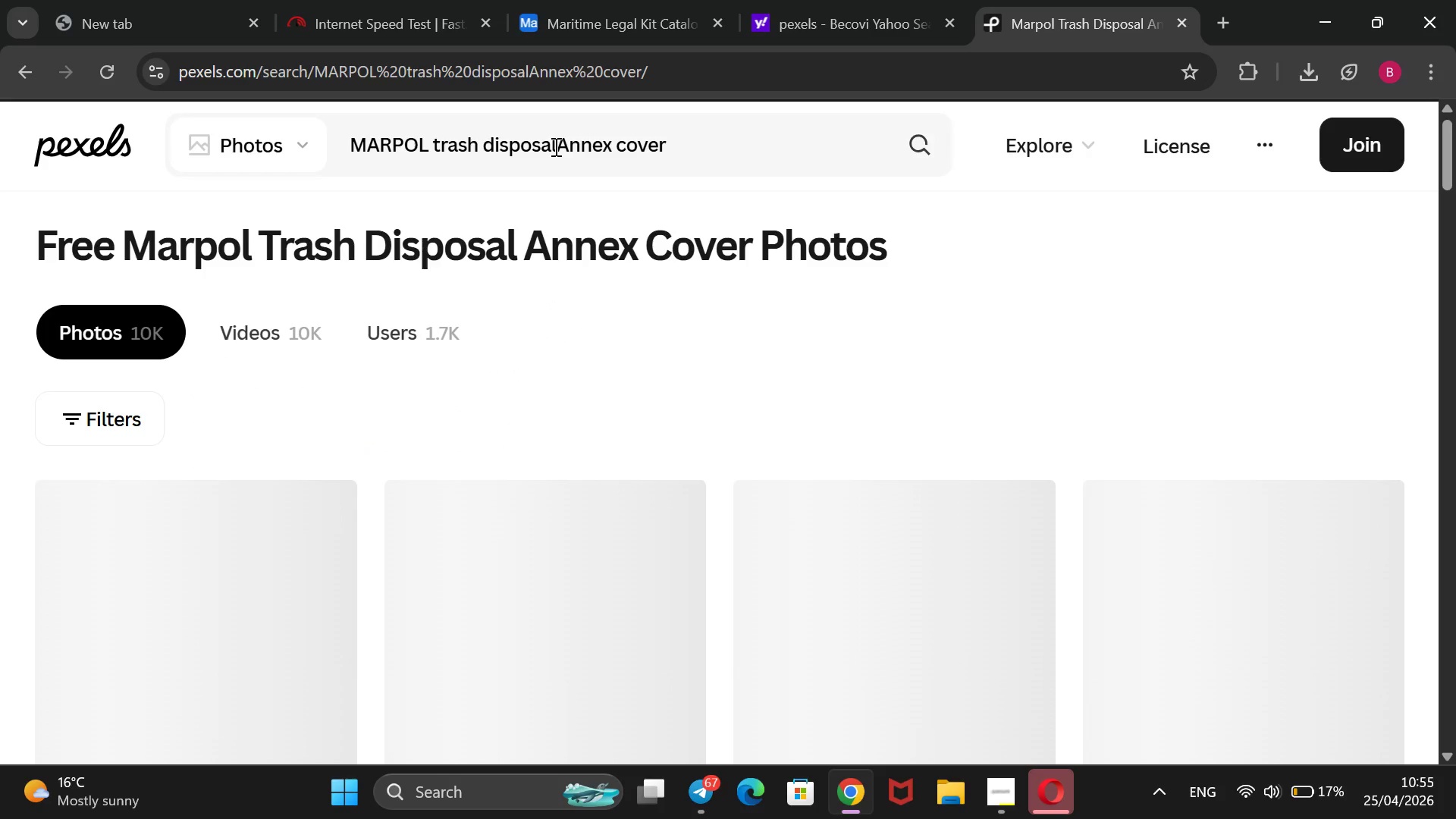 
key(Space)
 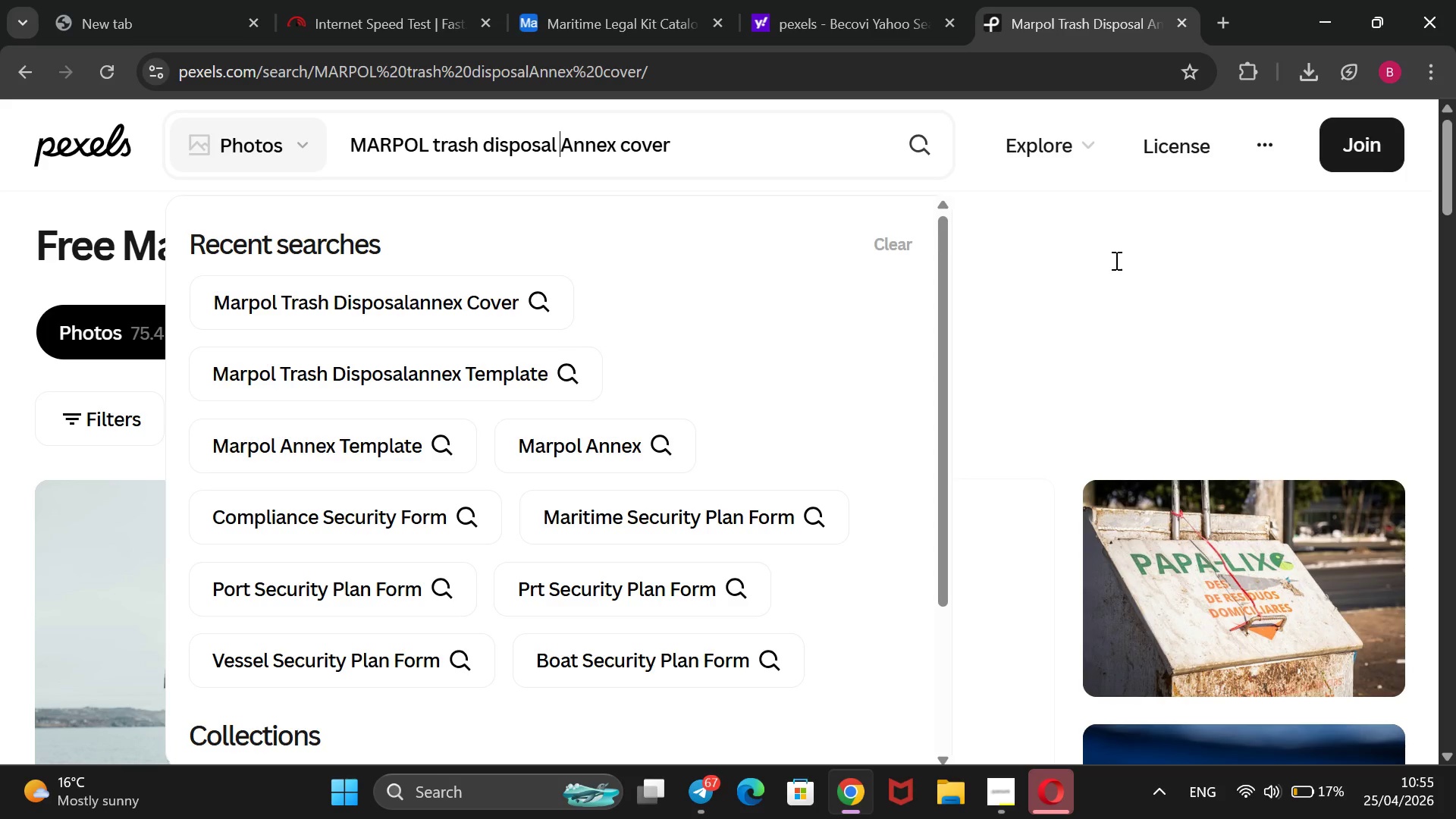 
left_click([1117, 263])
 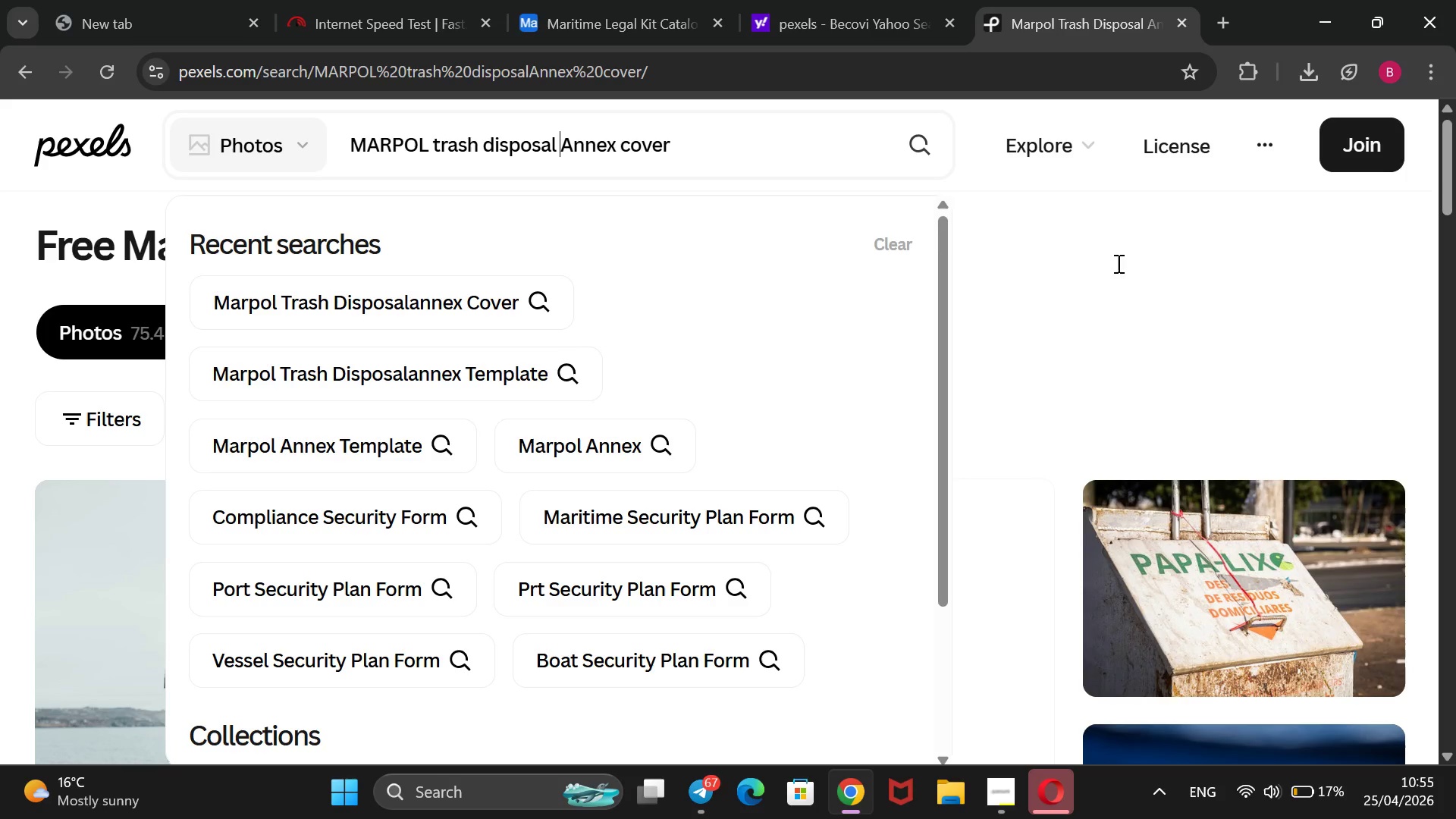 
key(Enter)
 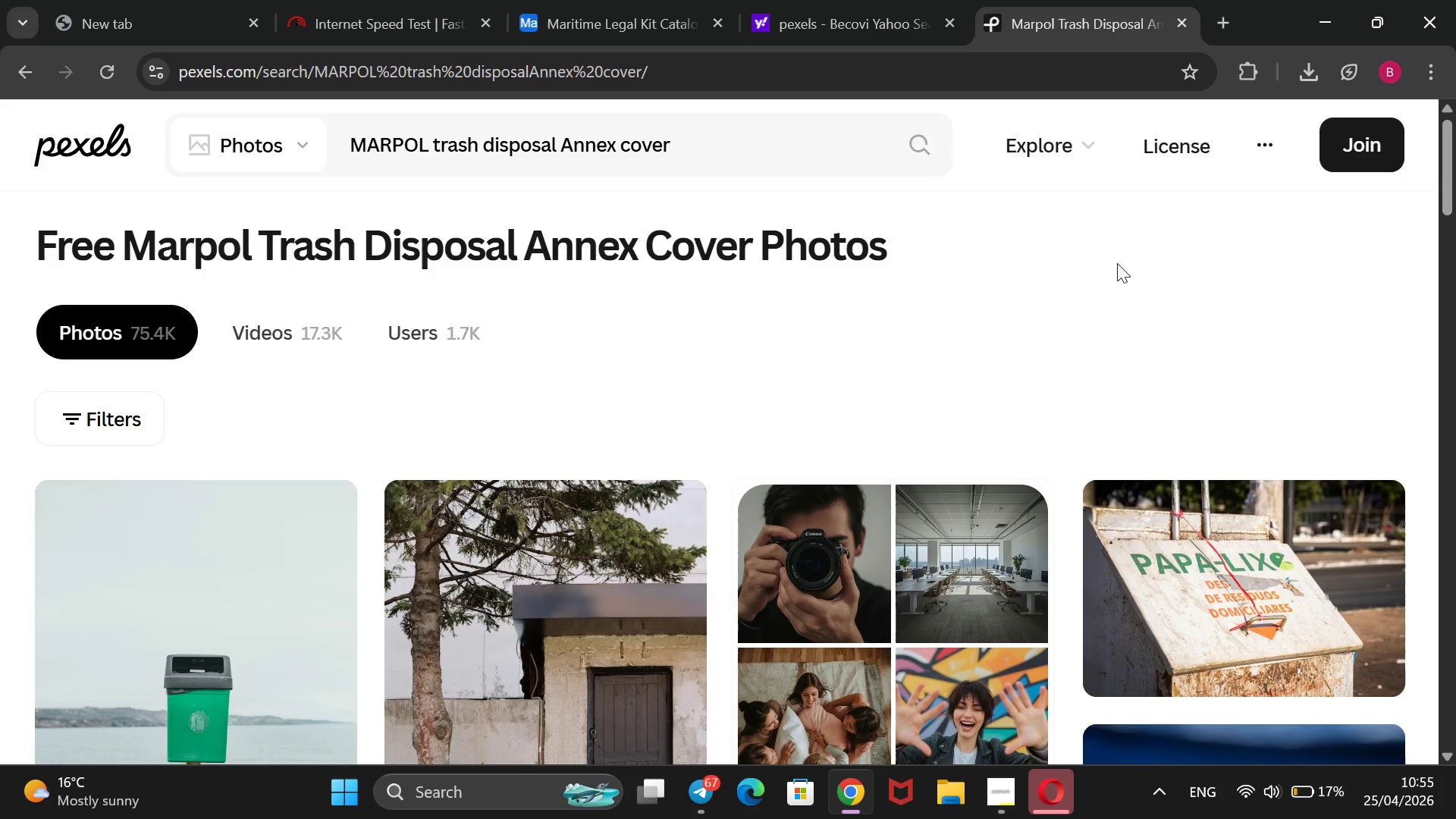 
scroll: coordinate [1117, 263], scroll_direction: down, amount: 4.0
 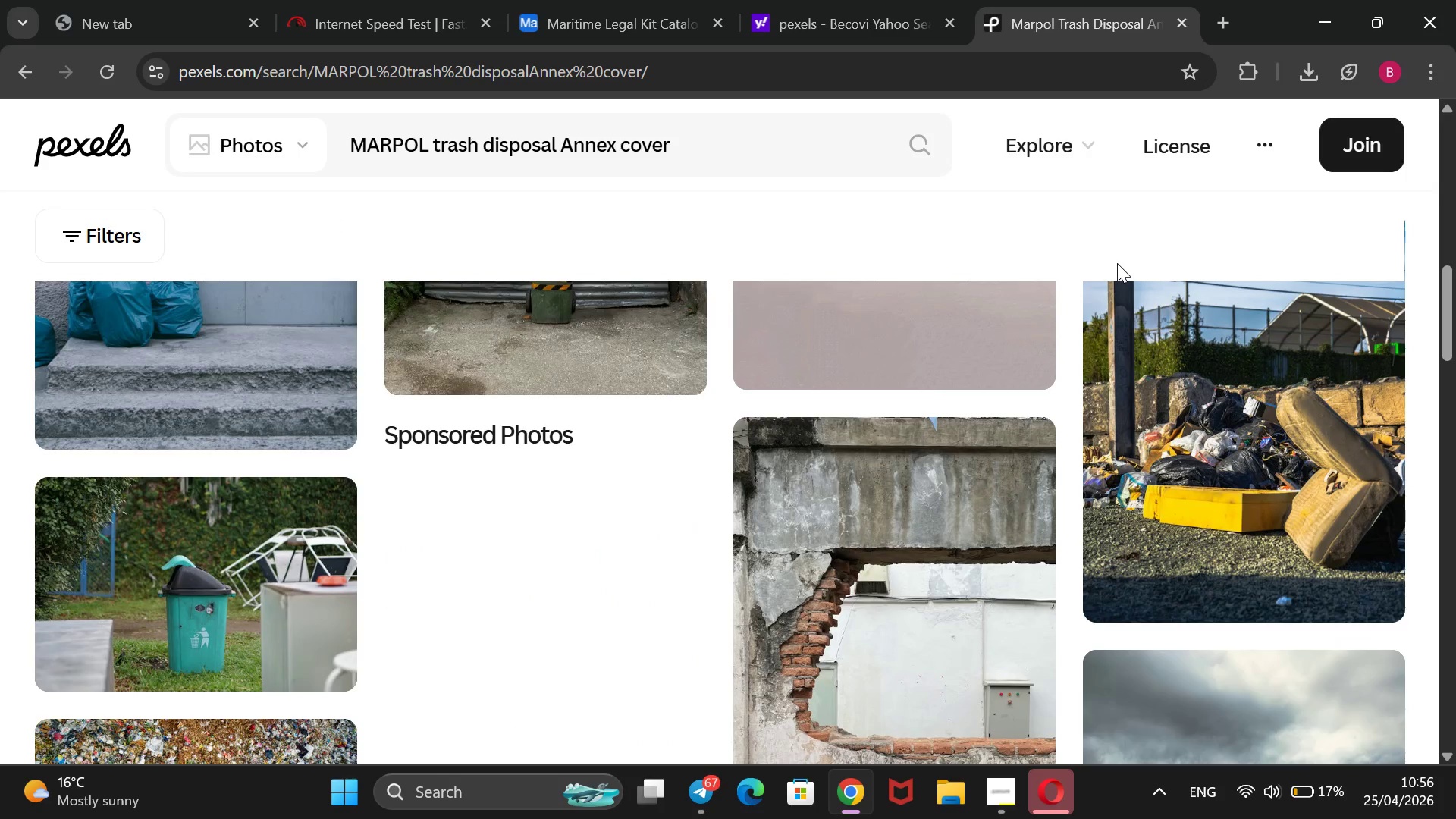 
wait(5.34)
 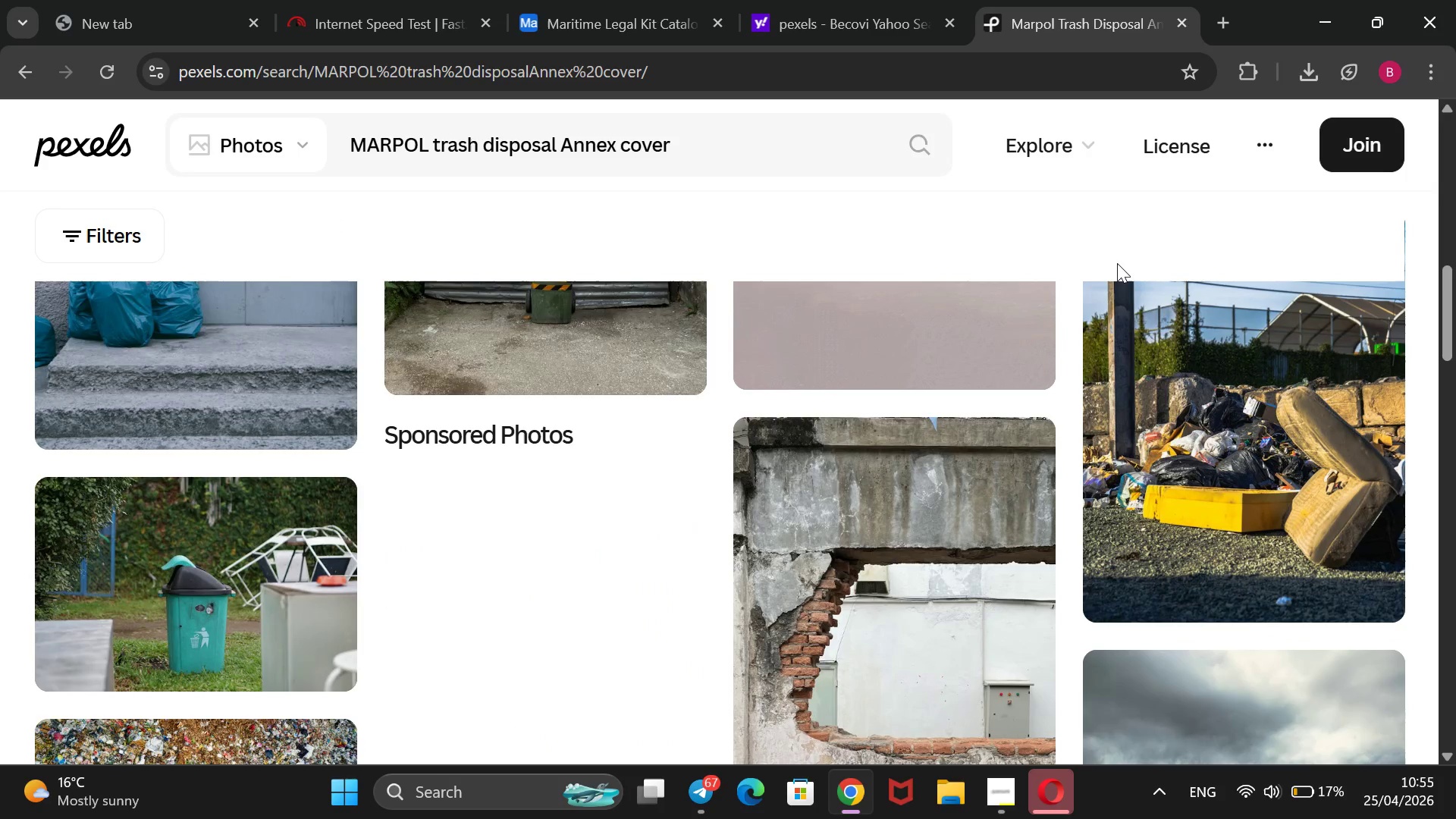 
scroll: coordinate [1117, 263], scroll_direction: down, amount: 5.0
 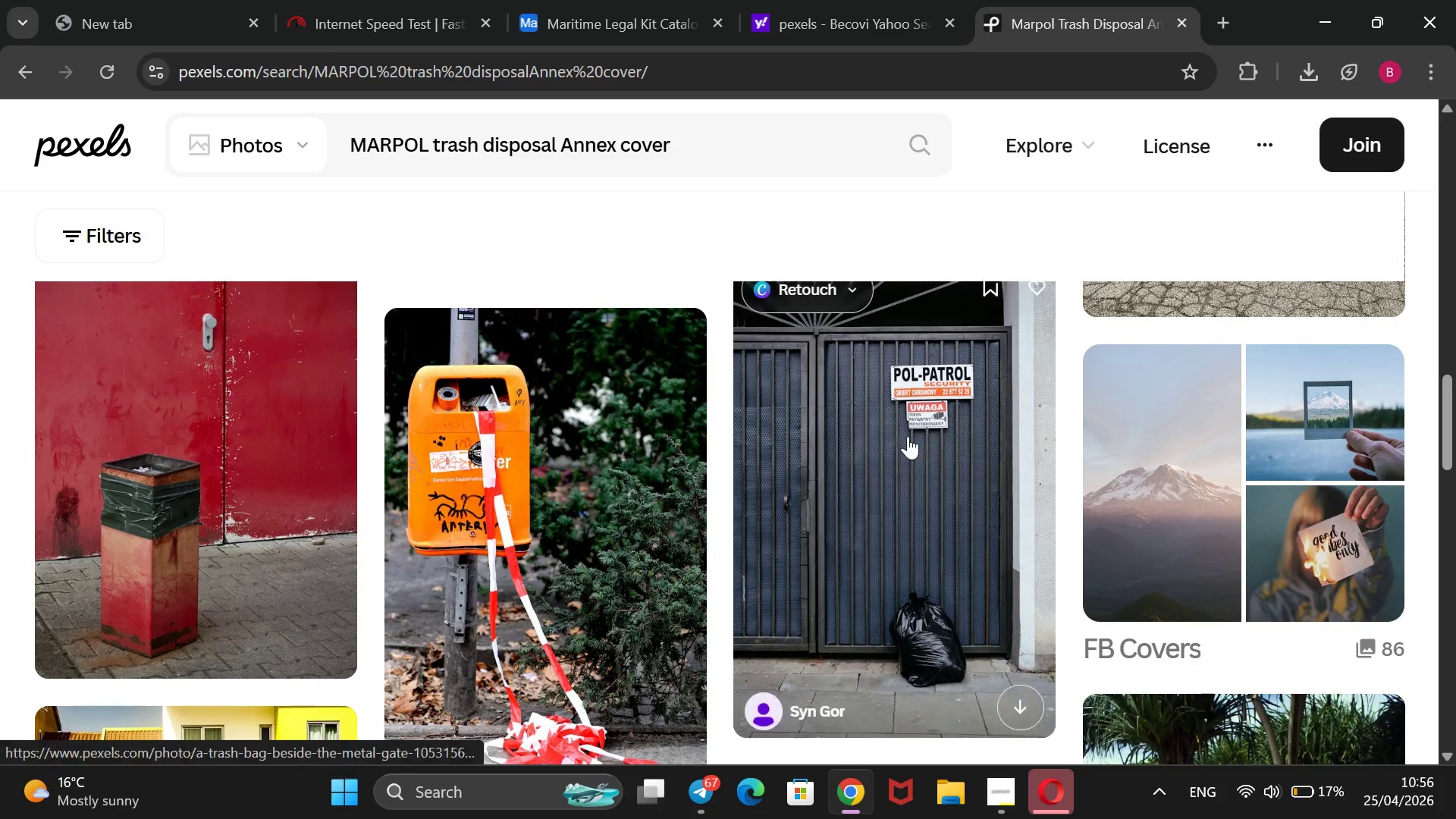 
wait(7.19)
 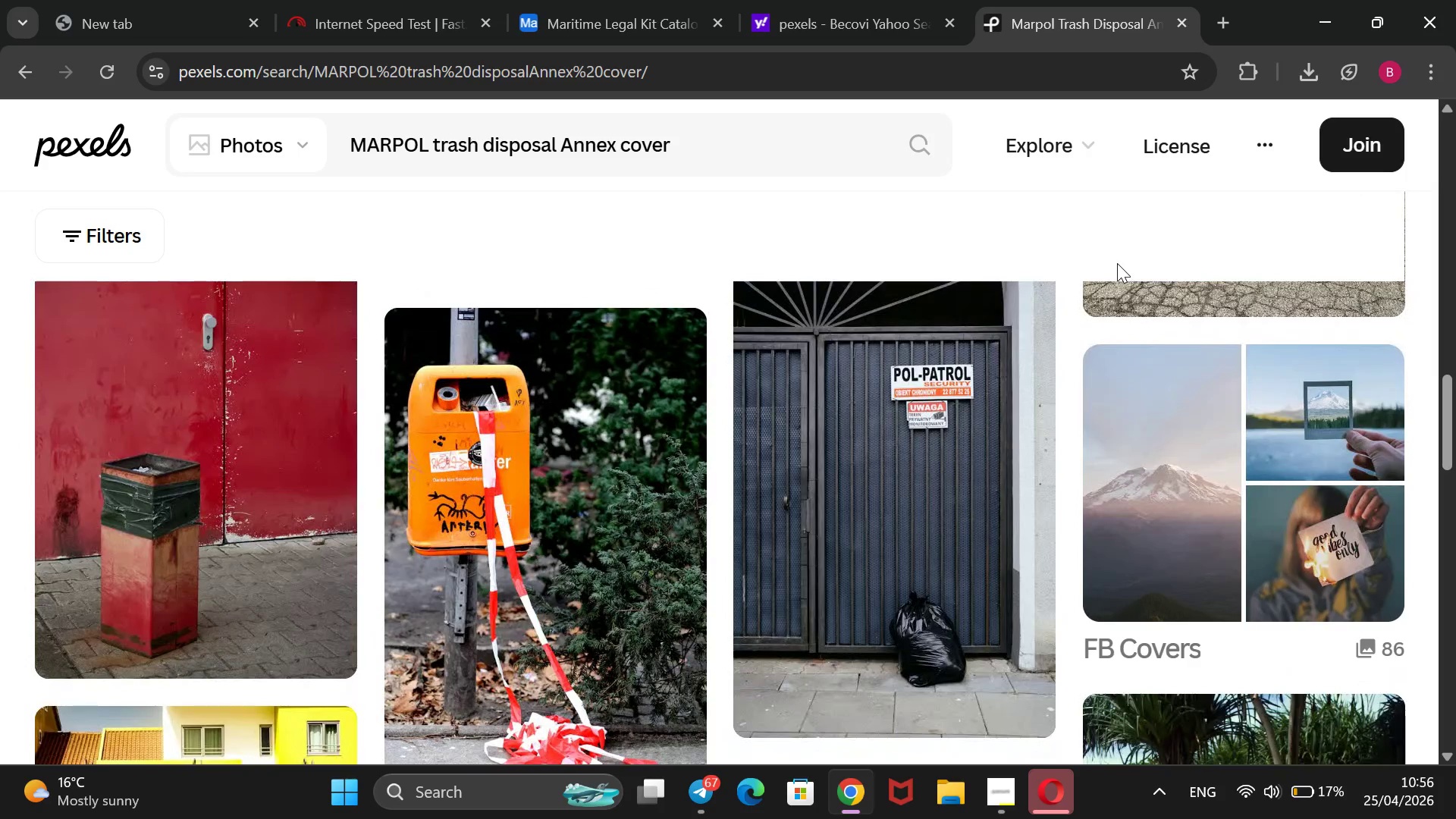 
left_click([1019, 698])
 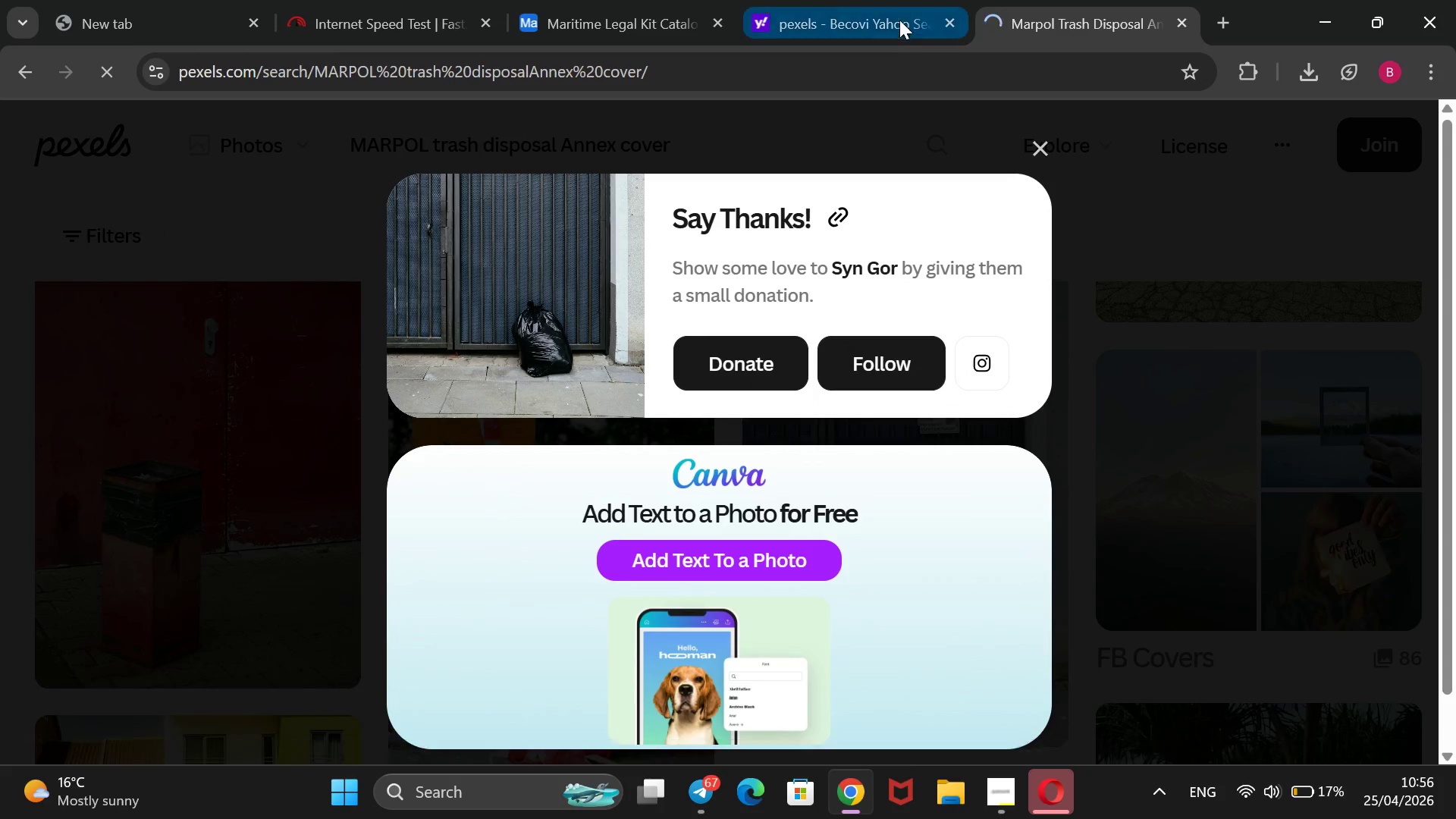 
left_click([596, 9])
 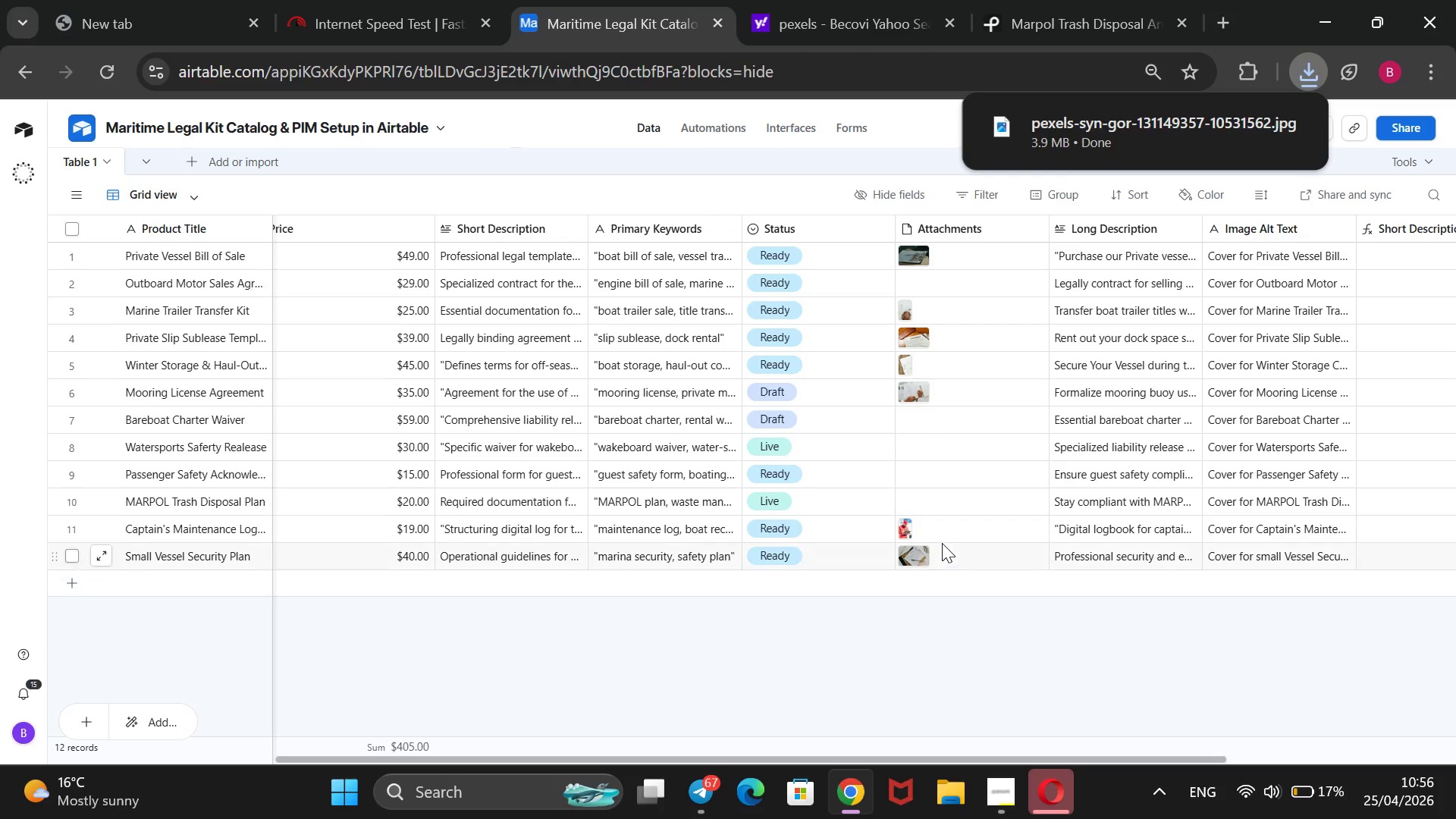 
left_click([947, 502])
 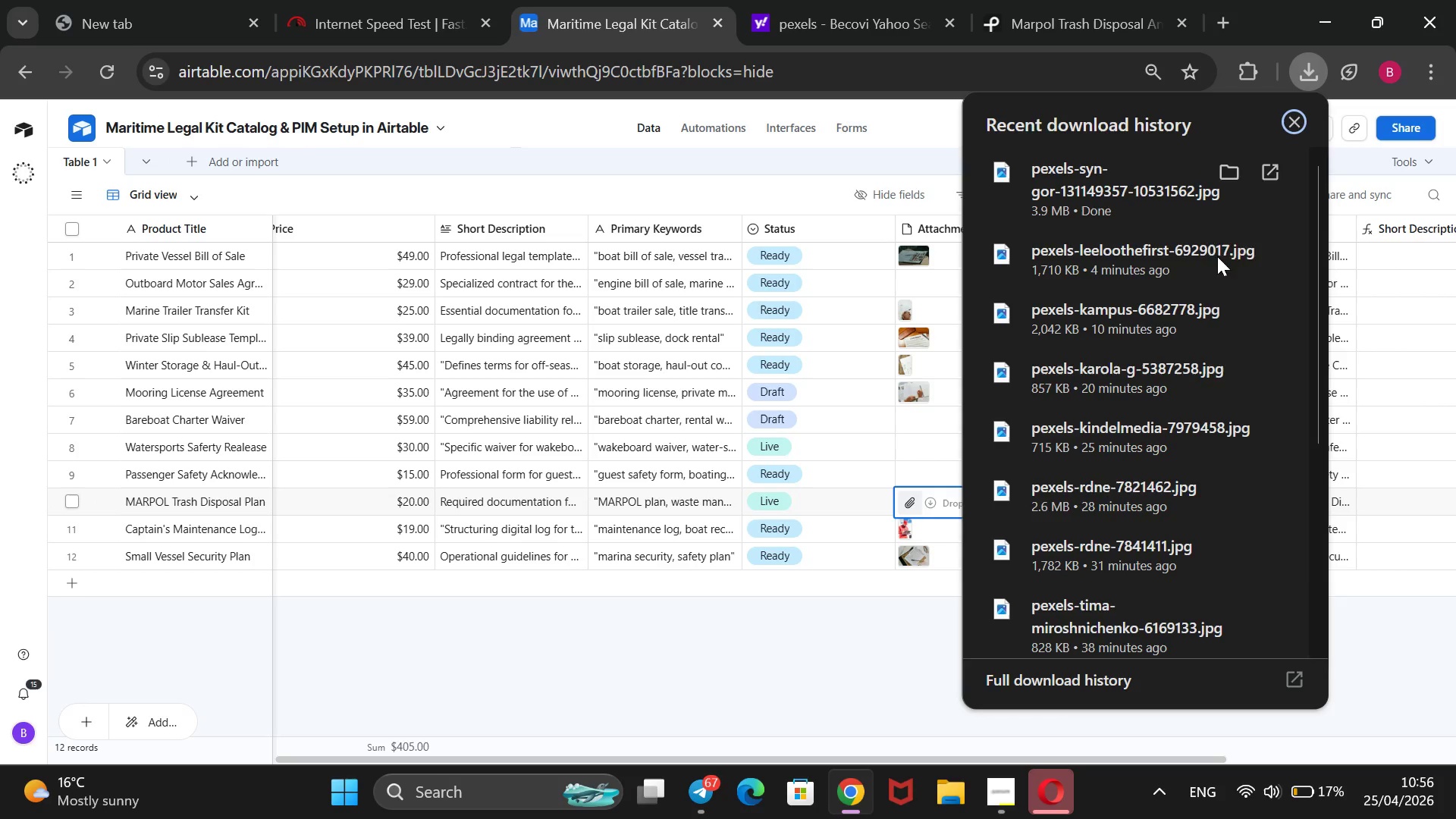 
wait(6.12)
 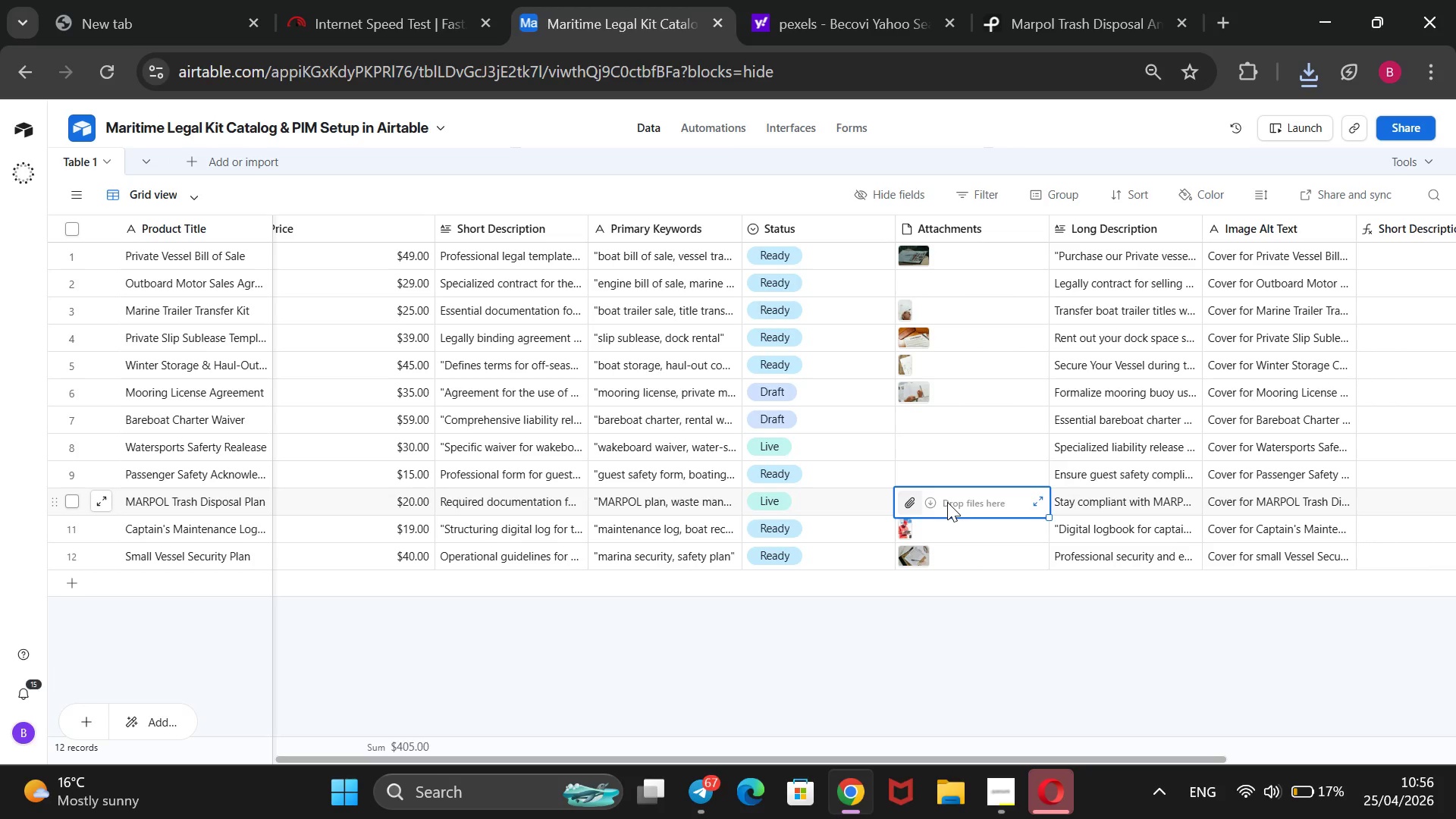 
left_click_drag(start_coordinate=[1095, 163], to_coordinate=[918, 501])
 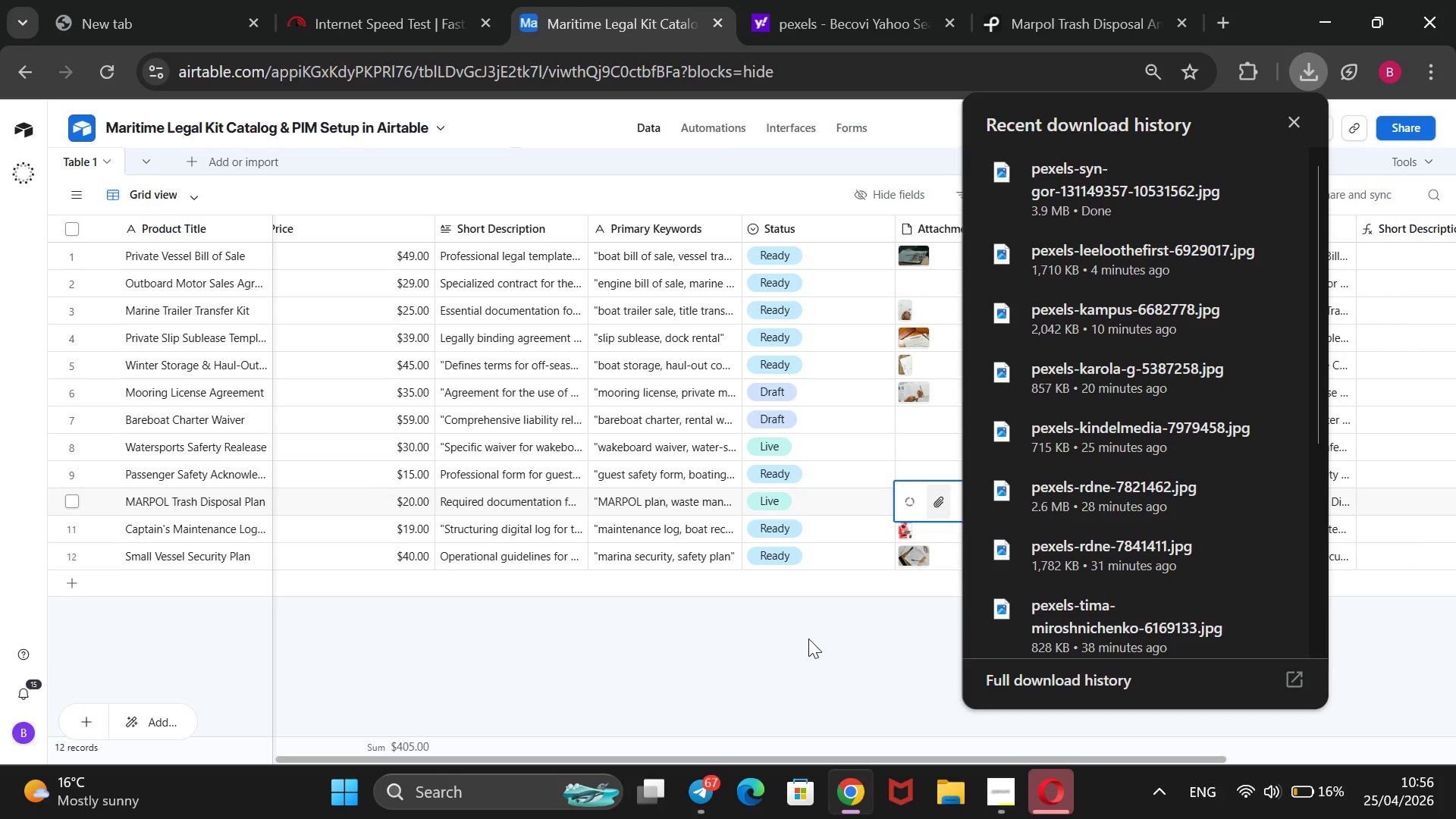 
left_click([814, 641])
 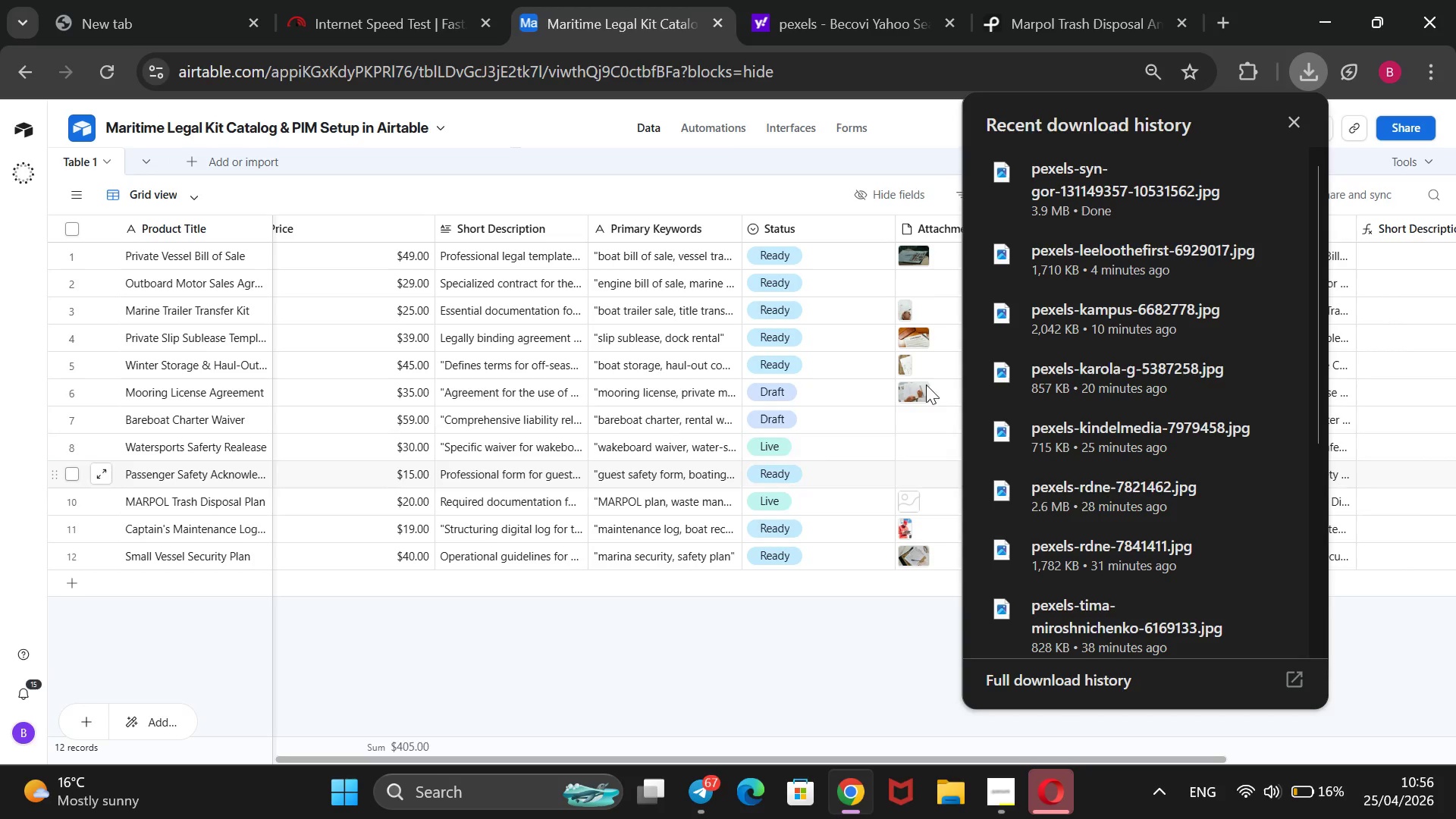 
wait(7.39)
 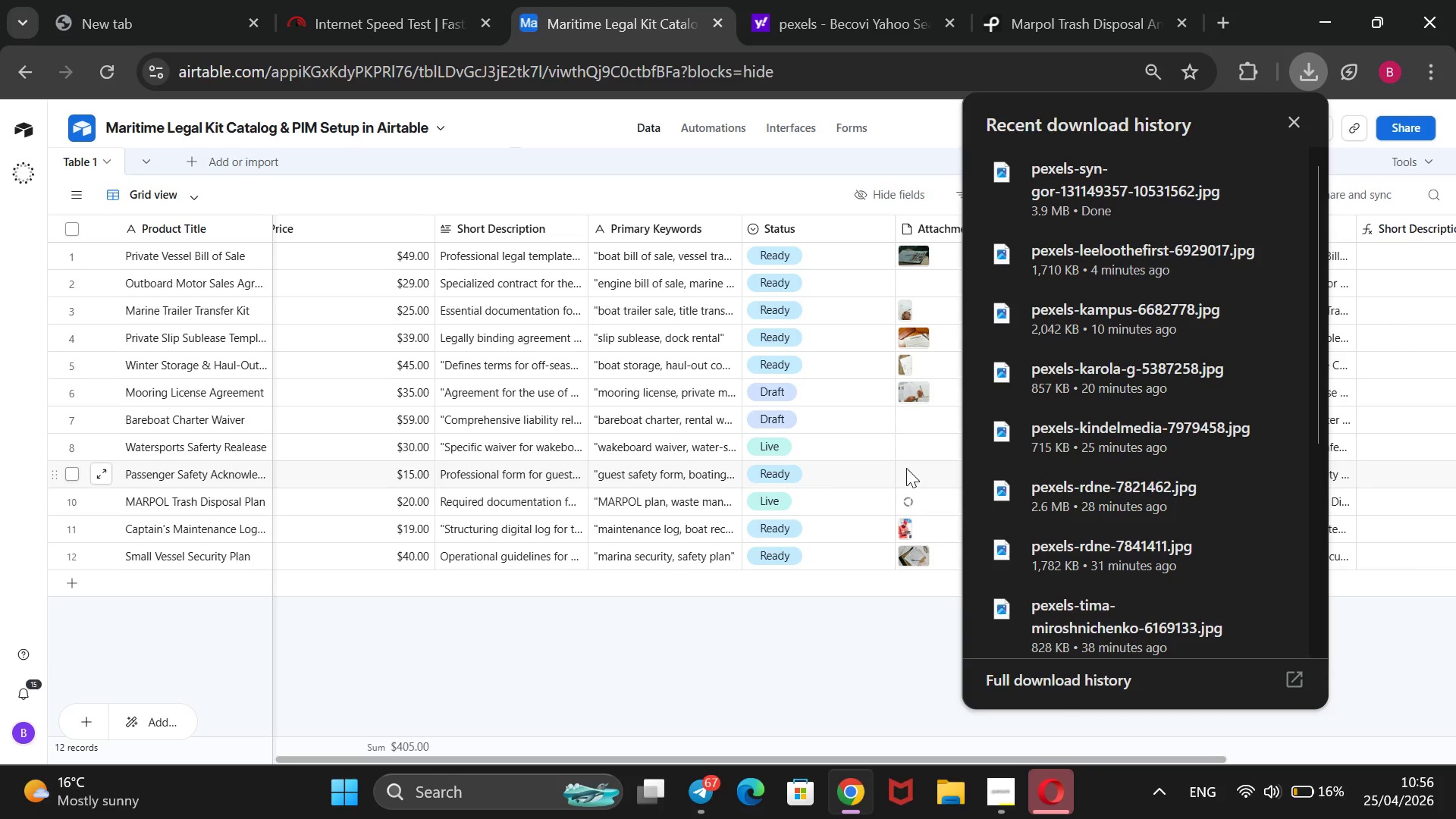 
left_click([843, 648])
 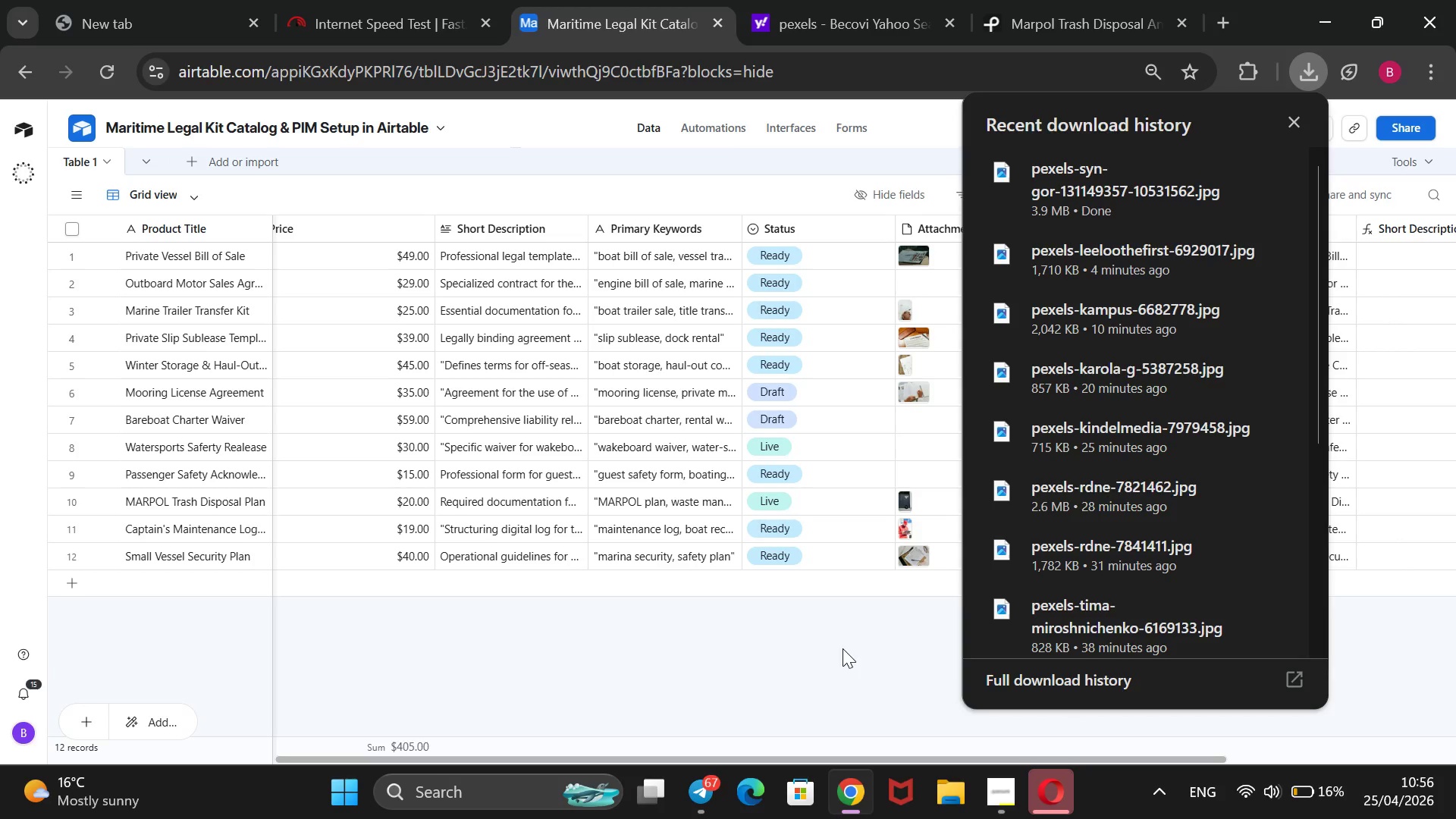 
left_click([843, 648])
 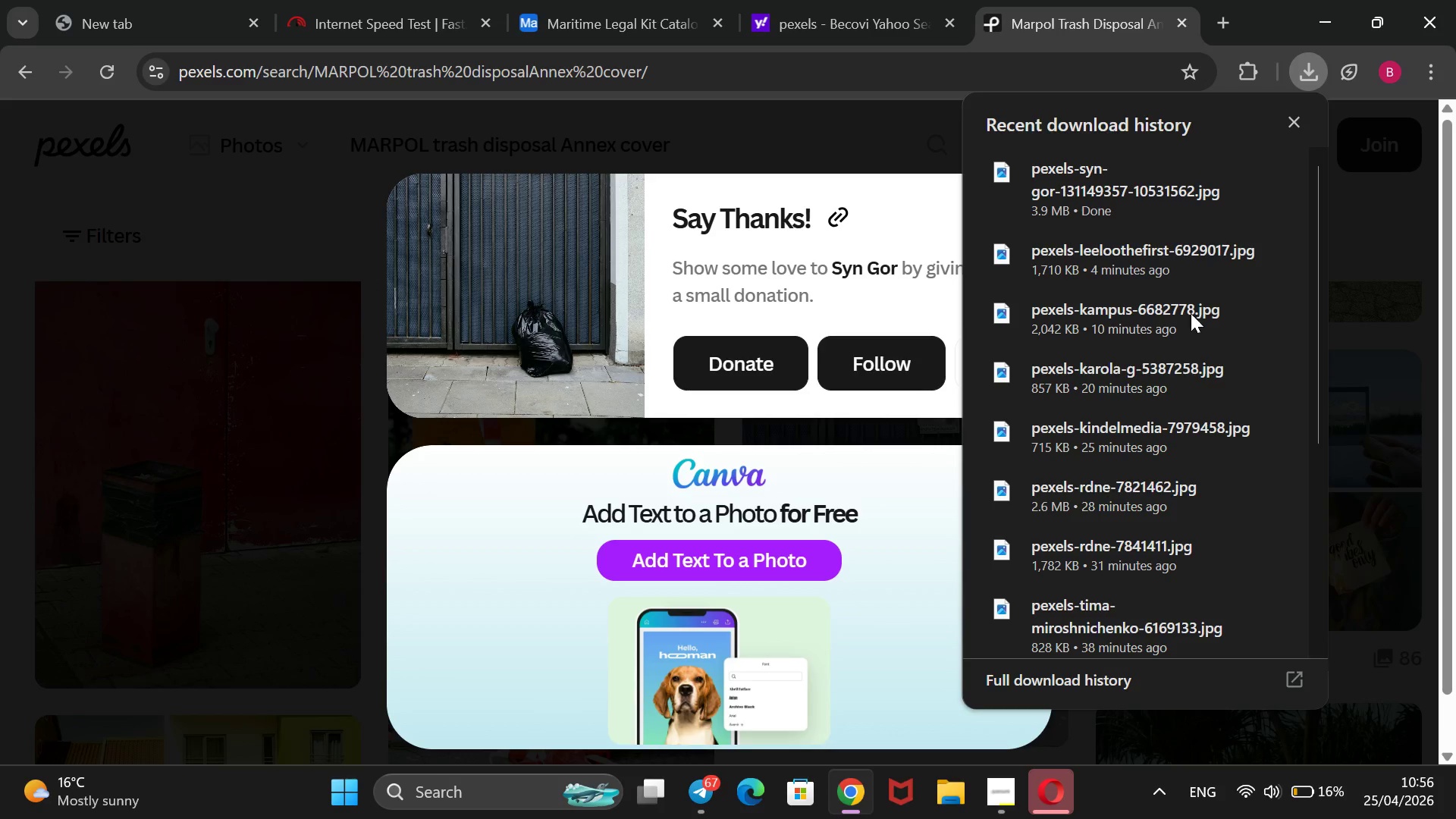 
wait(5.8)
 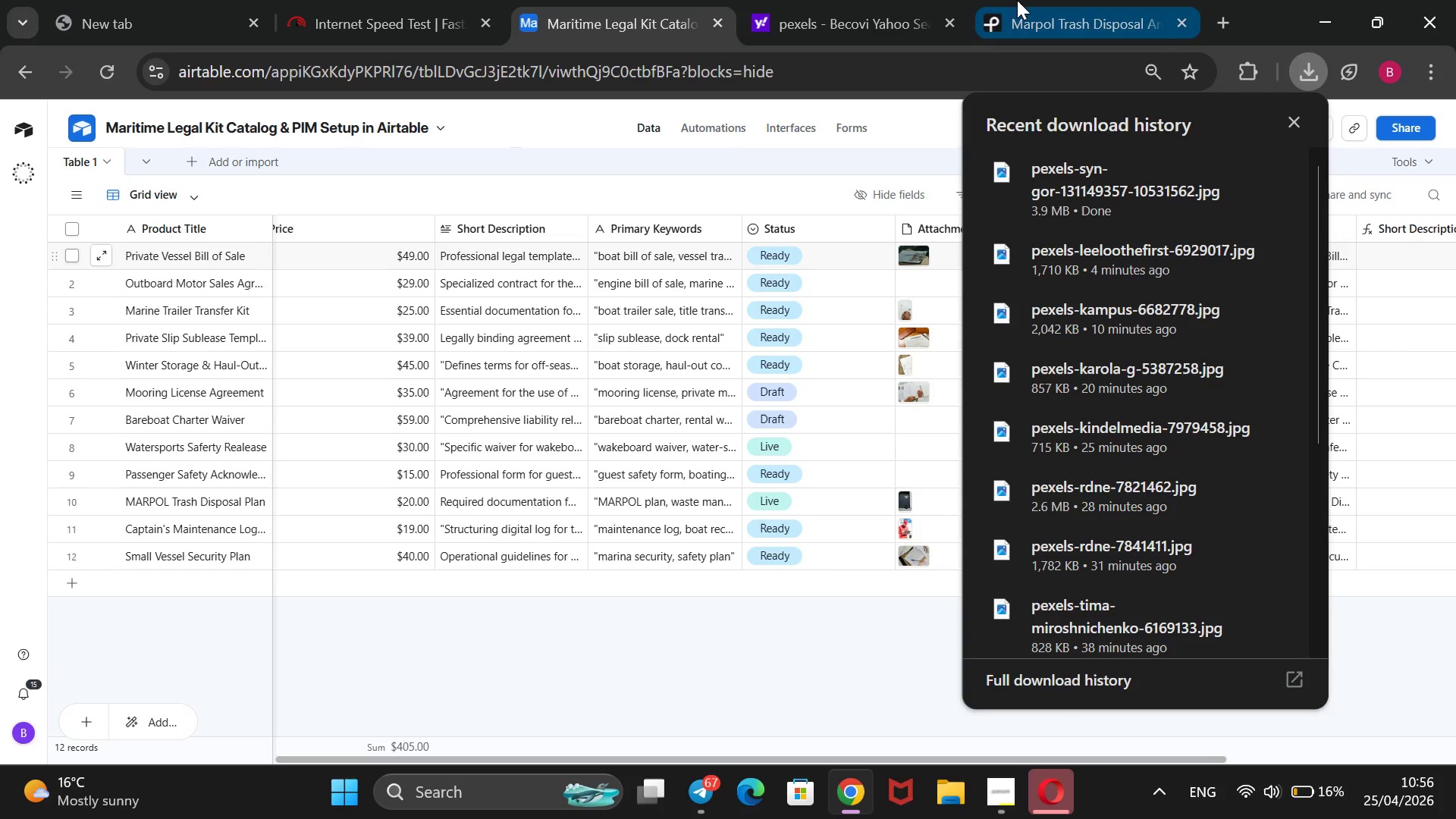 
left_click([1288, 124])
 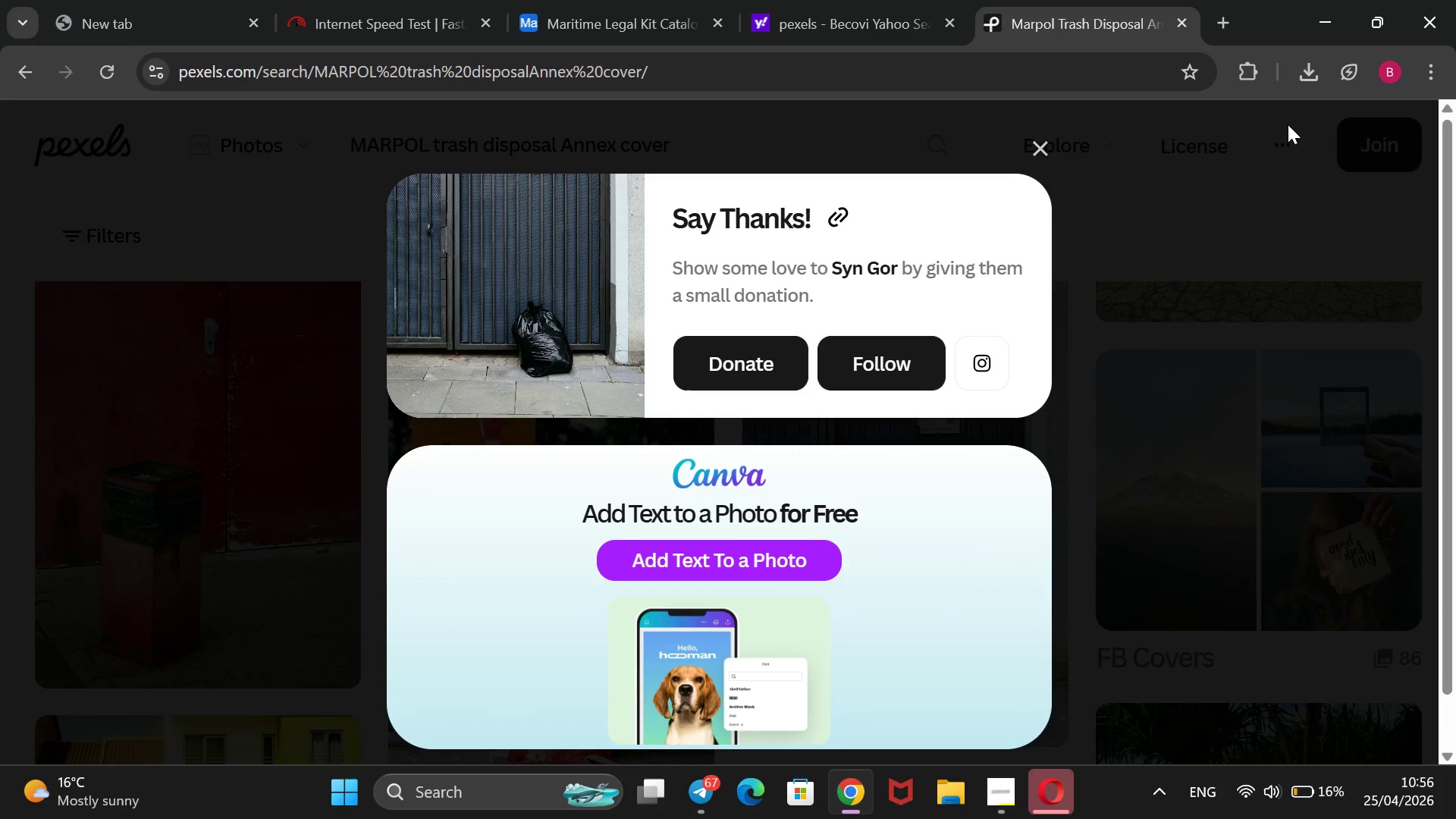 
wait(5.69)
 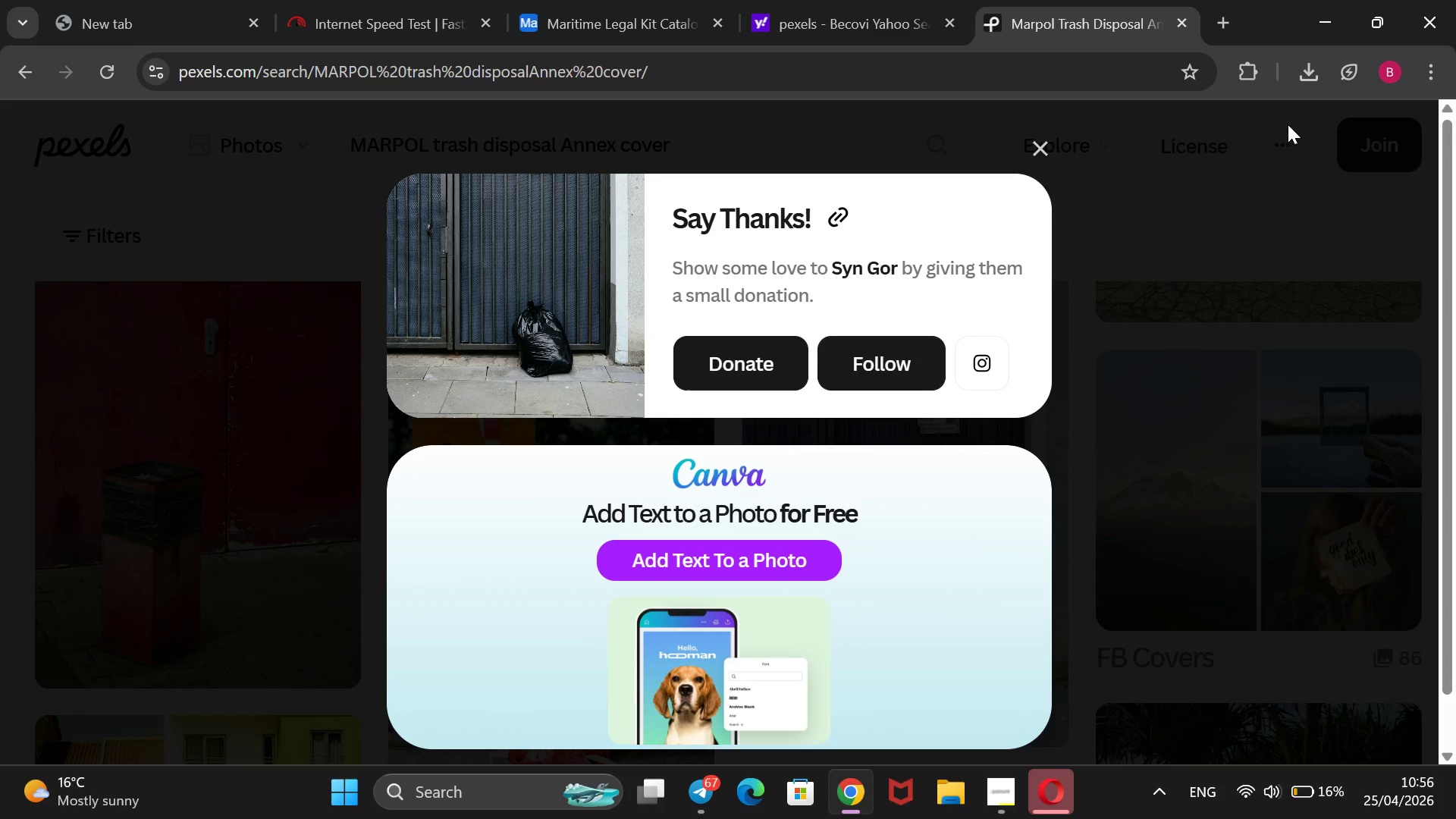 
left_click([1044, 147])
 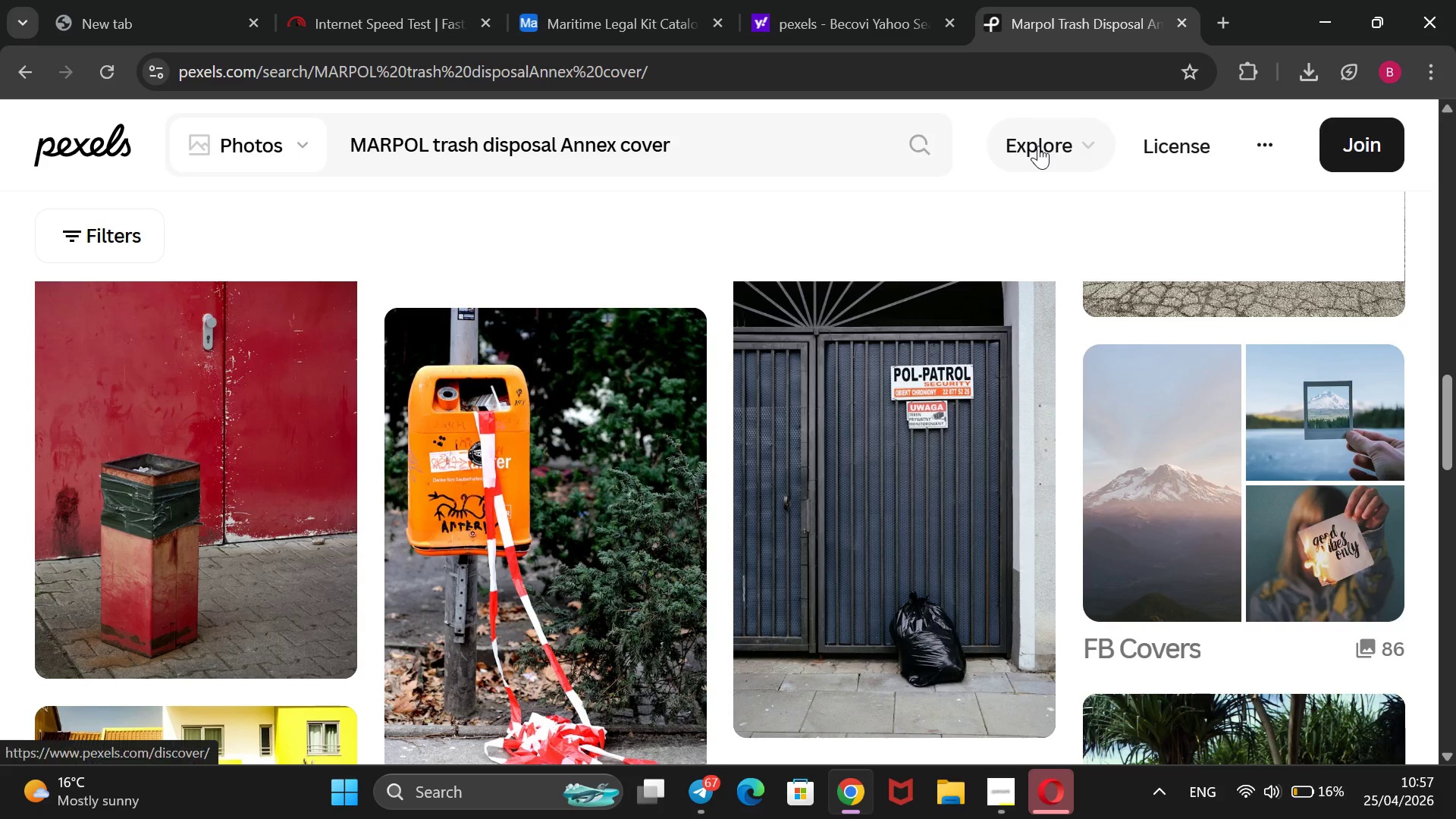 
left_click_drag(start_coordinate=[763, 143], to_coordinate=[358, 193])
 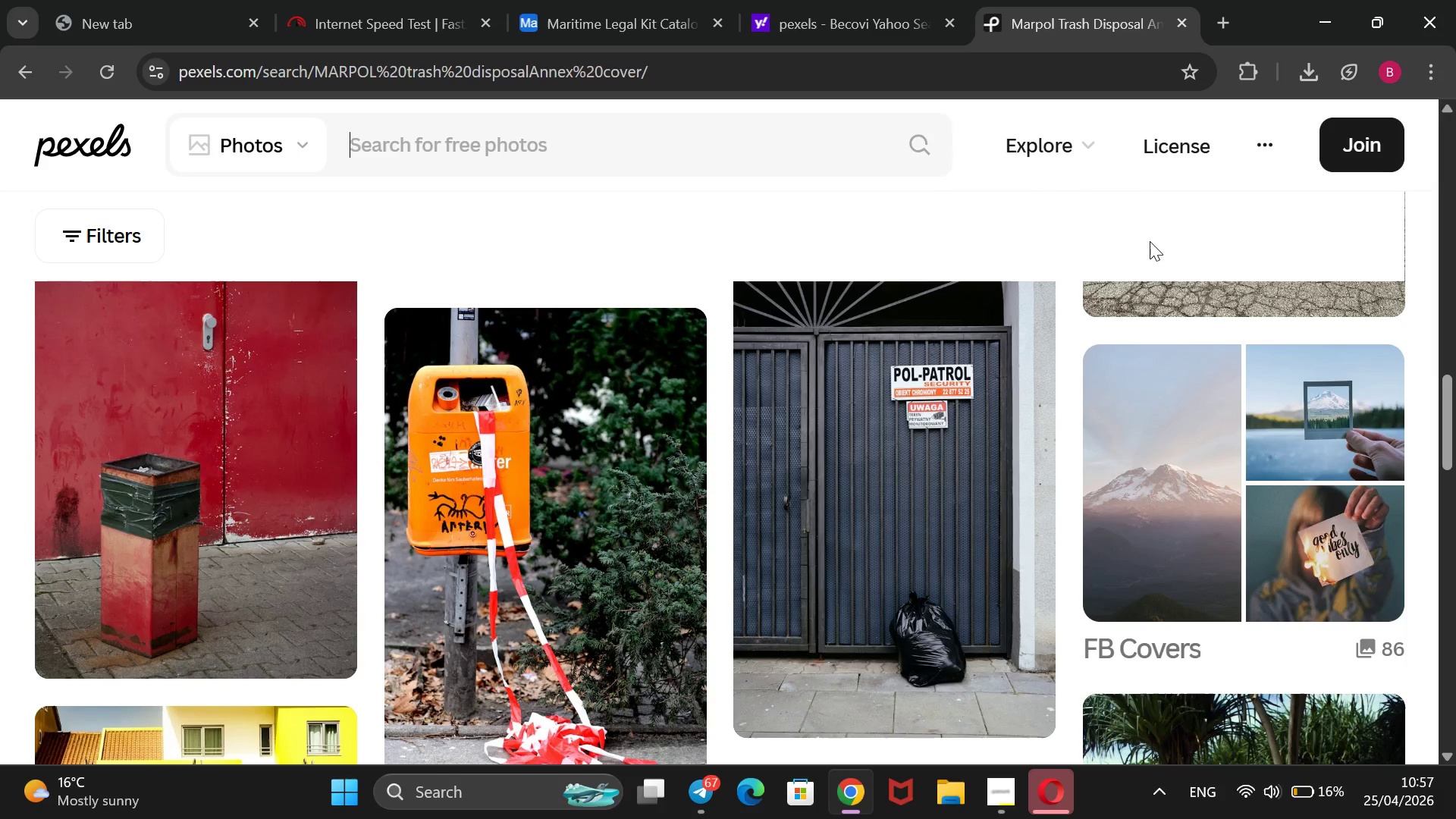 
key(Backspace)
type(liability waiver boating)
 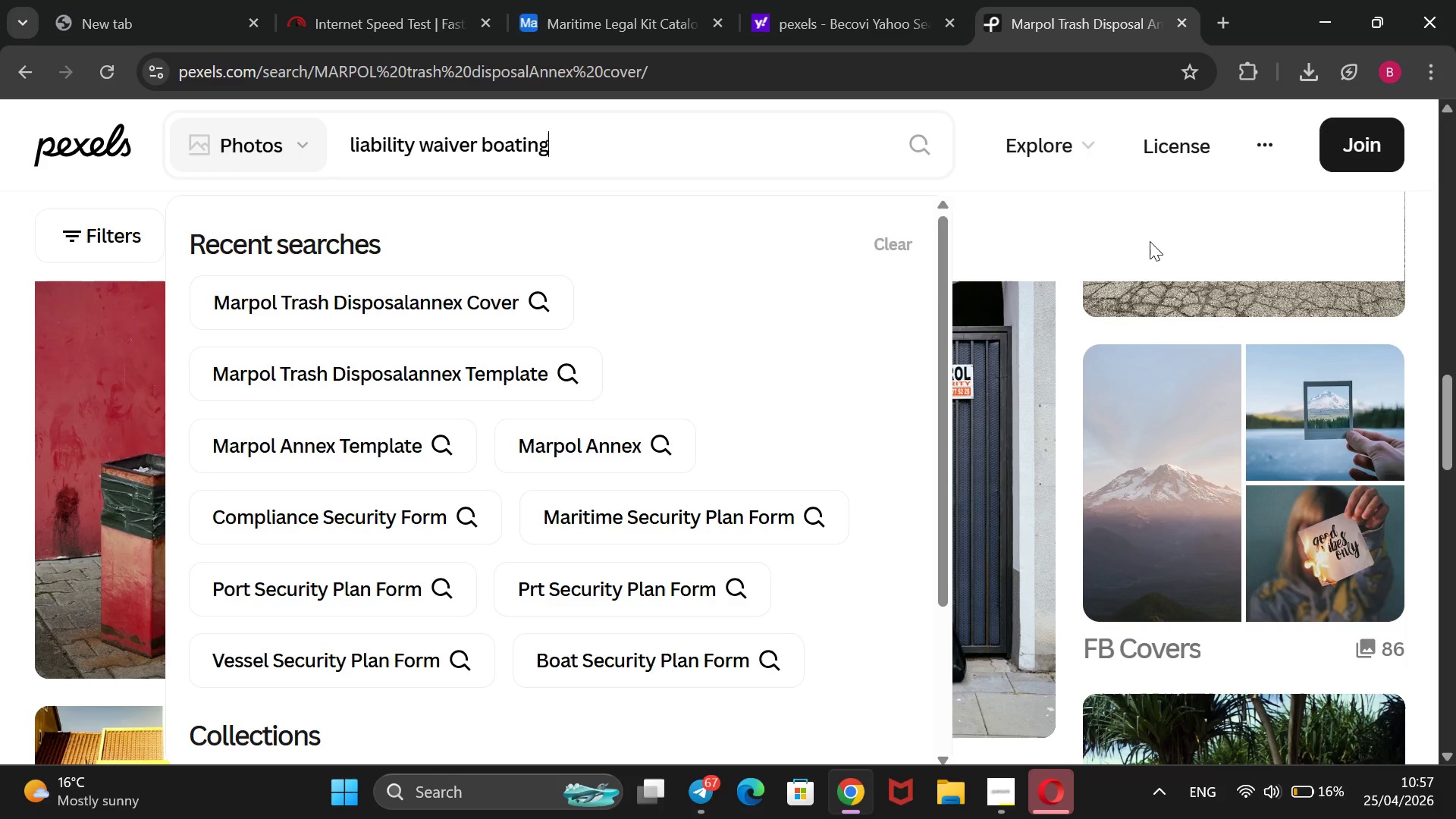 
key(Enter)
 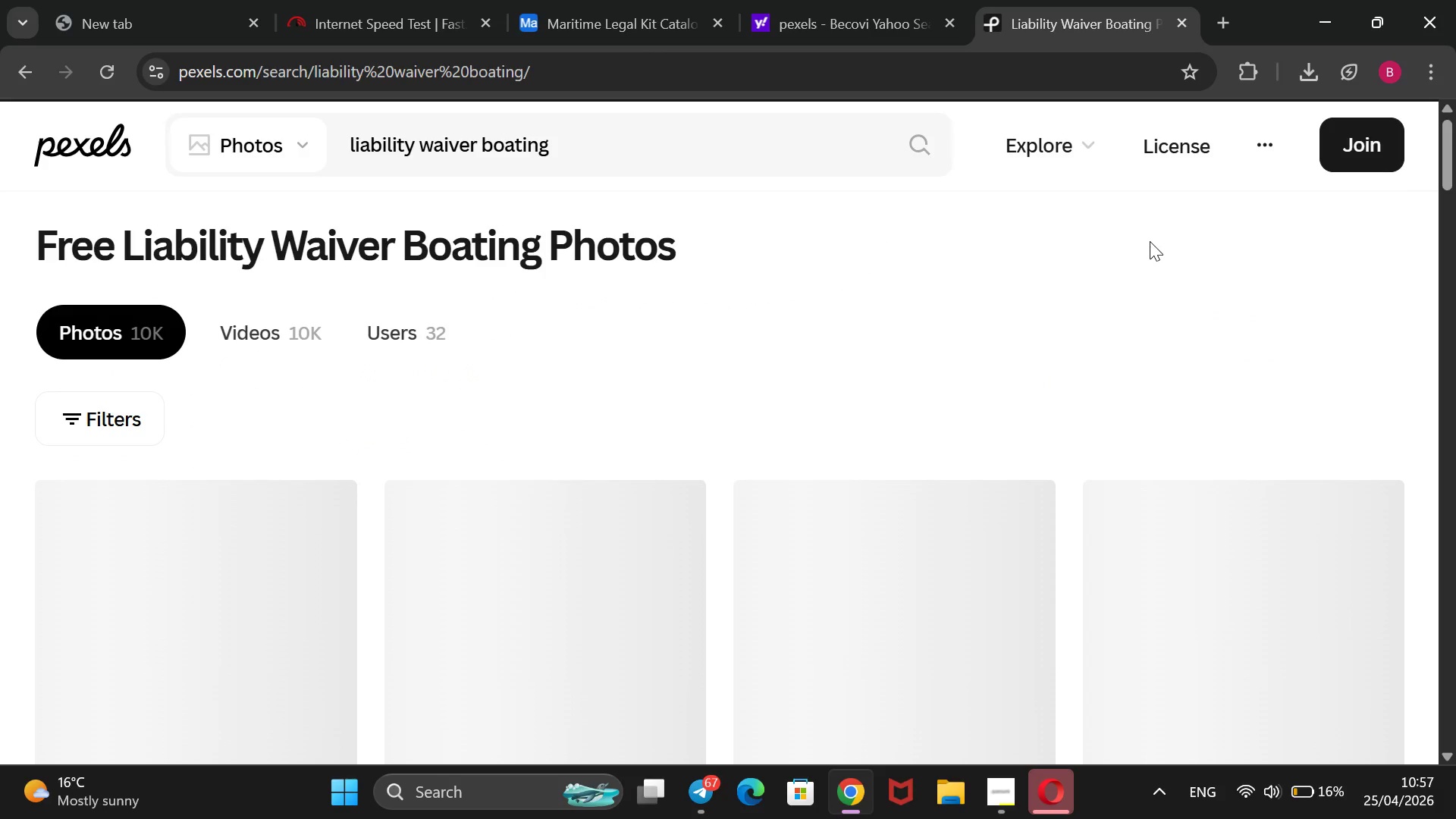 
wait(11.95)
 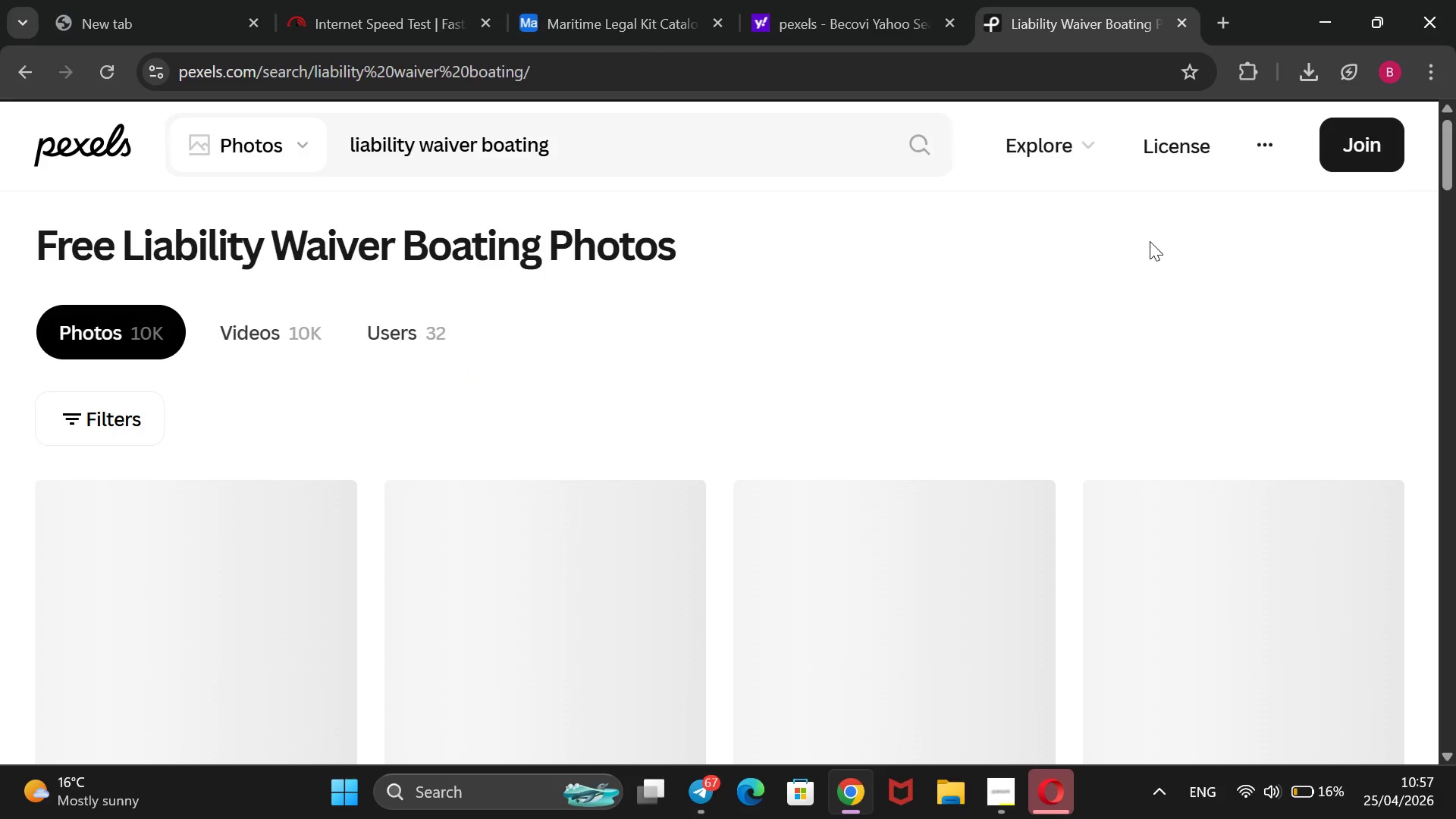 
scroll: coordinate [1150, 241], scroll_direction: down, amount: 5.0
 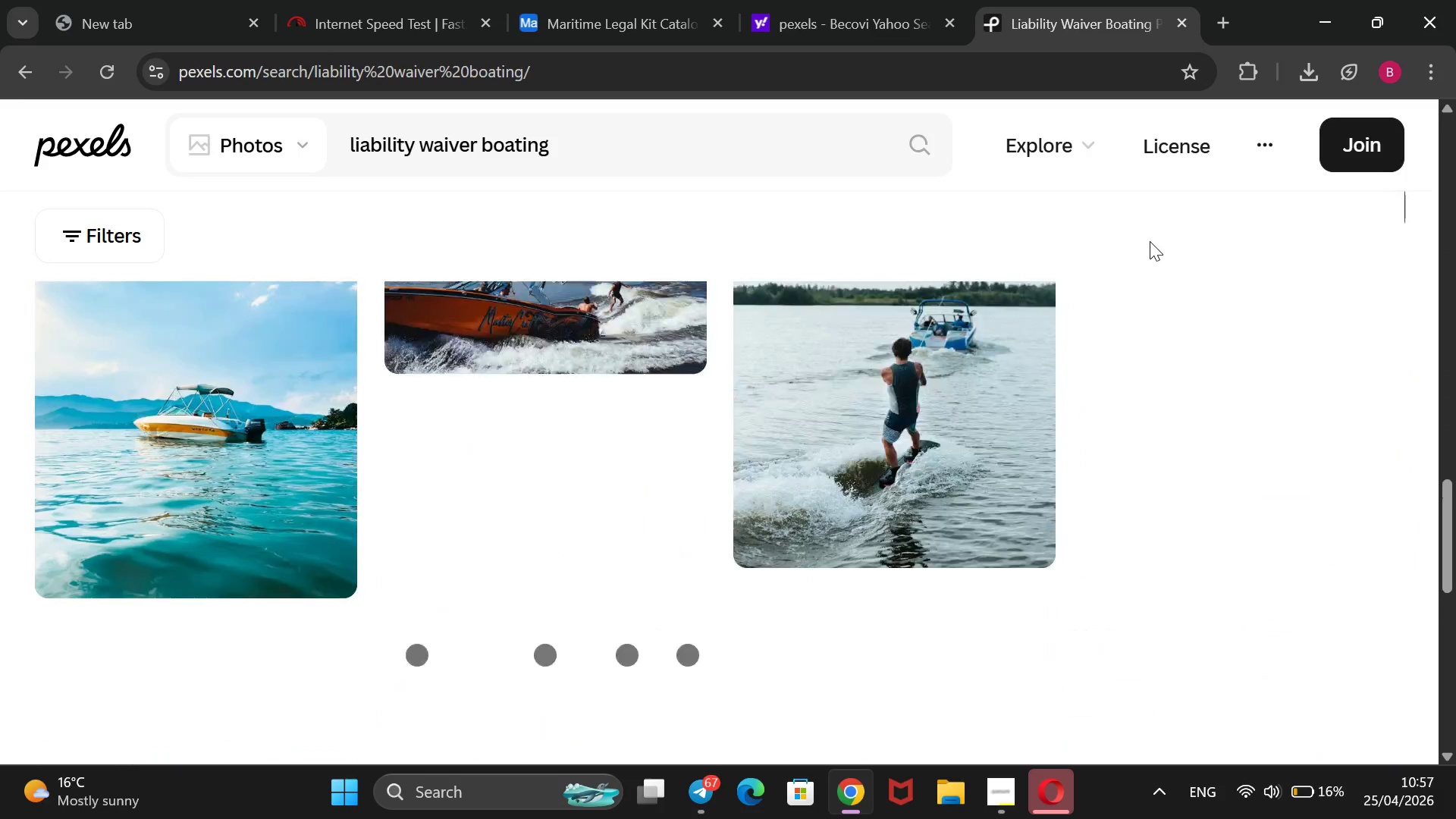 
left_click_drag(start_coordinate=[479, 143], to_coordinate=[347, 158])
 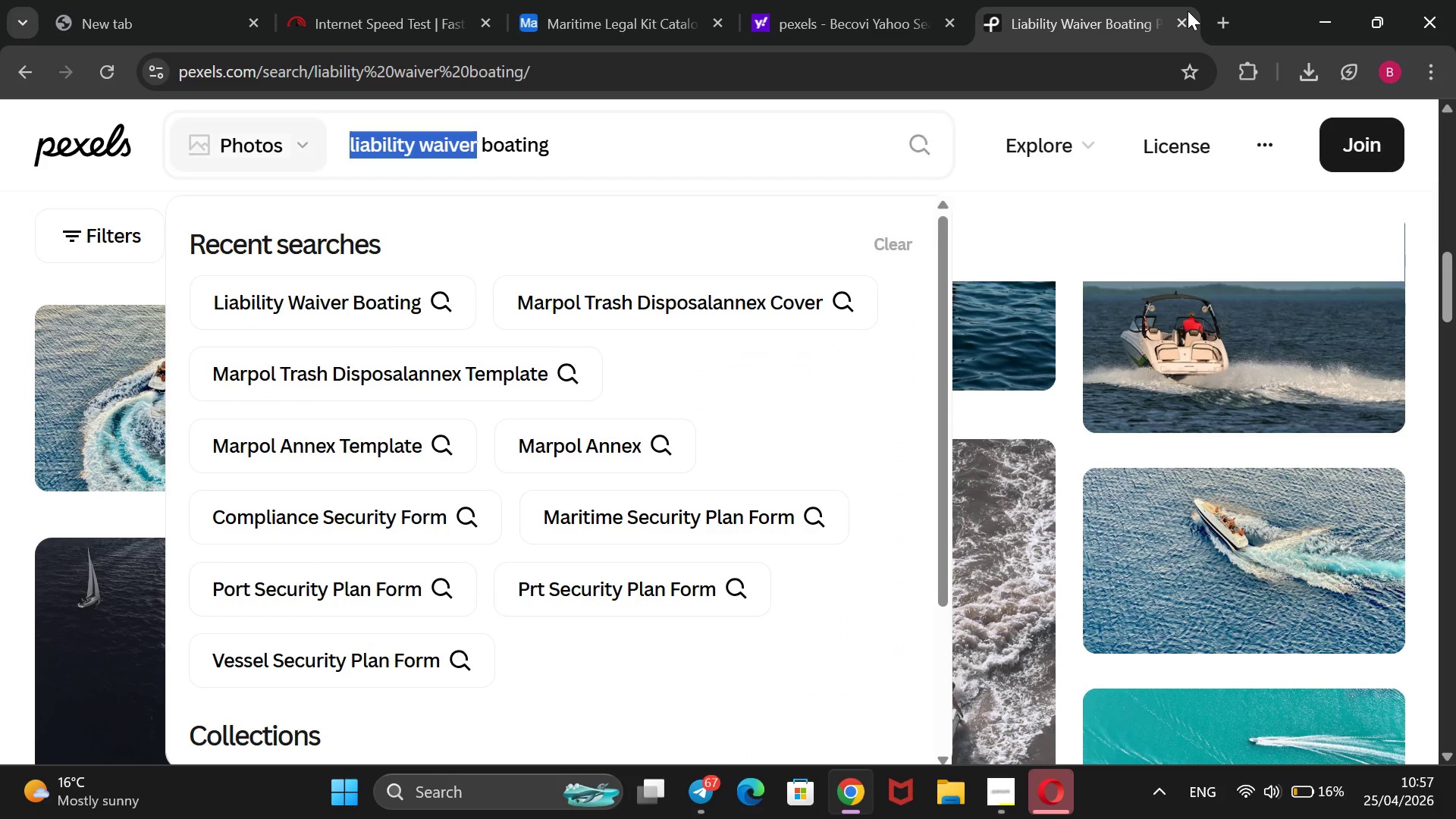 
key(Backspace)
type(passebger safety)
 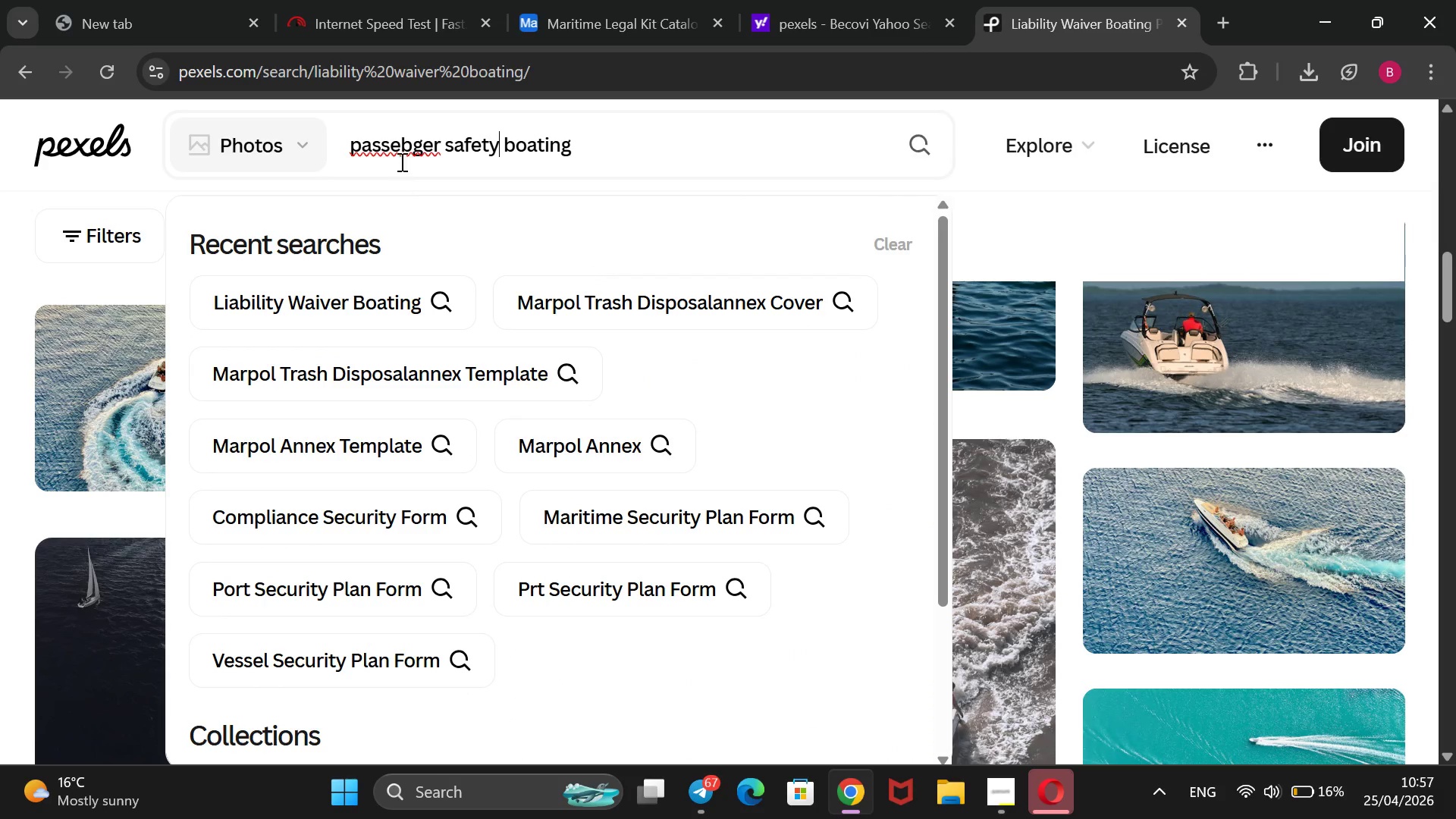 
left_click([409, 144])
 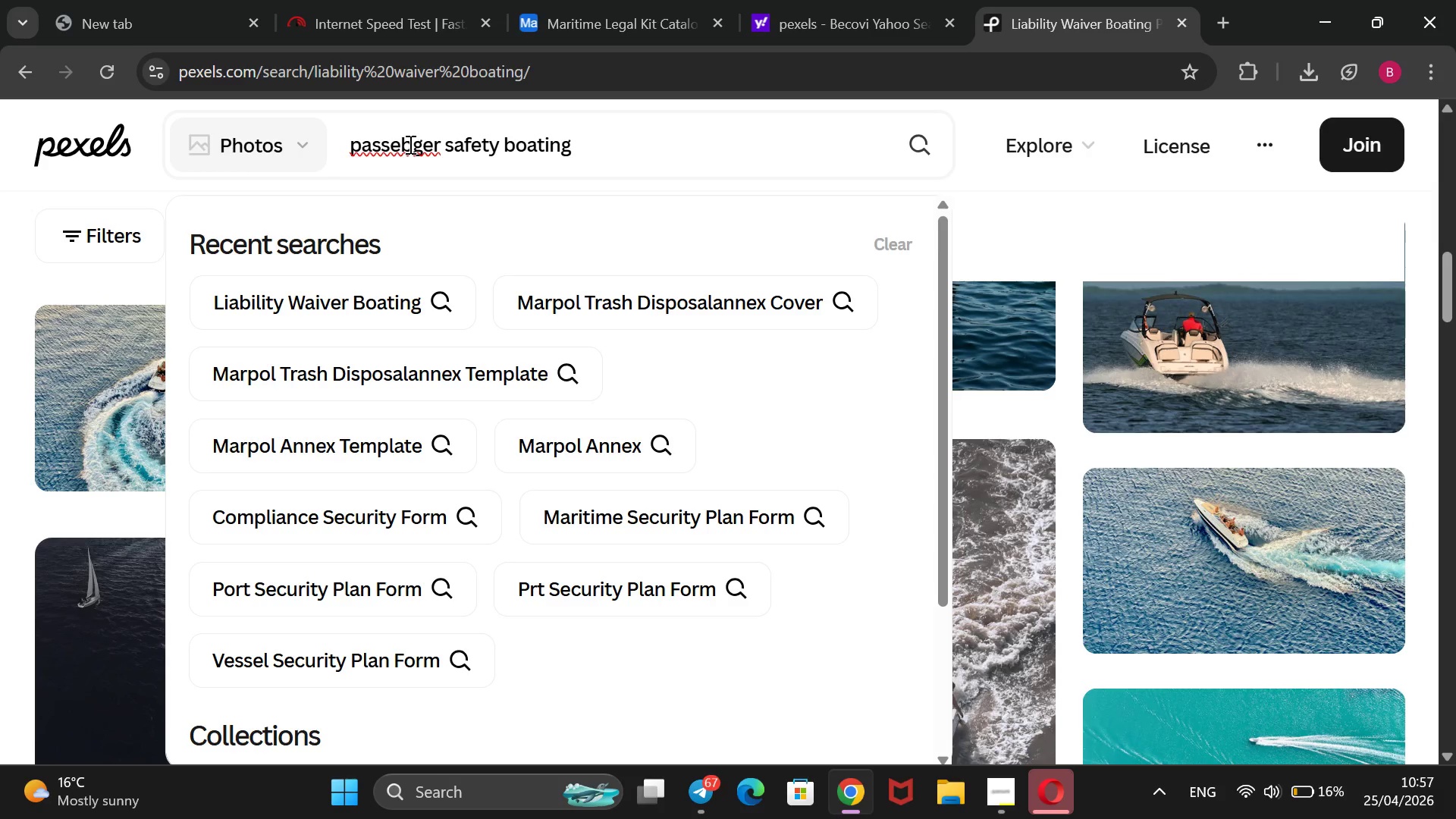 
key(Backspace)
 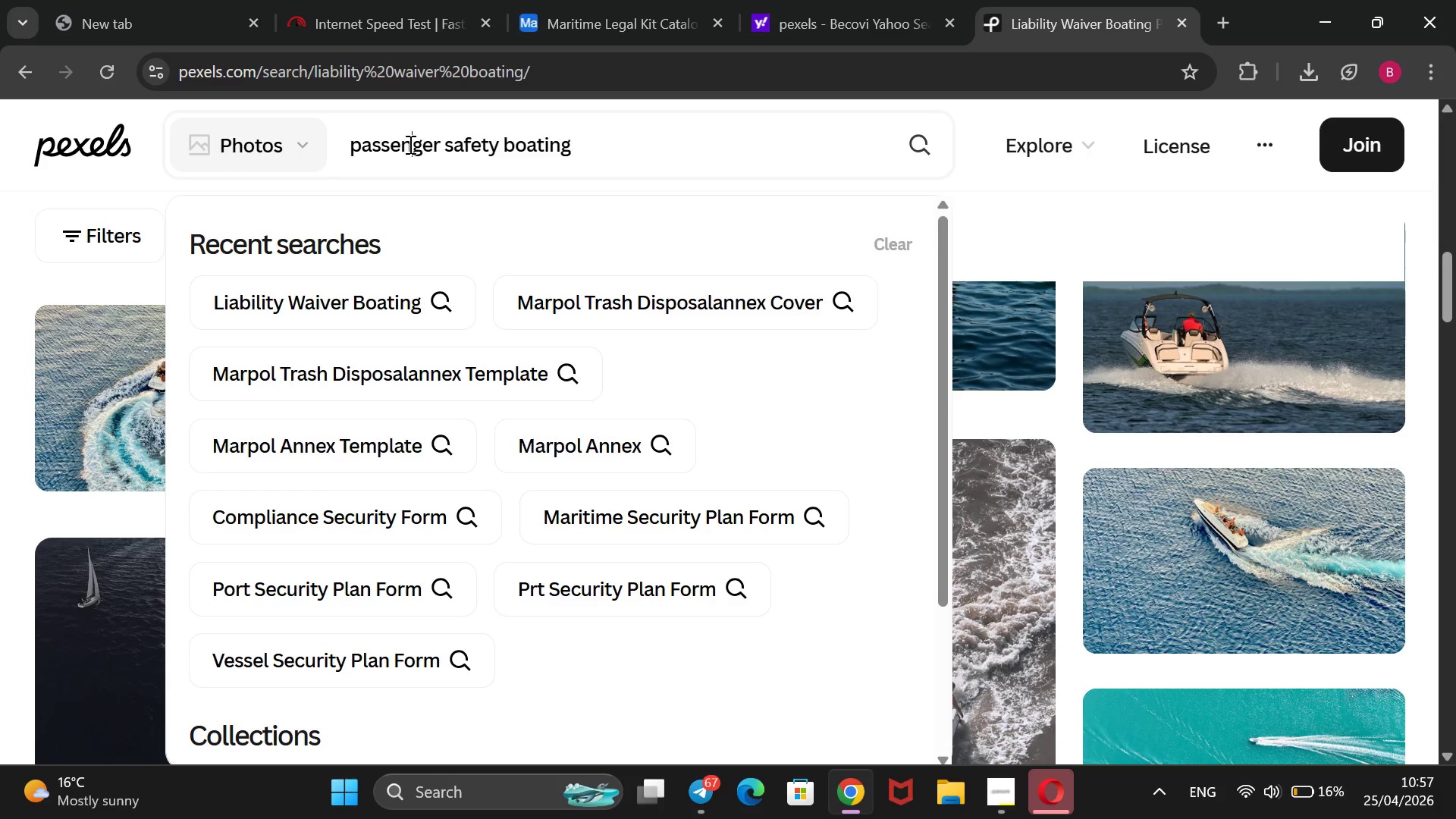 
key(N)
 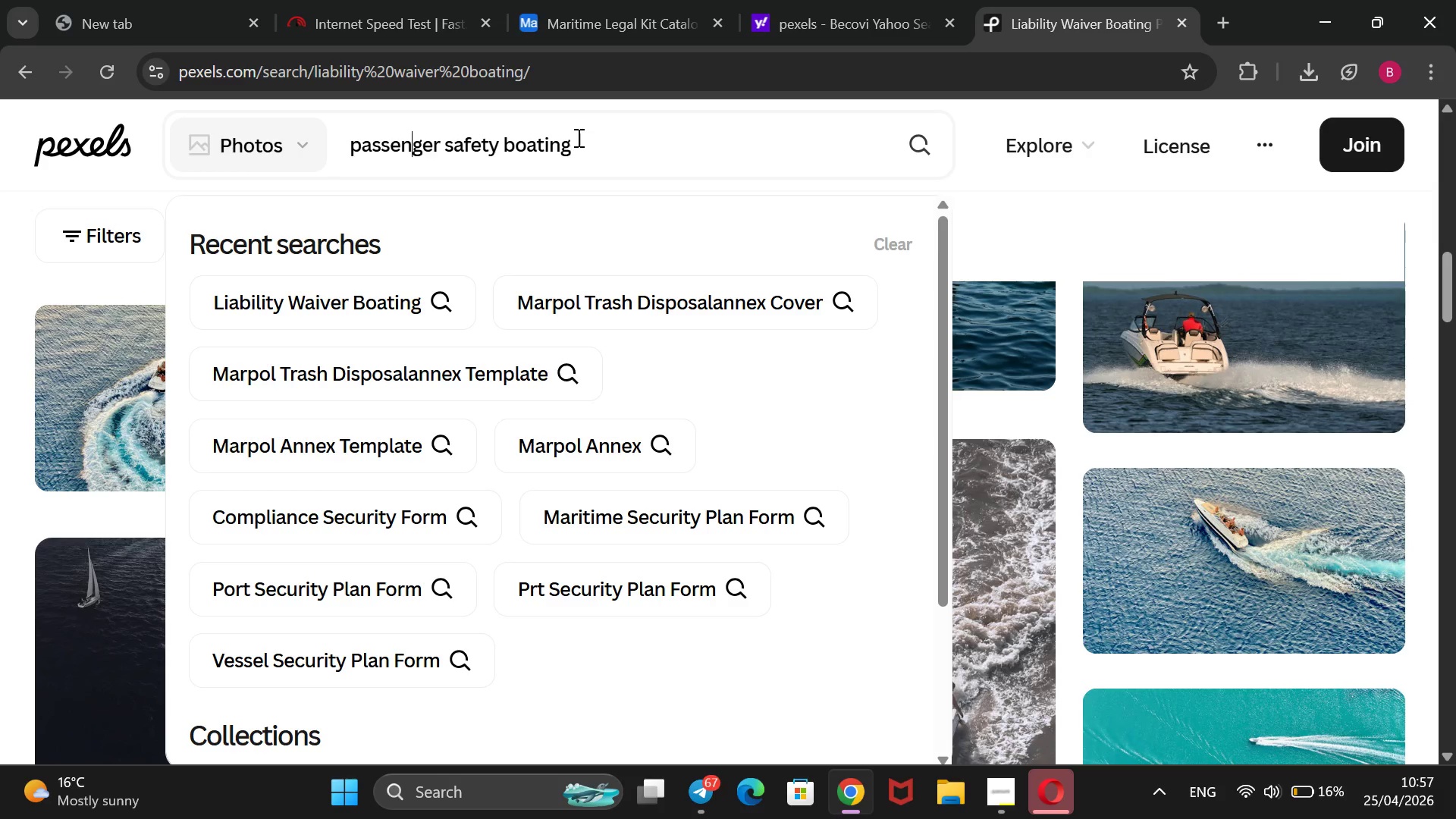 
left_click_drag(start_coordinate=[579, 137], to_coordinate=[504, 140])
 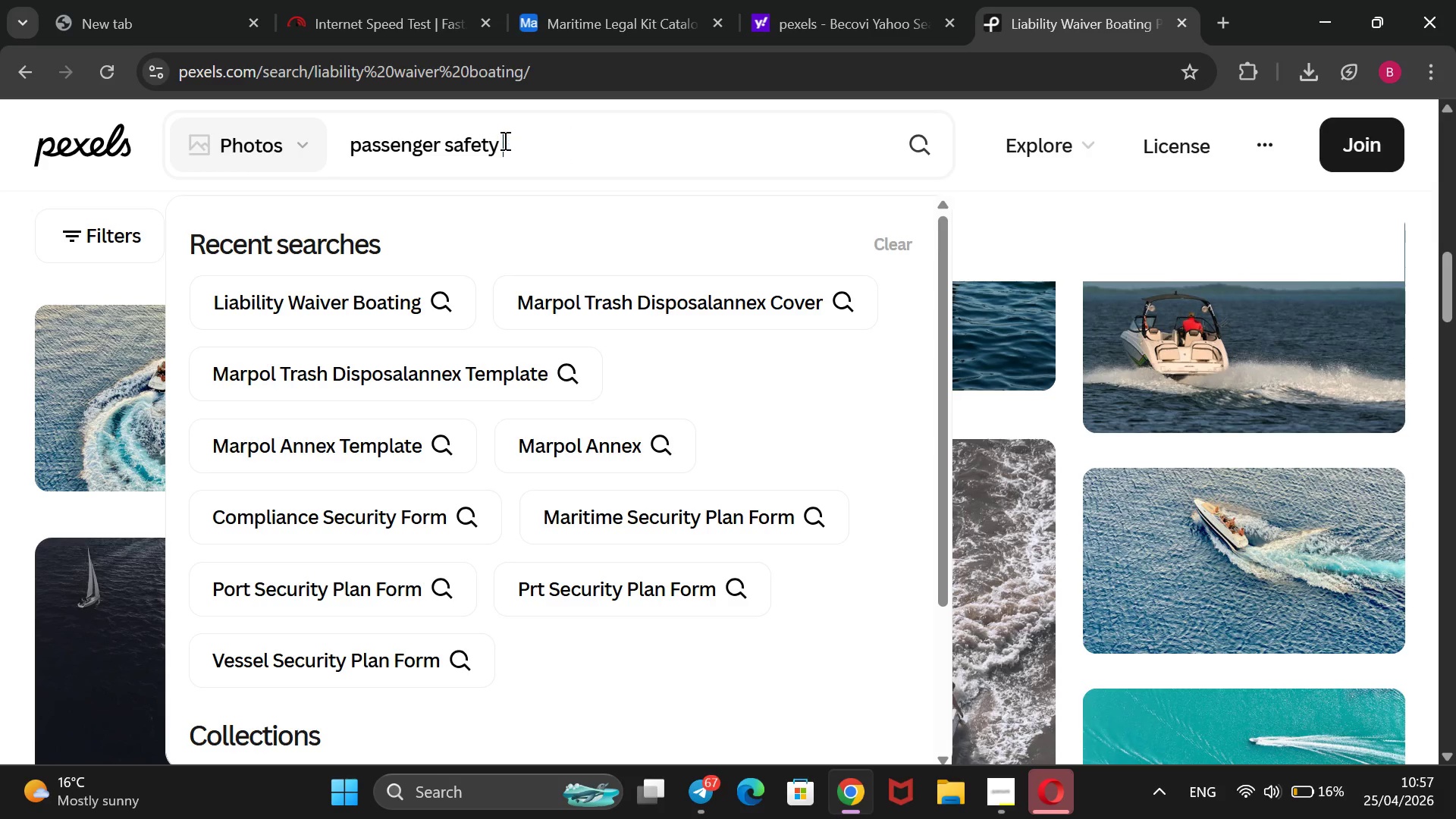 
key(Backspace)
type(form)
 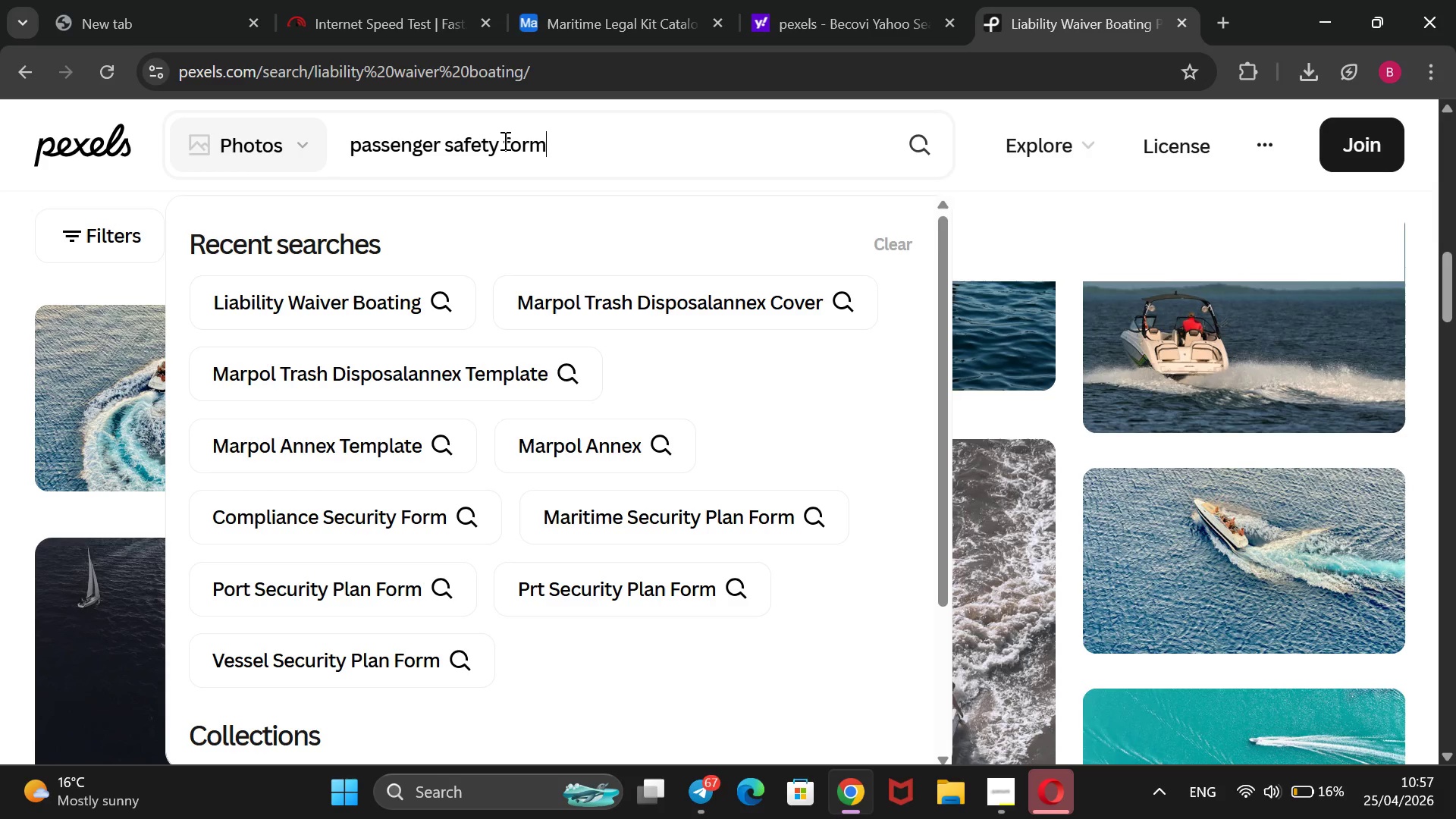 
key(Enter)
 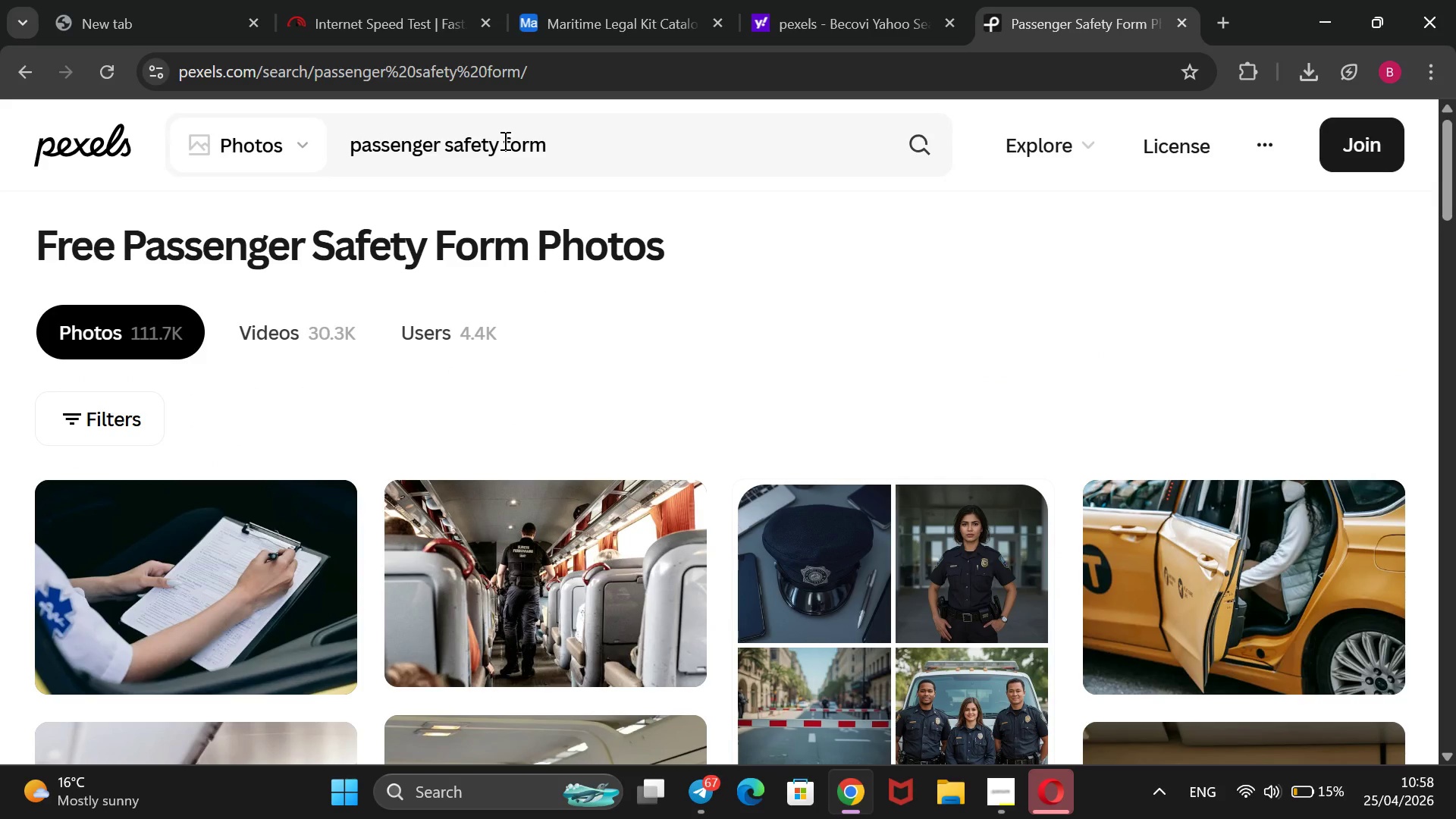 
wait(18.05)
 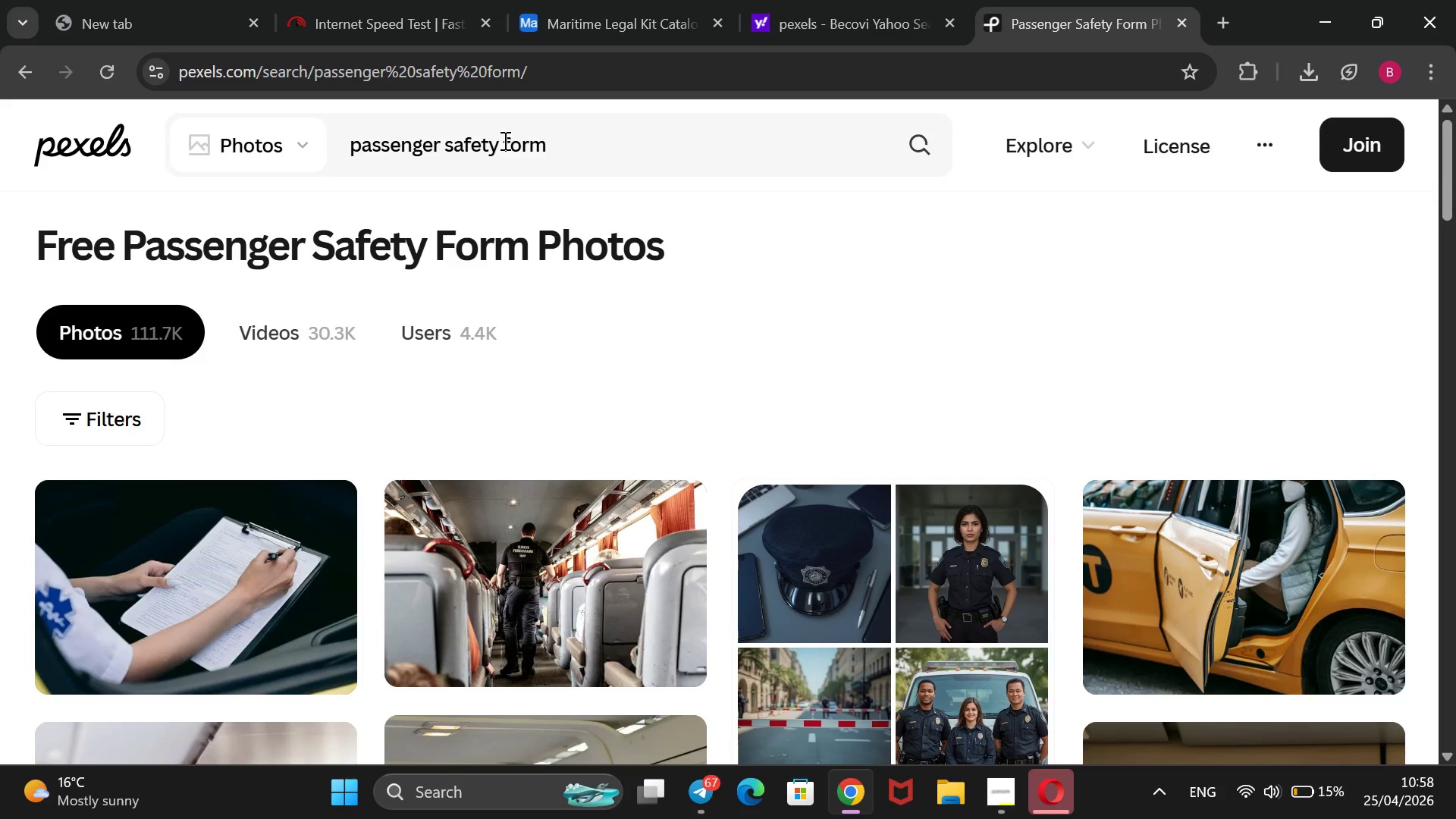 
scroll: coordinate [579, 297], scroll_direction: down, amount: 16.0
 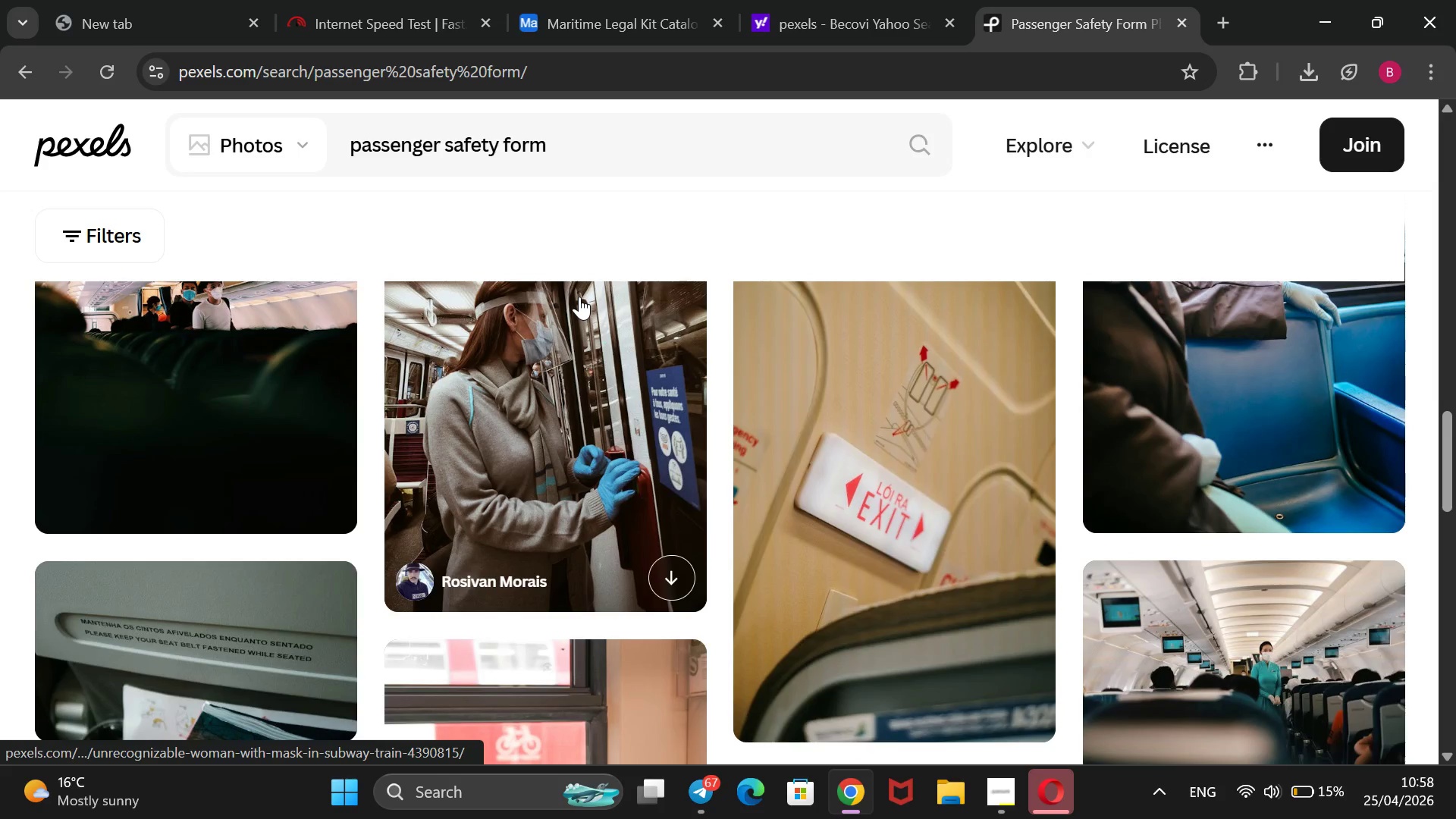 
scroll: coordinate [579, 297], scroll_direction: down, amount: 4.0
 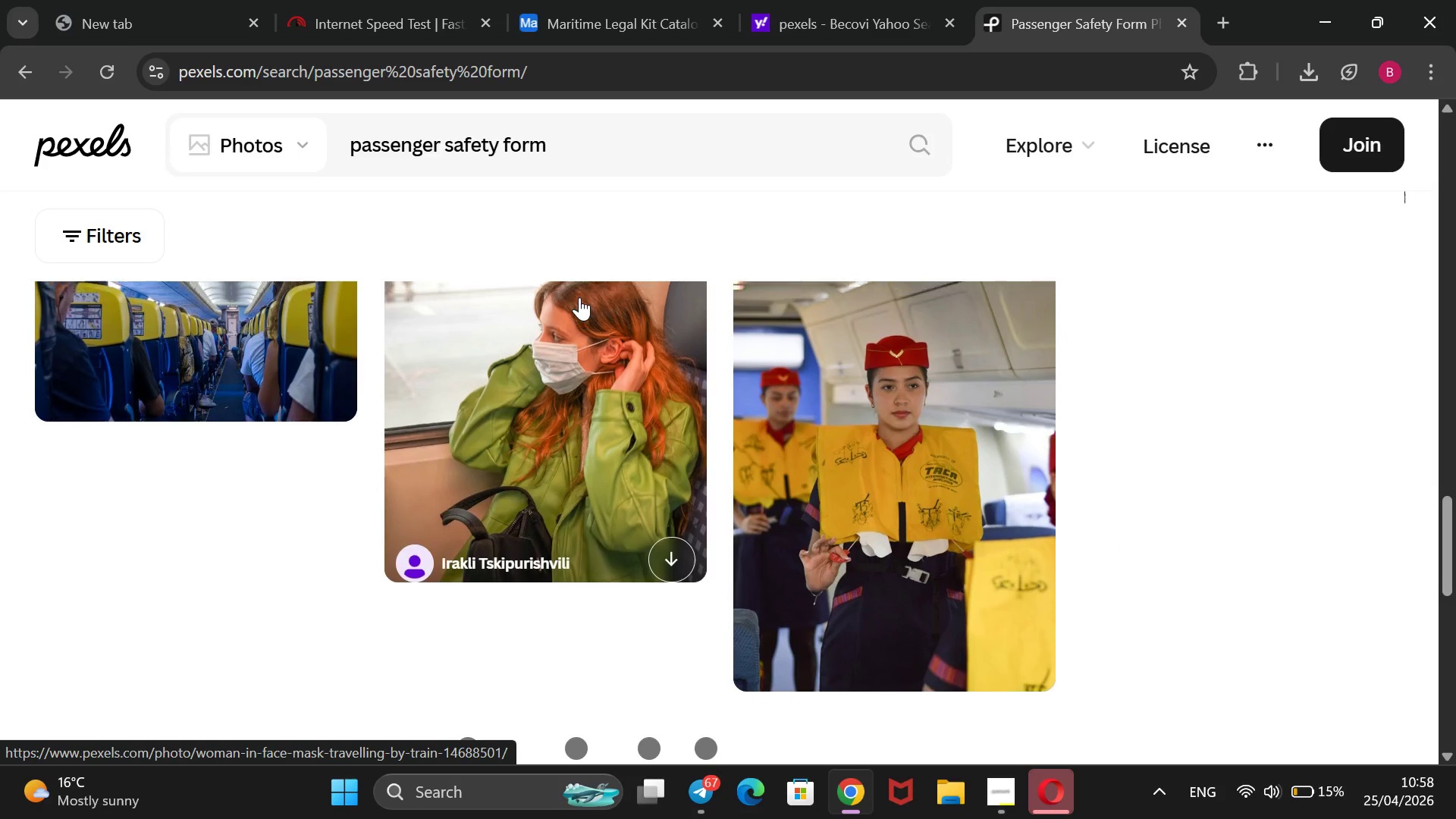 
scroll: coordinate [579, 297], scroll_direction: up, amount: 5.0
 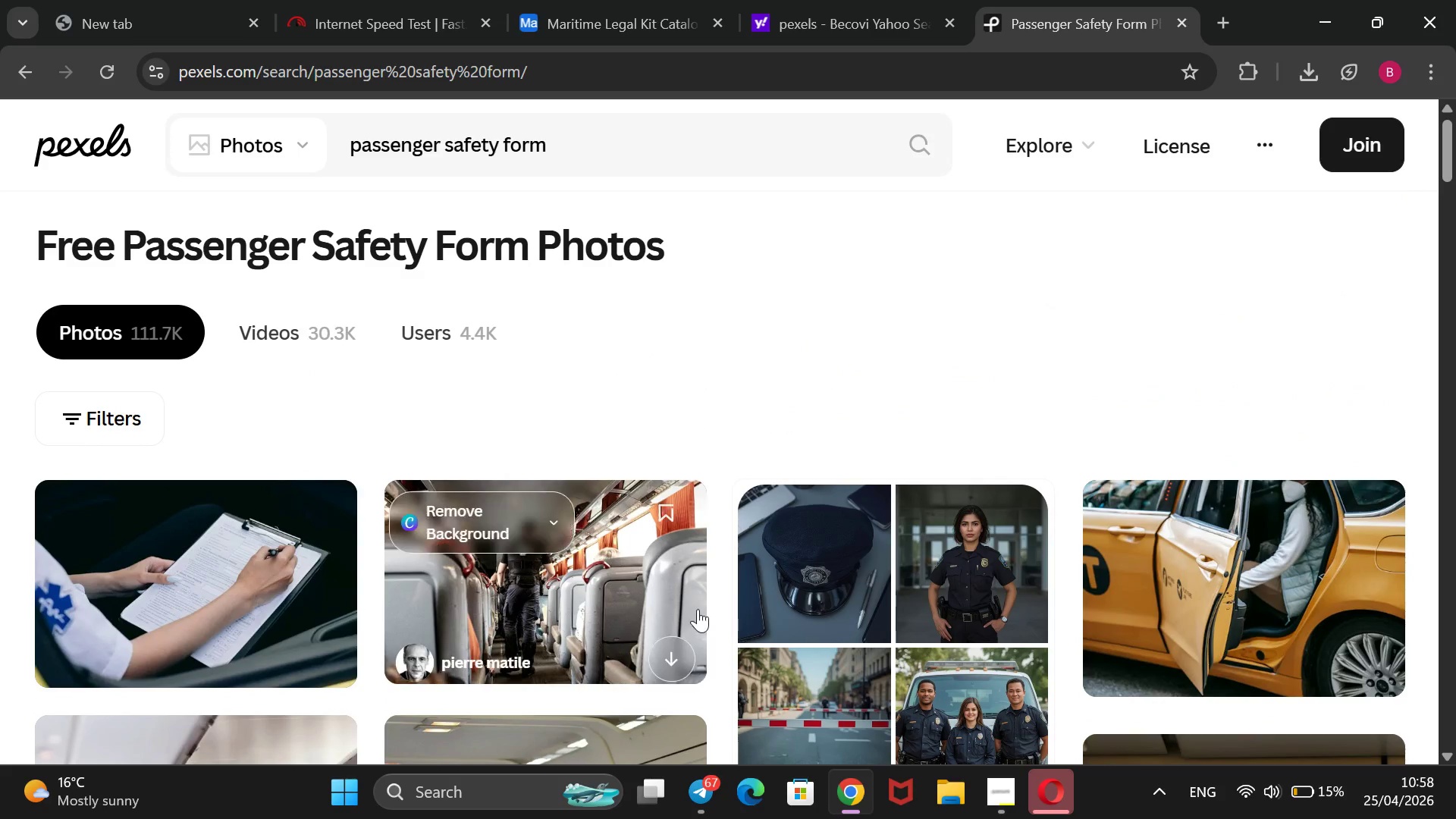 
scroll: coordinate [641, 610], scroll_direction: down, amount: 9.0
 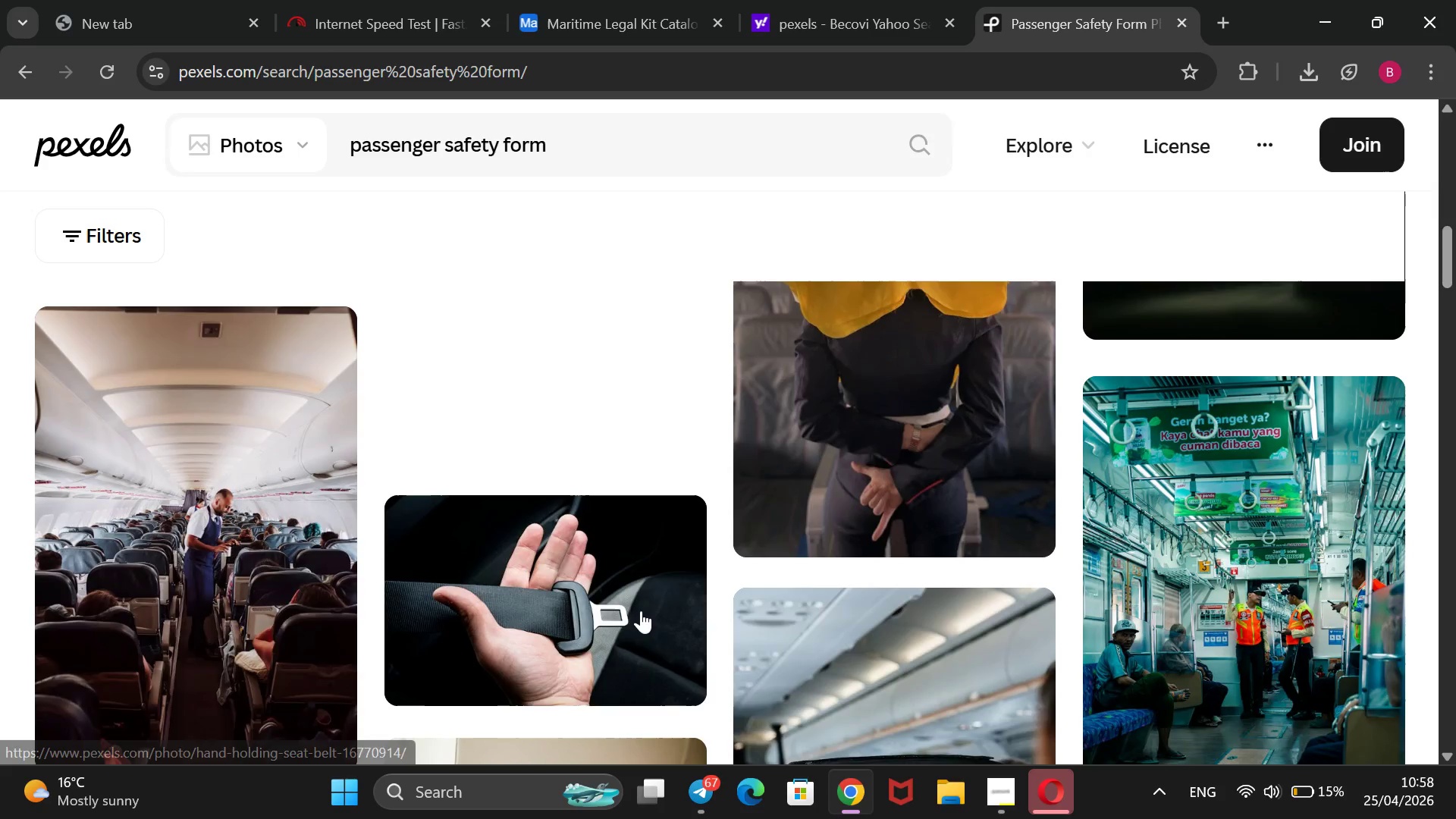 
scroll: coordinate [641, 610], scroll_direction: up, amount: 7.0
 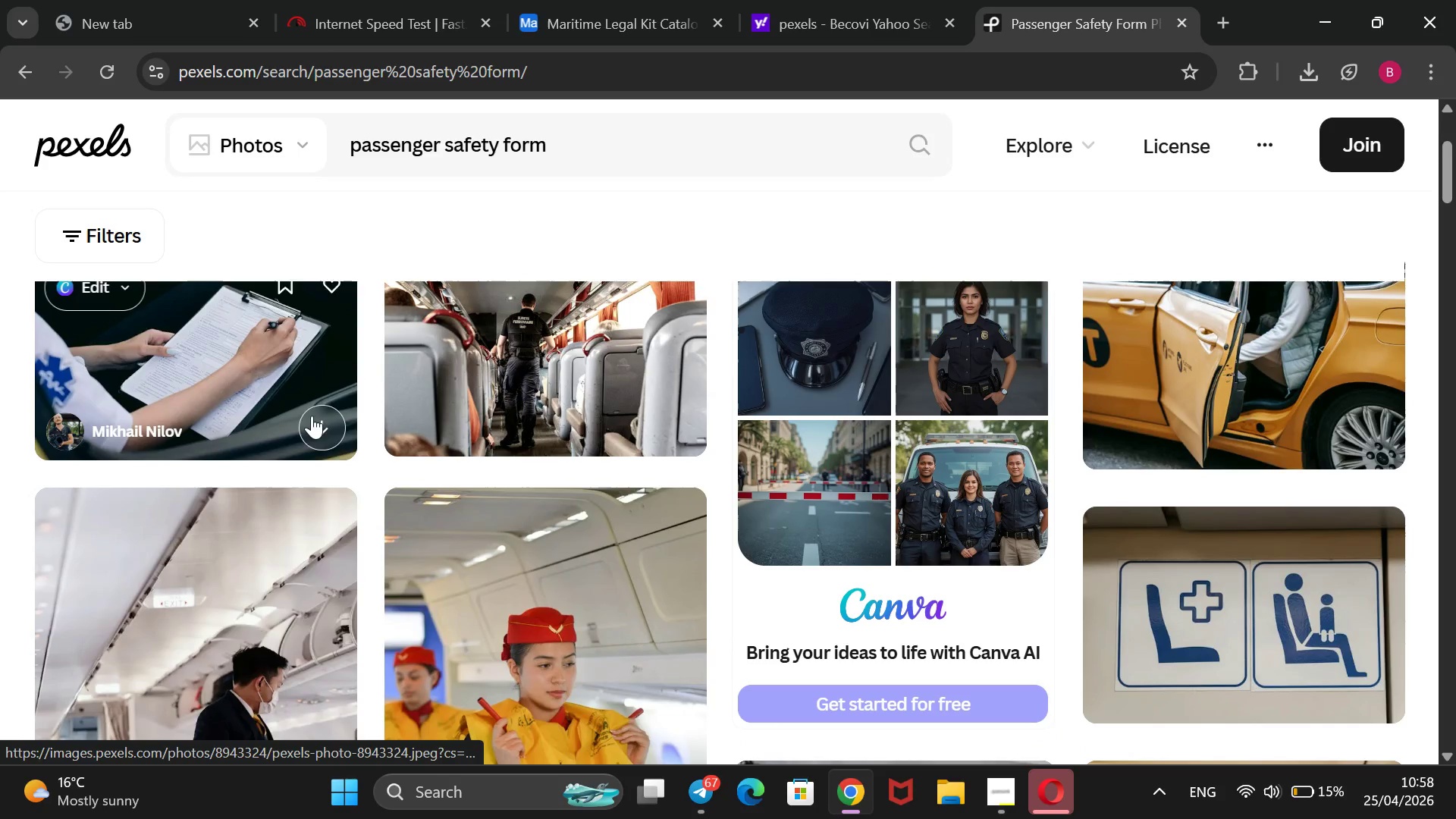 
left_click([308, 423])
 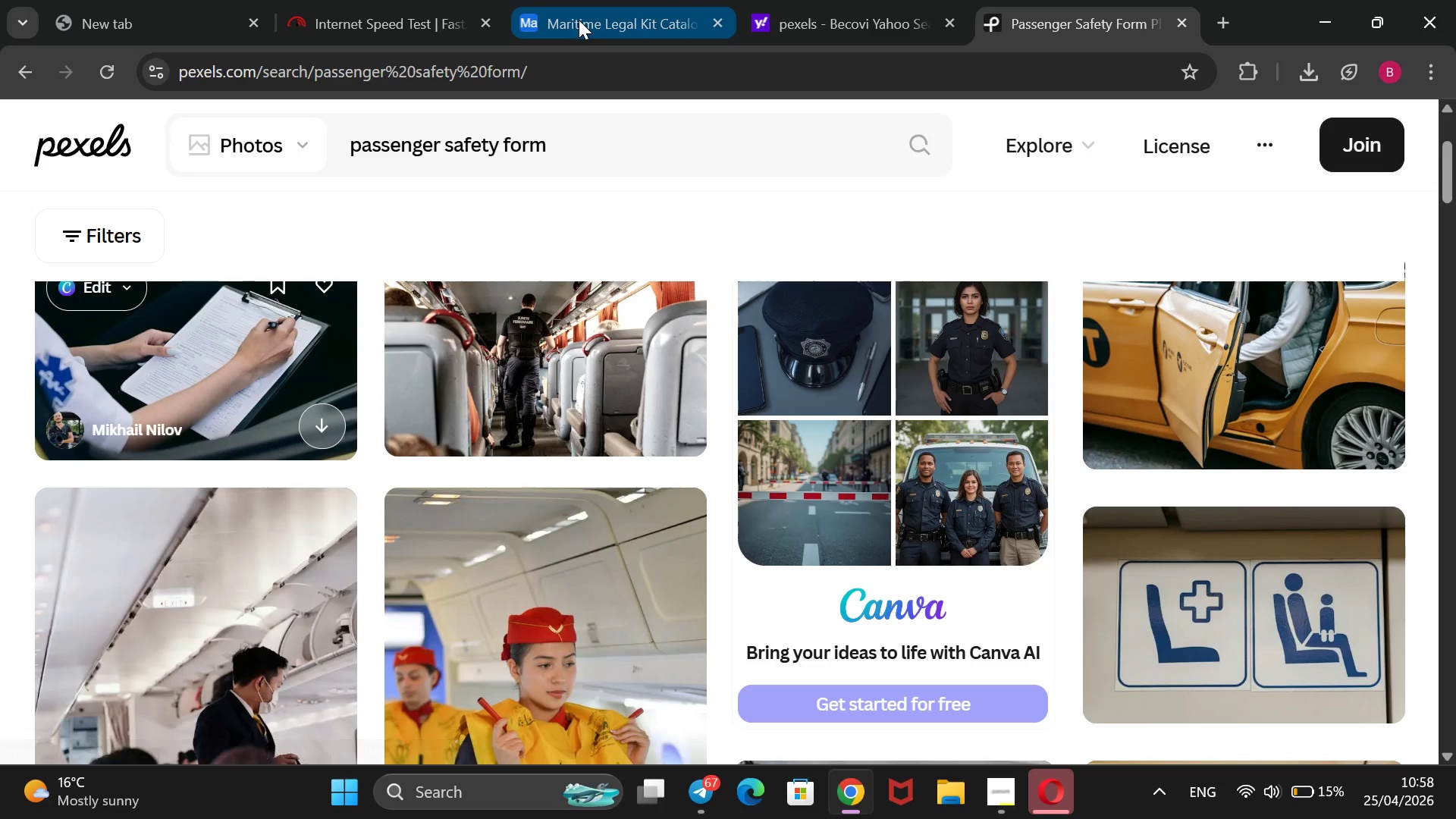 
left_click([579, 14])
 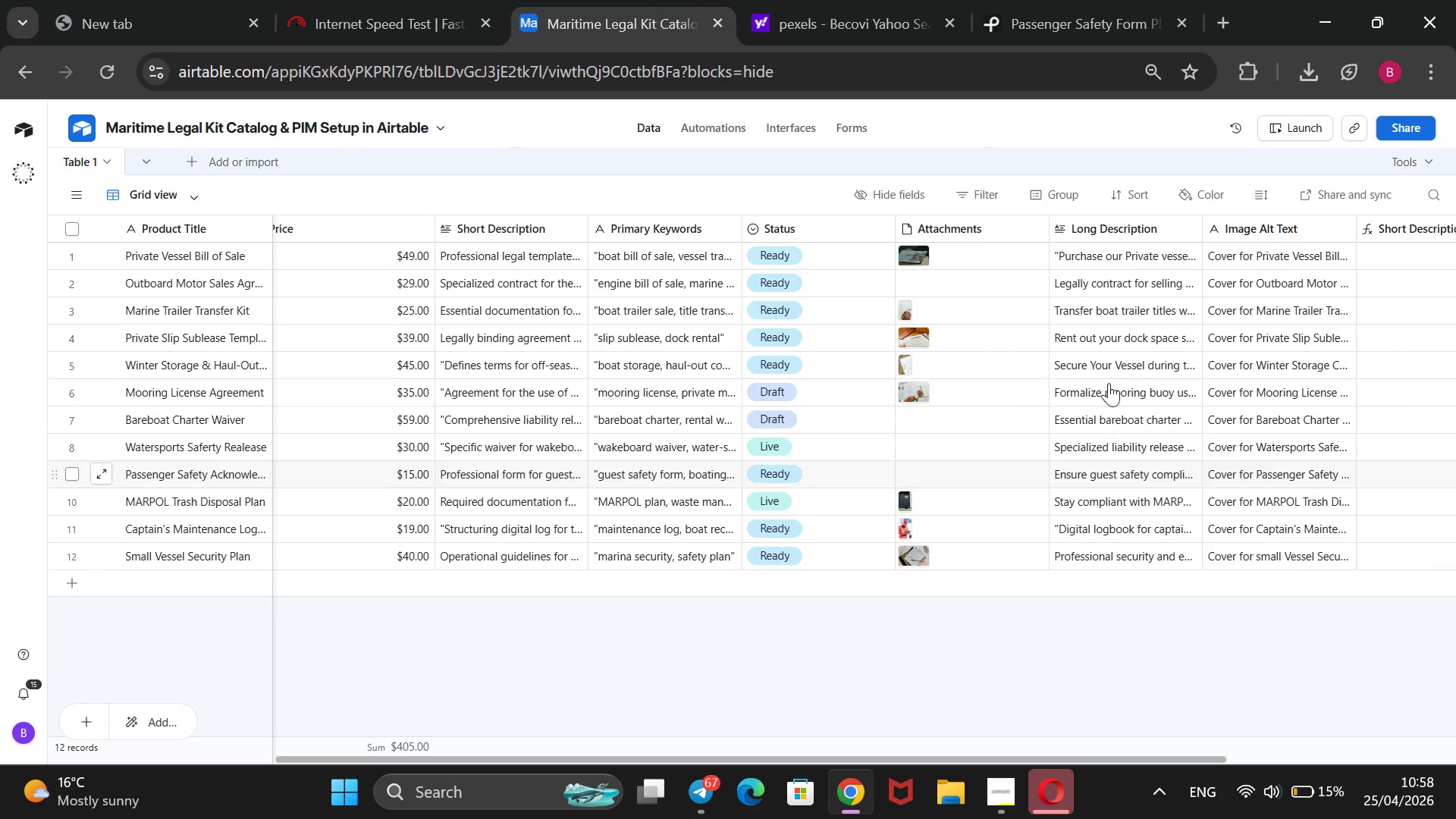 
mouse_move([1275, 286])
 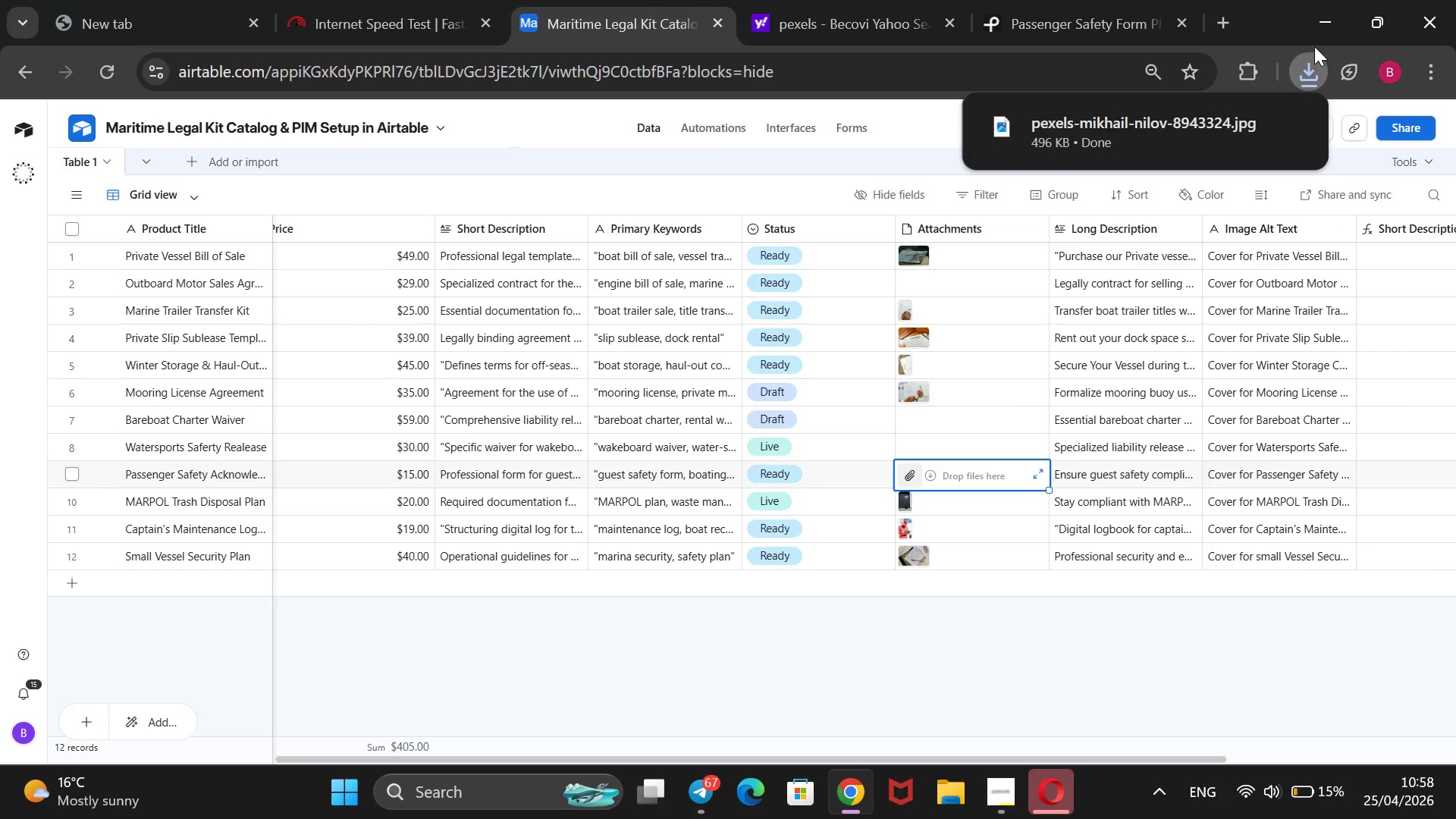 
left_click([1309, 68])
 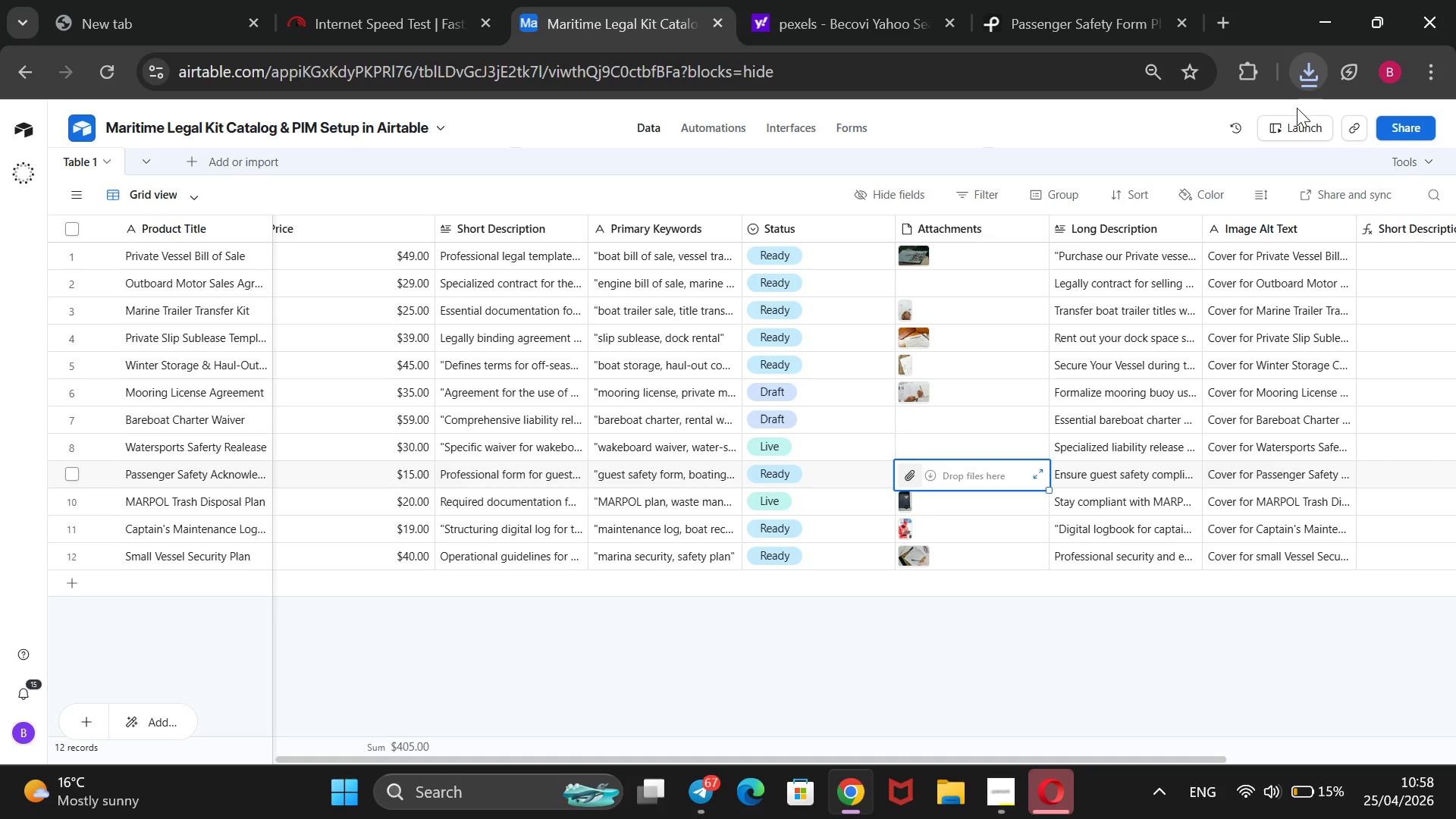 
left_click([1310, 83])
 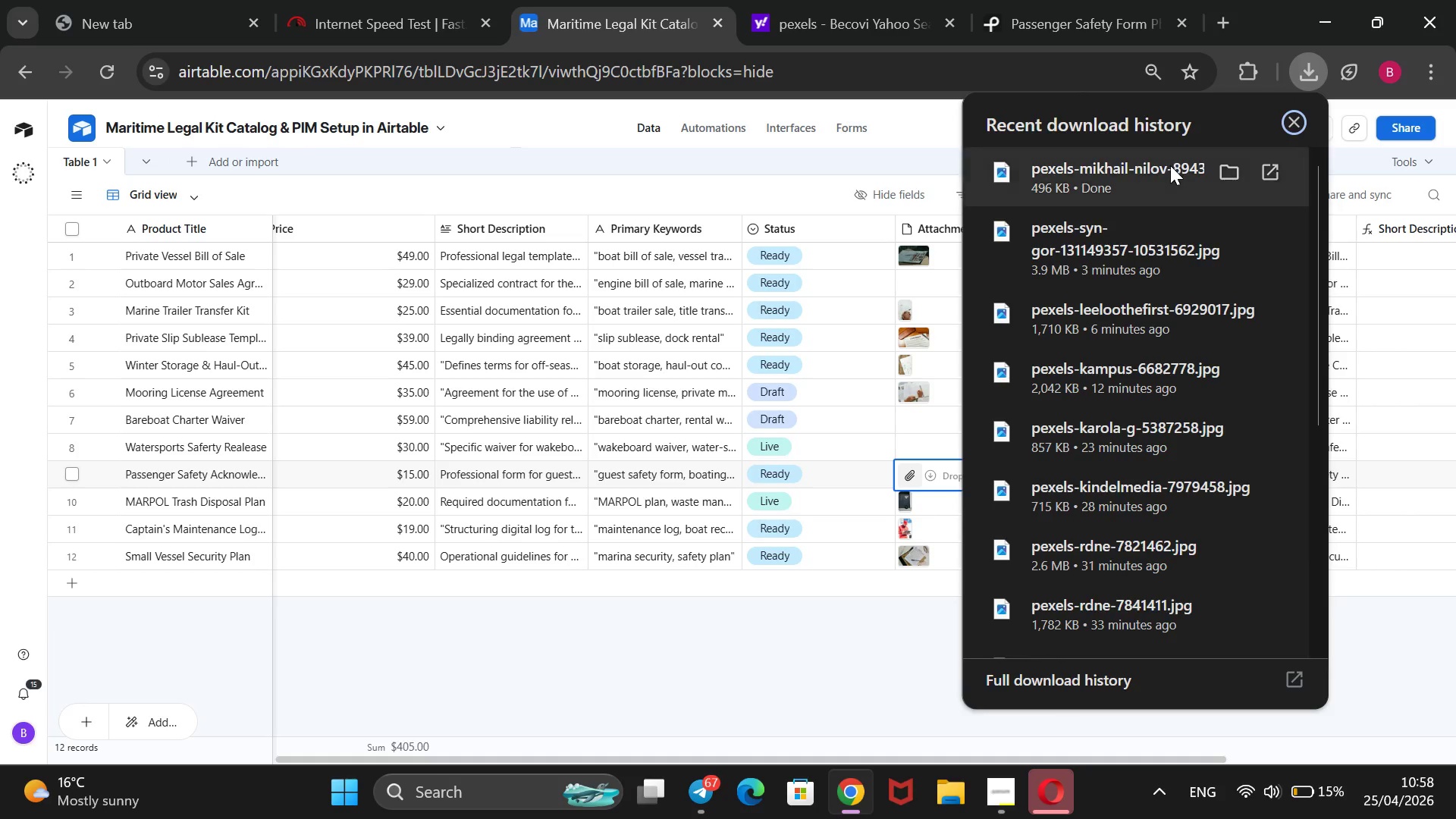 
left_click_drag(start_coordinate=[1170, 165], to_coordinate=[903, 467])
 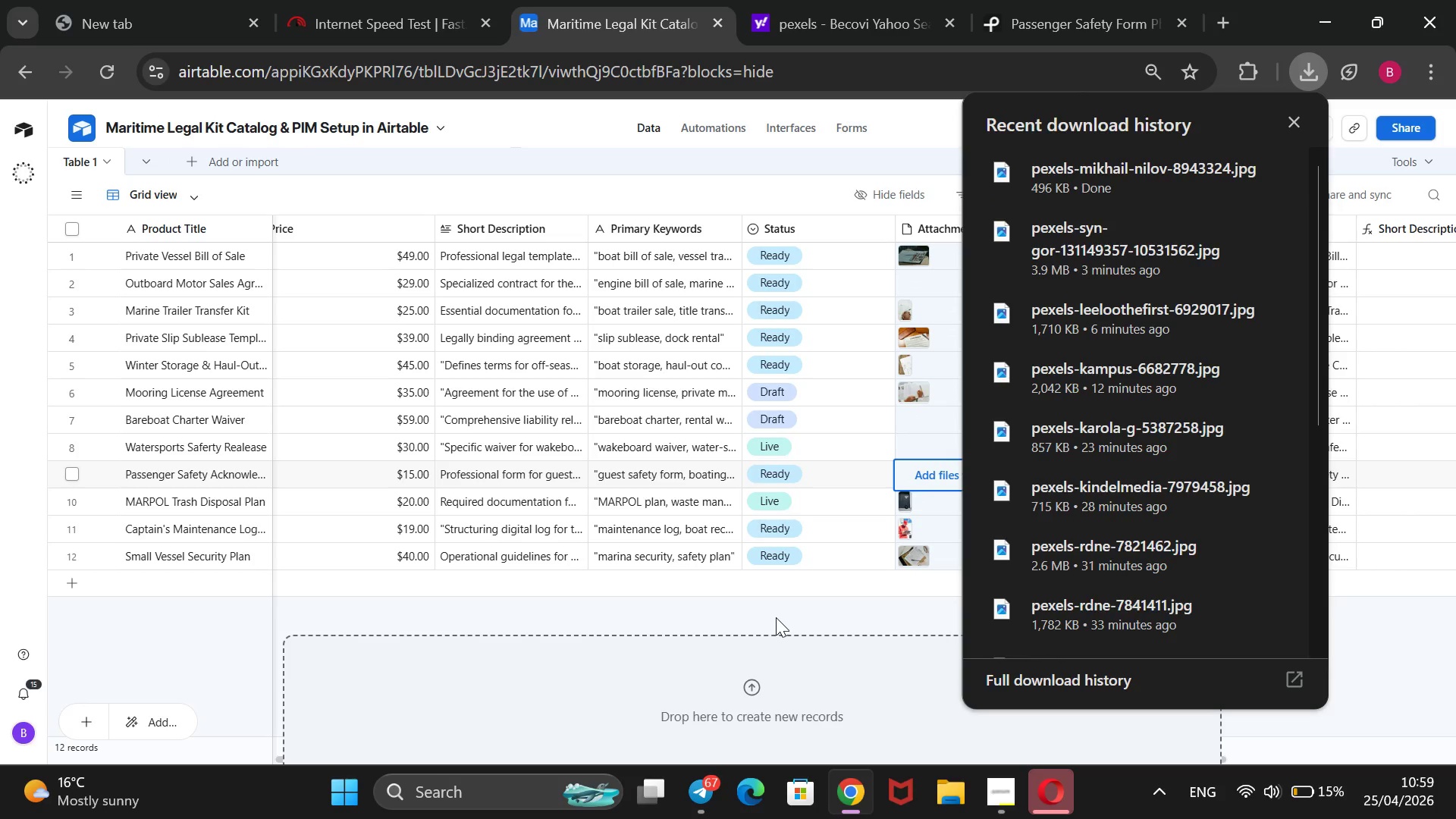 
left_click([777, 617])
 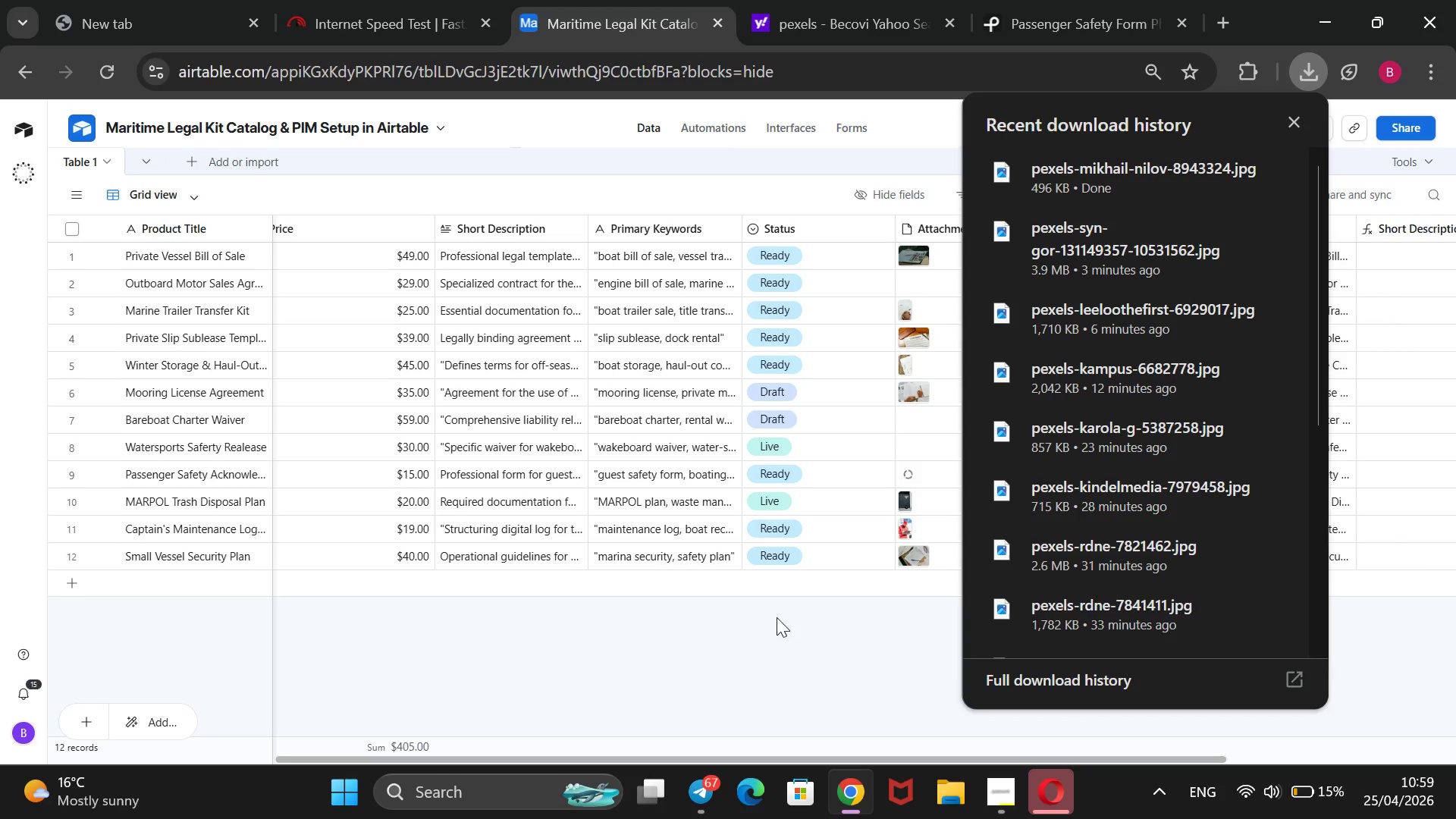 
left_click([777, 617])
 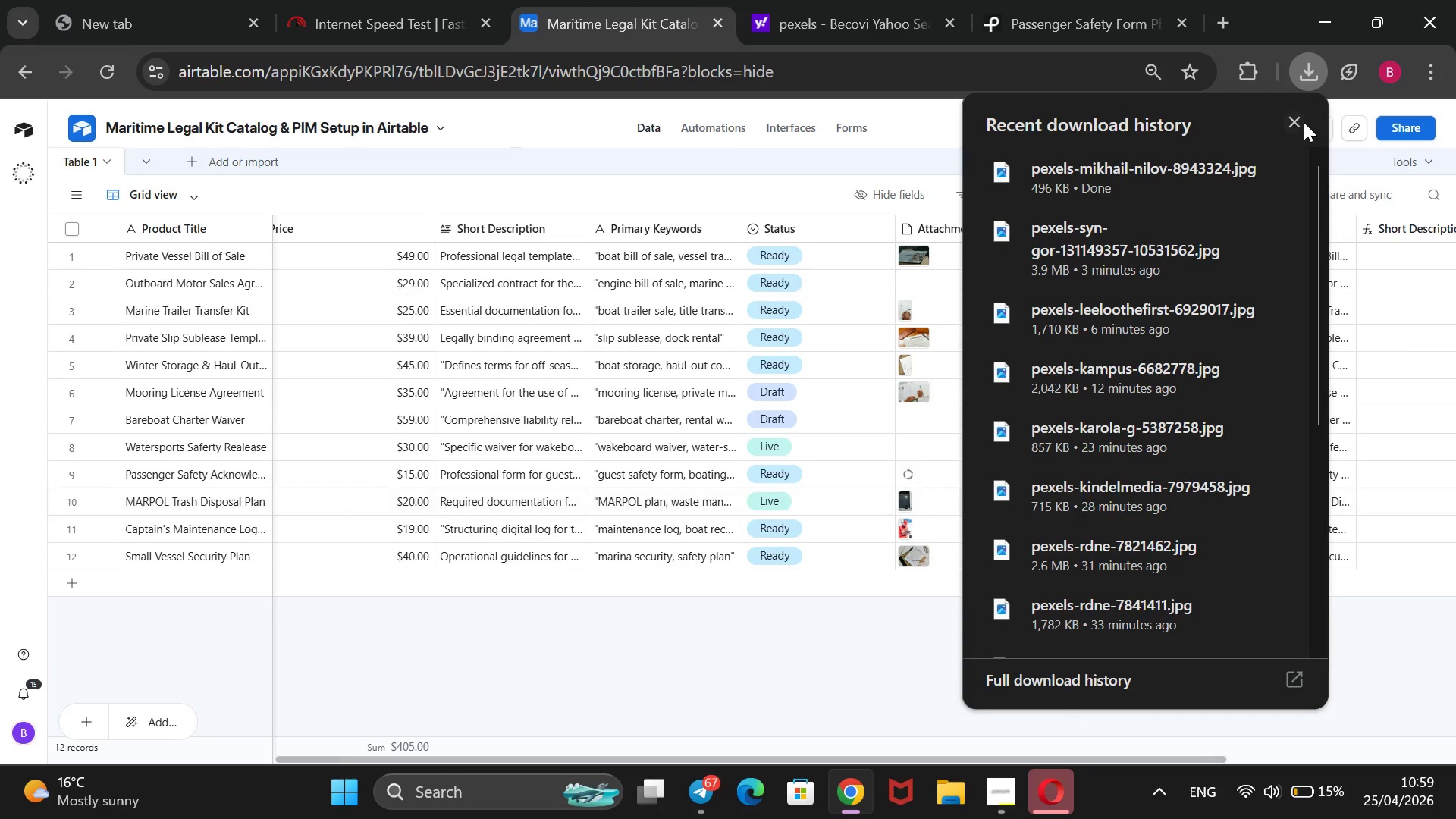 
left_click([1290, 130])
 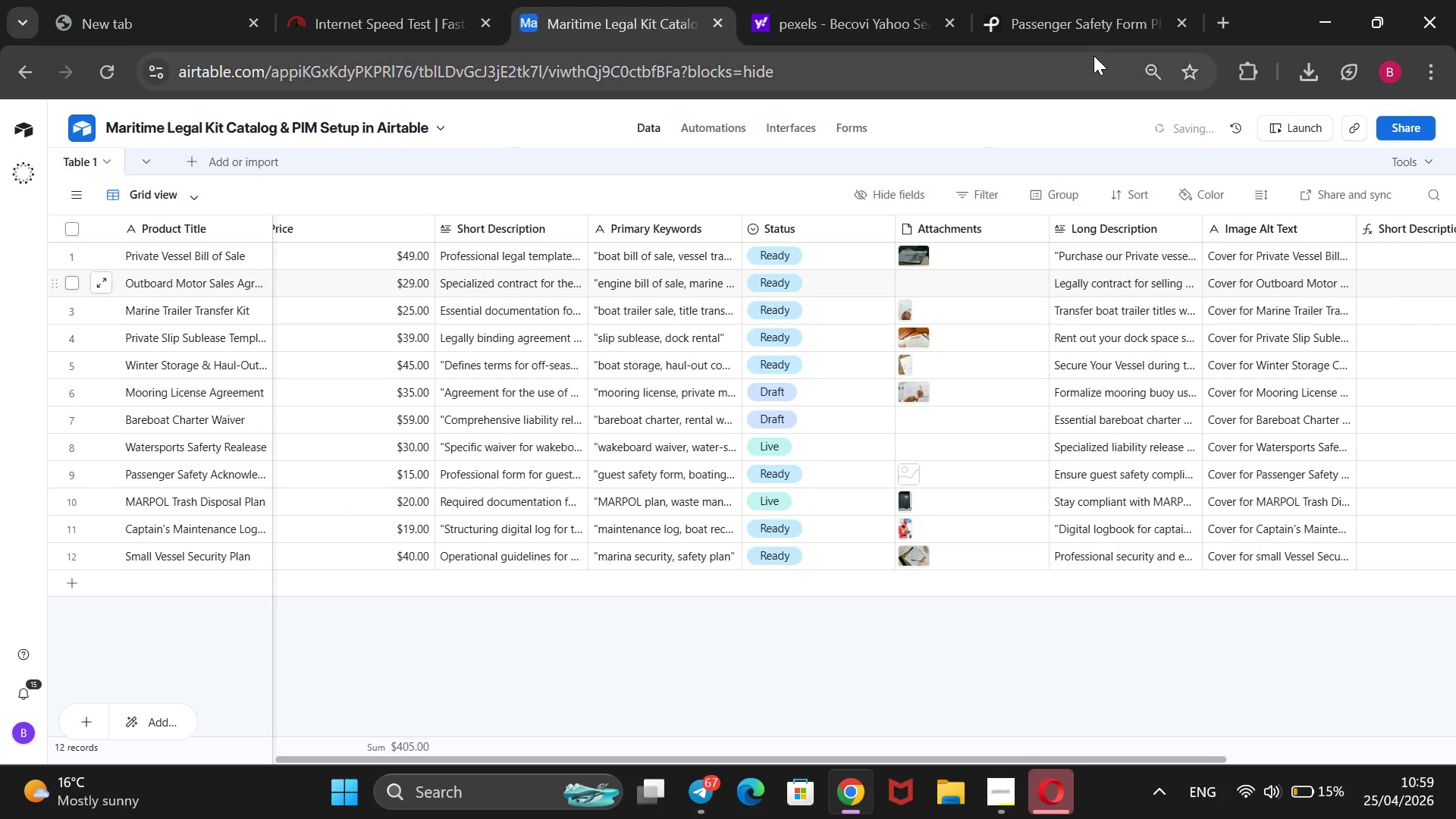 
left_click([1052, 16])
 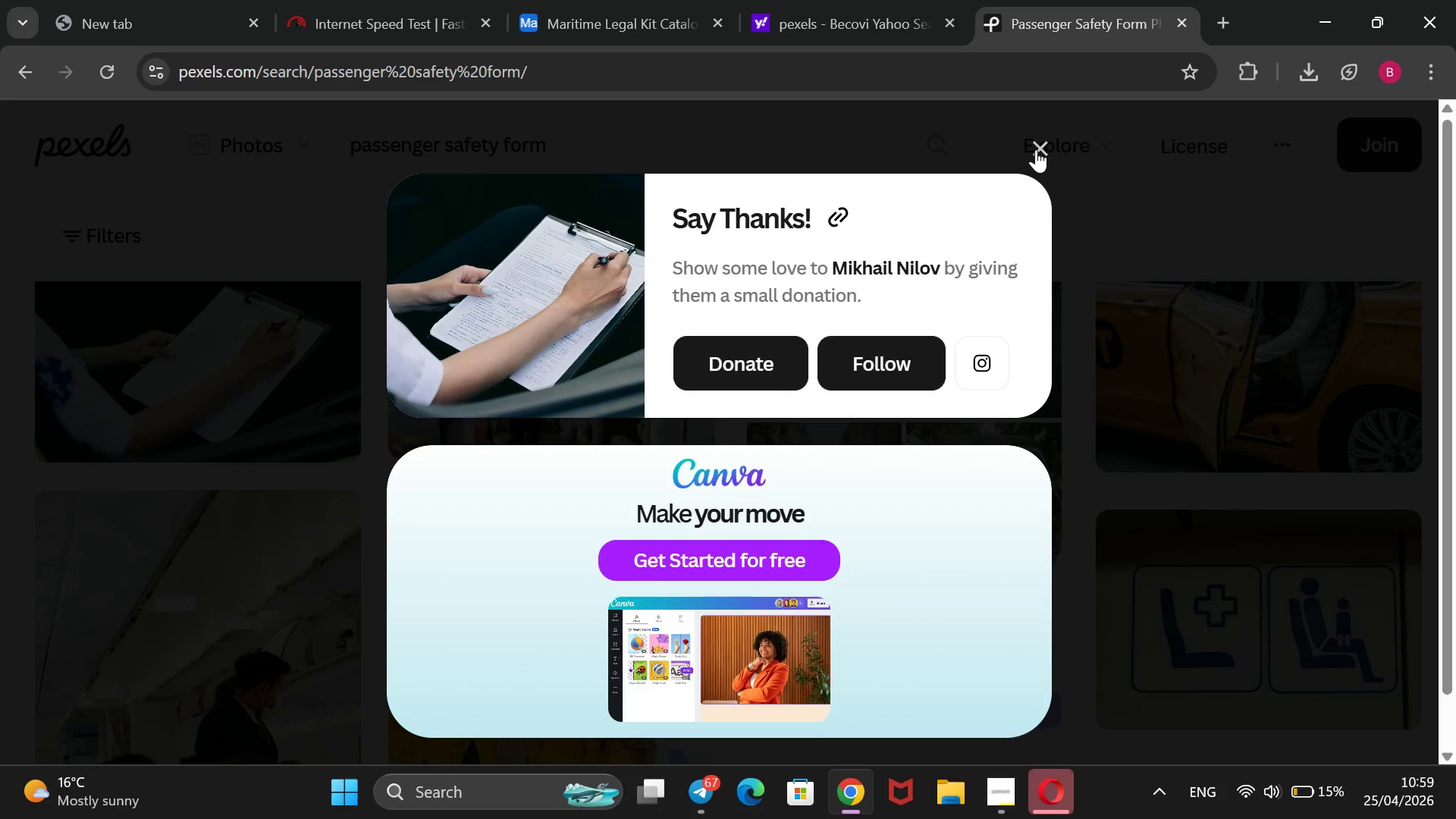 
left_click([1043, 144])
 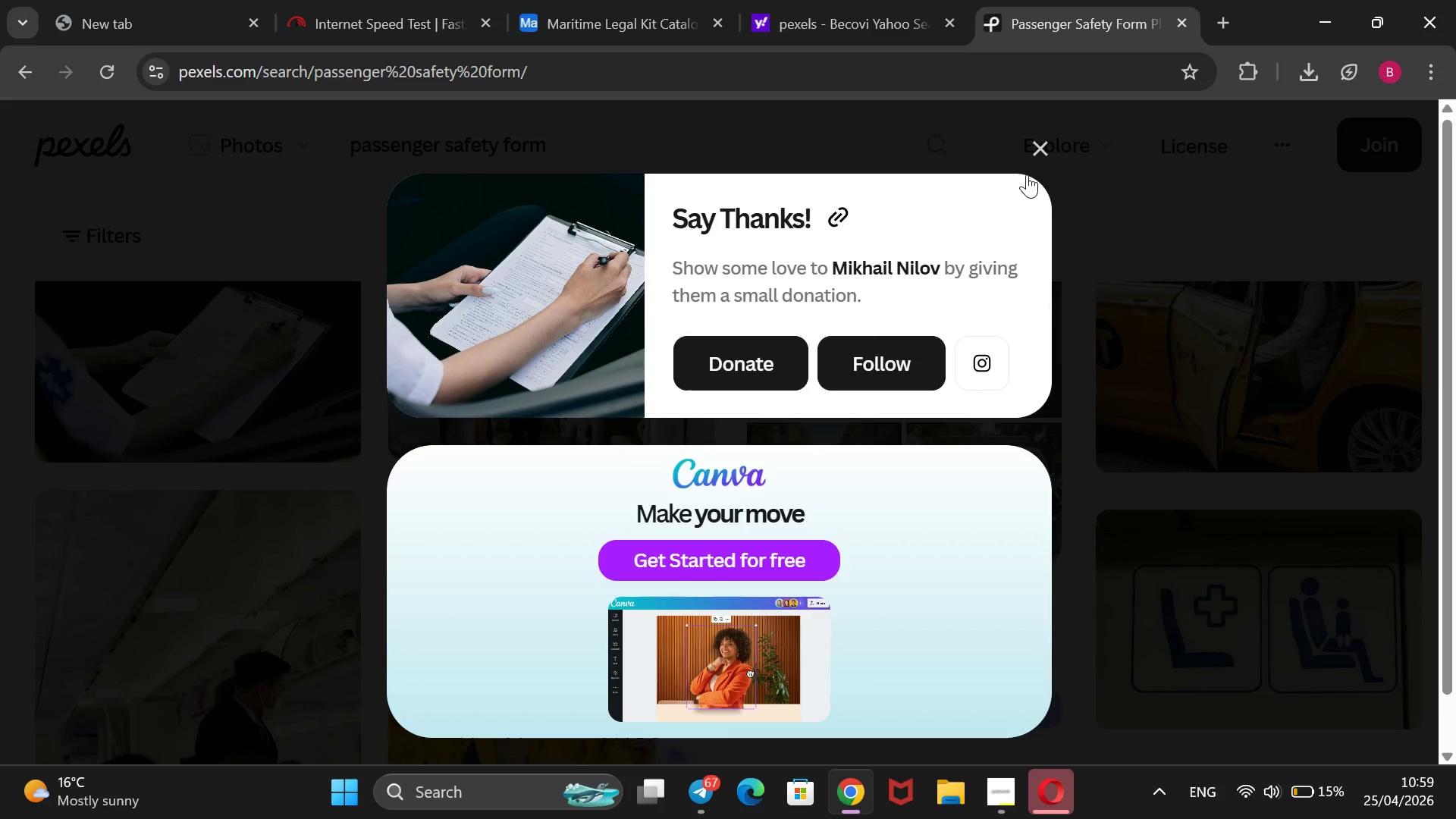 
wait(5.83)
 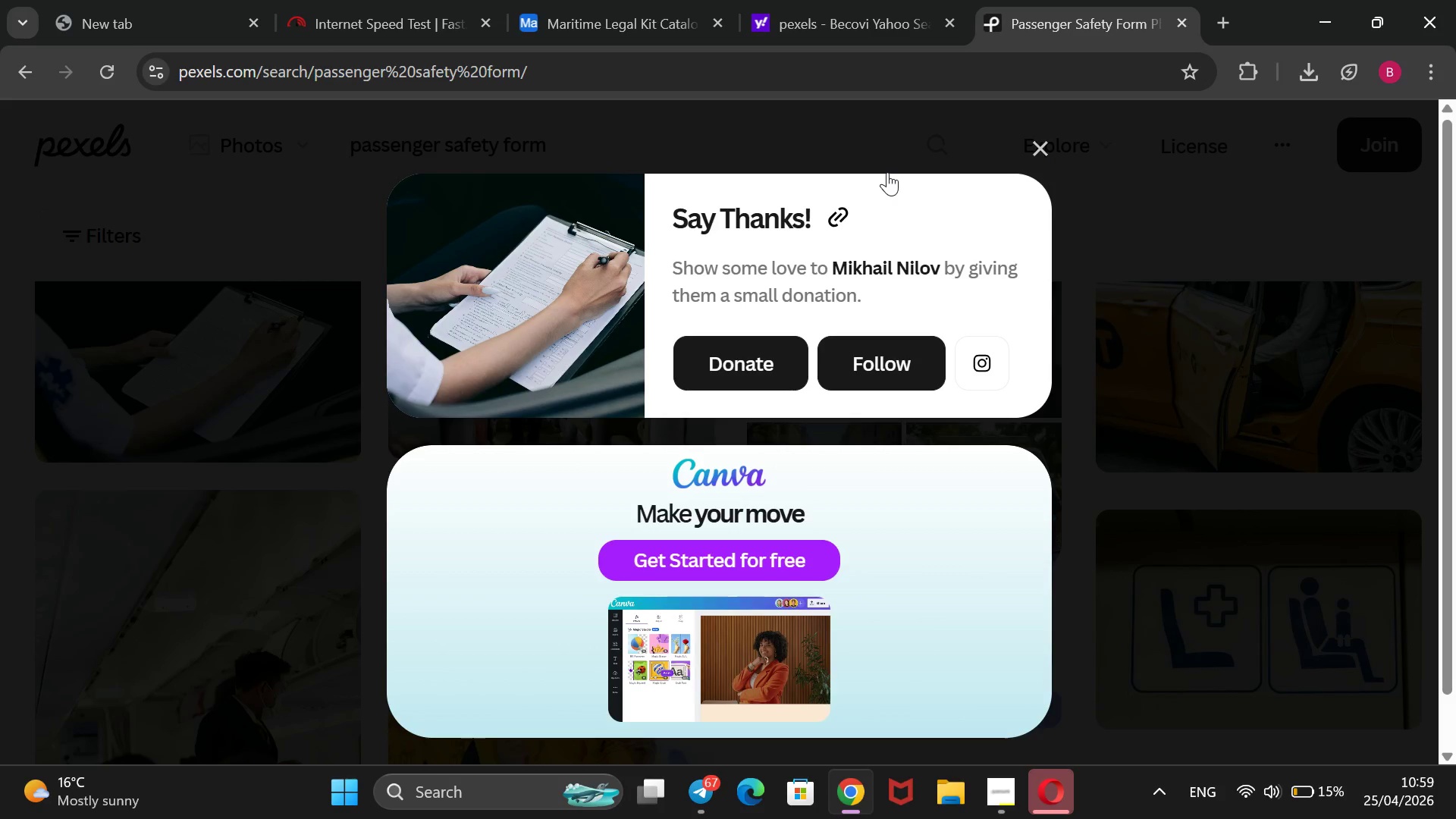 
left_click_drag(start_coordinate=[780, 162], to_coordinate=[352, 232])
 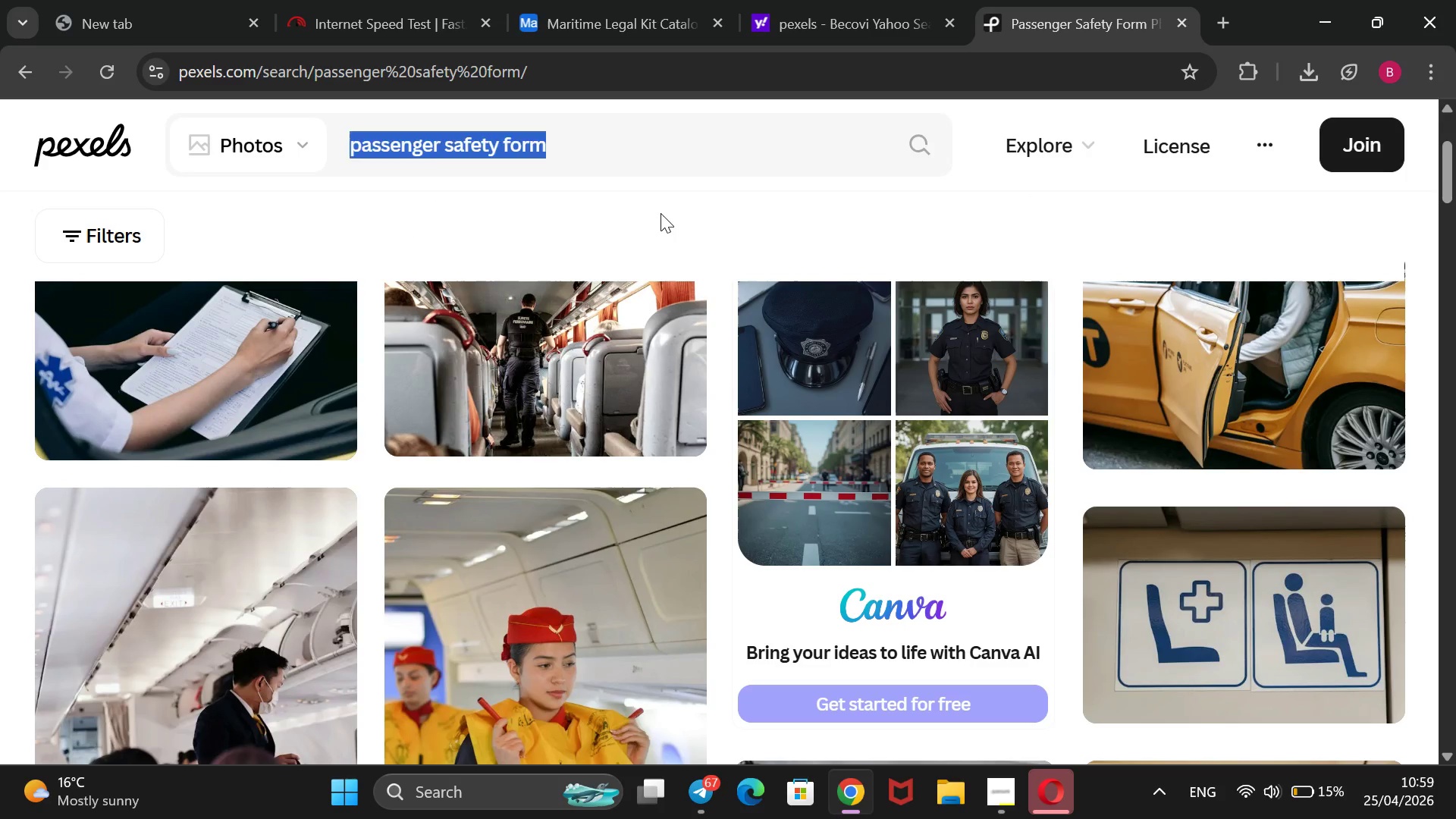 
key(Backspace)
 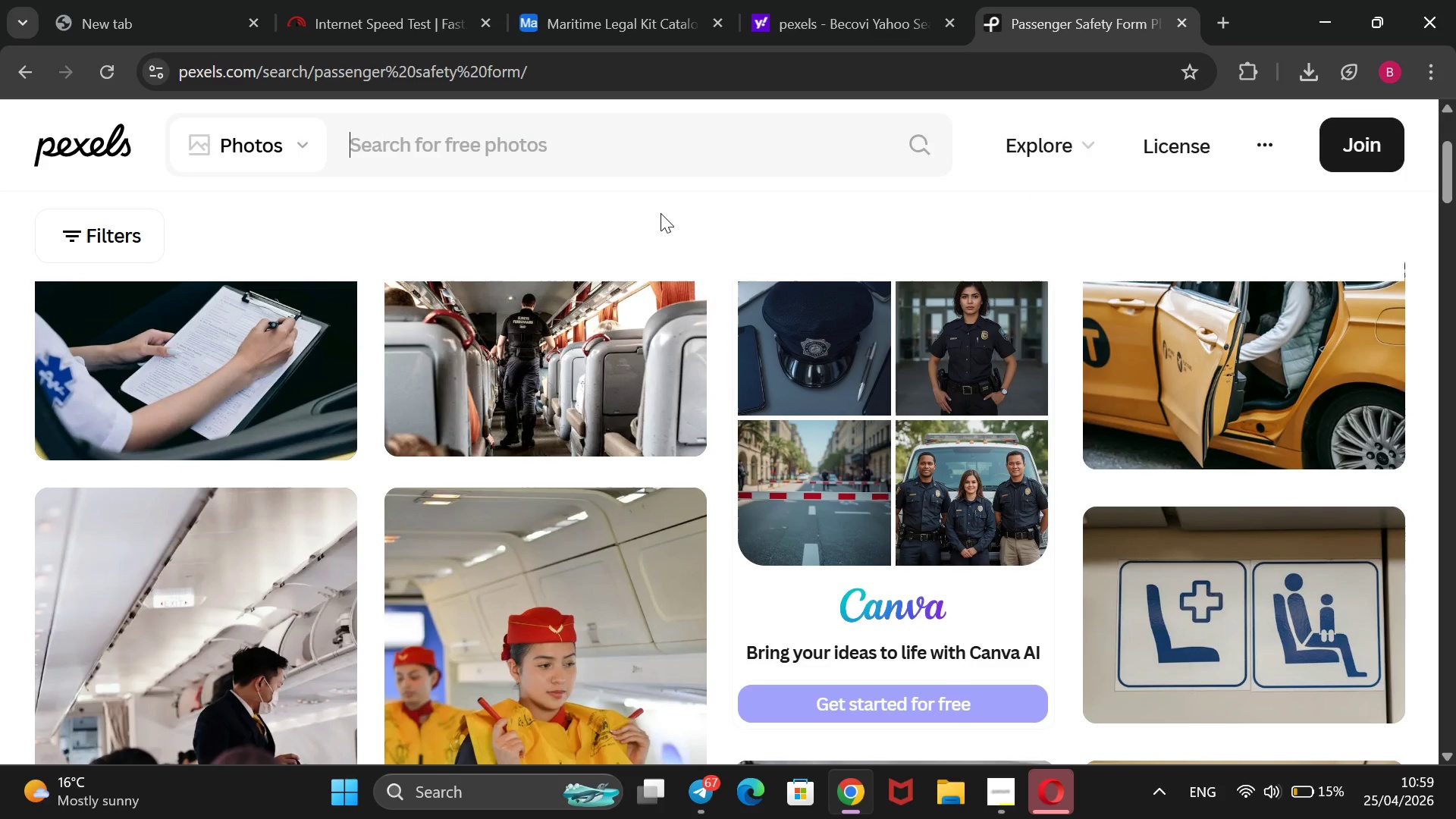 
wait(10.61)
 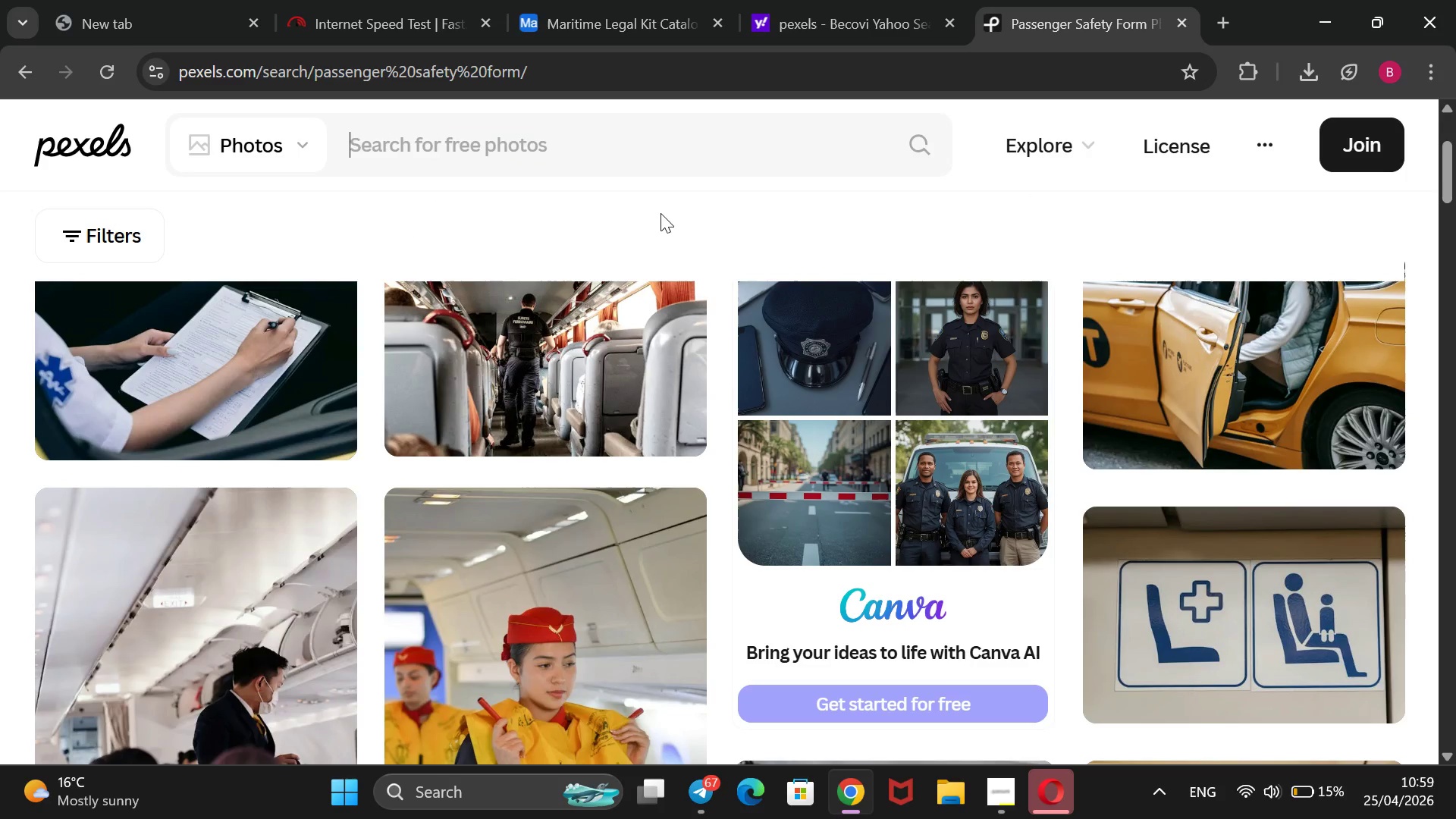 
left_click([635, 24])
 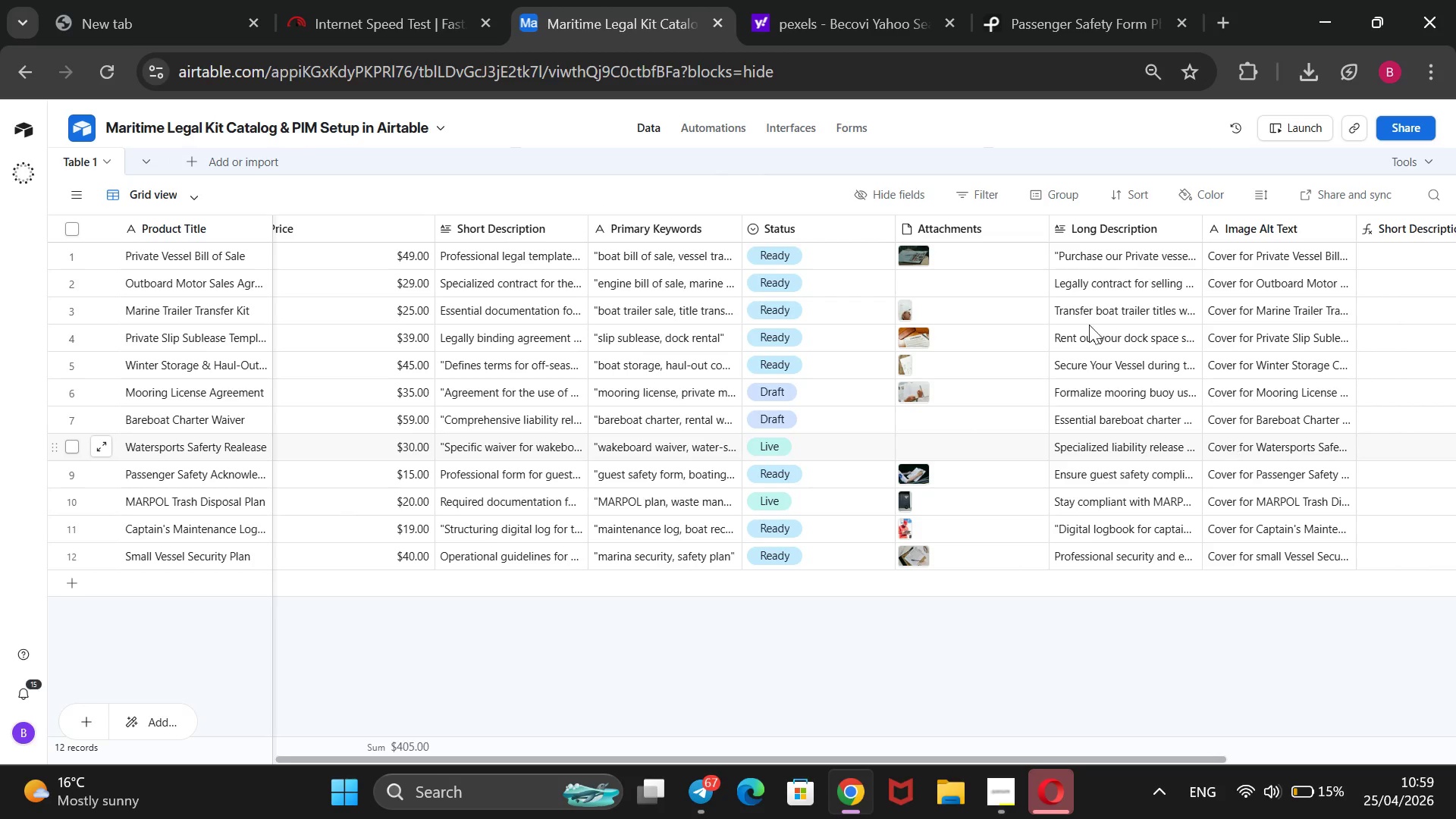 
left_click([1038, 28])
 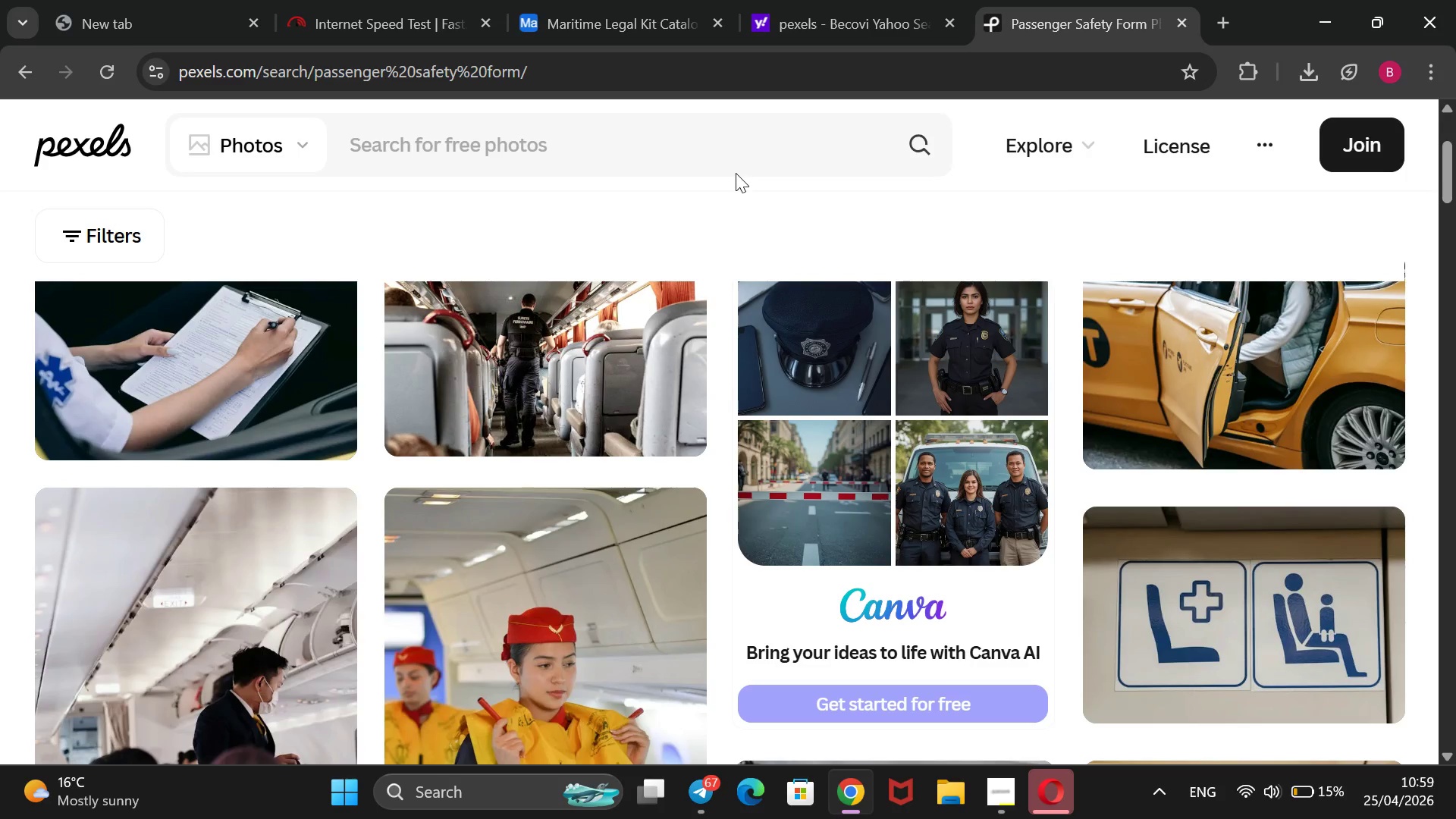 
left_click([703, 163])
 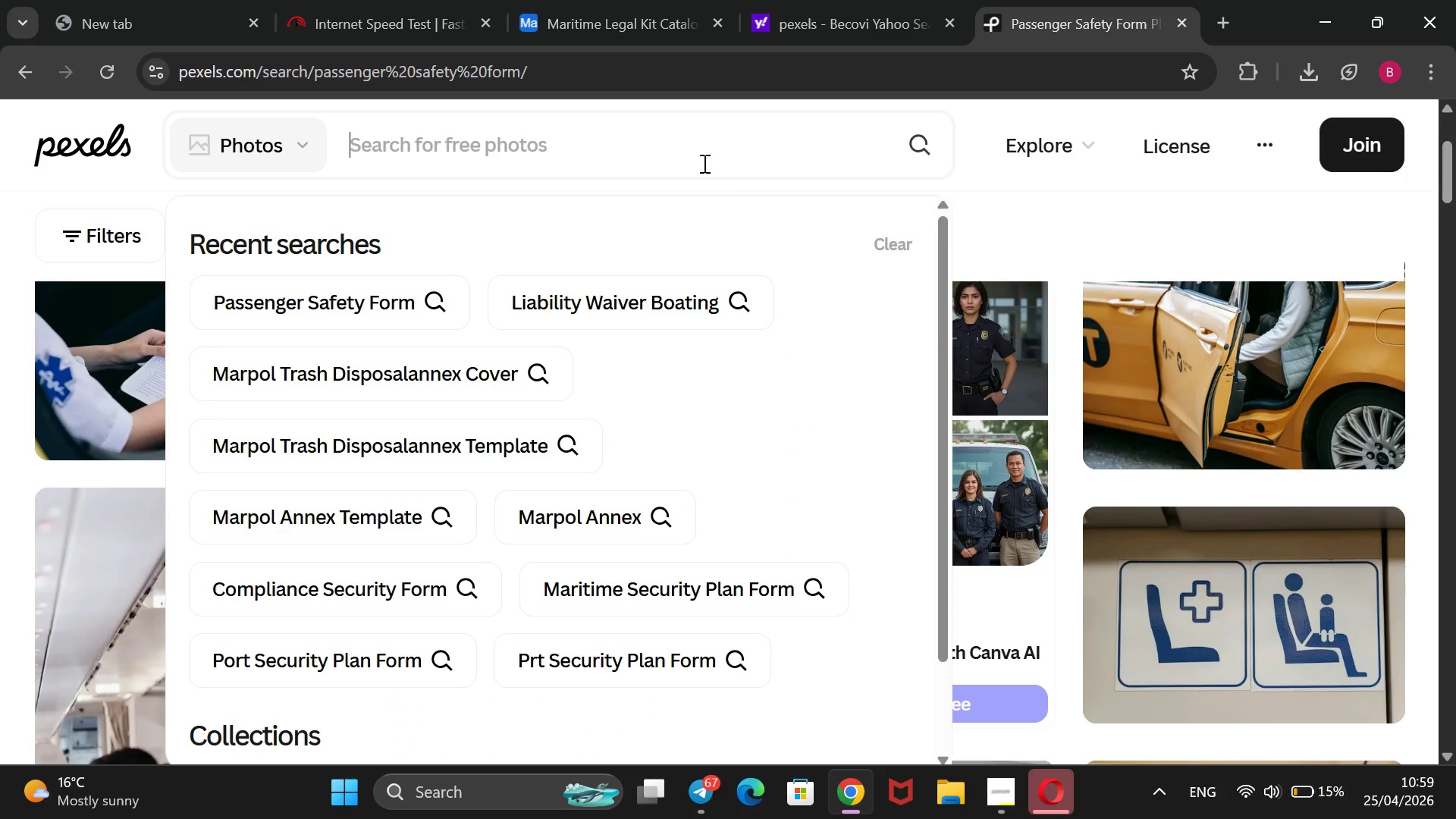 
type(watersport safety)
 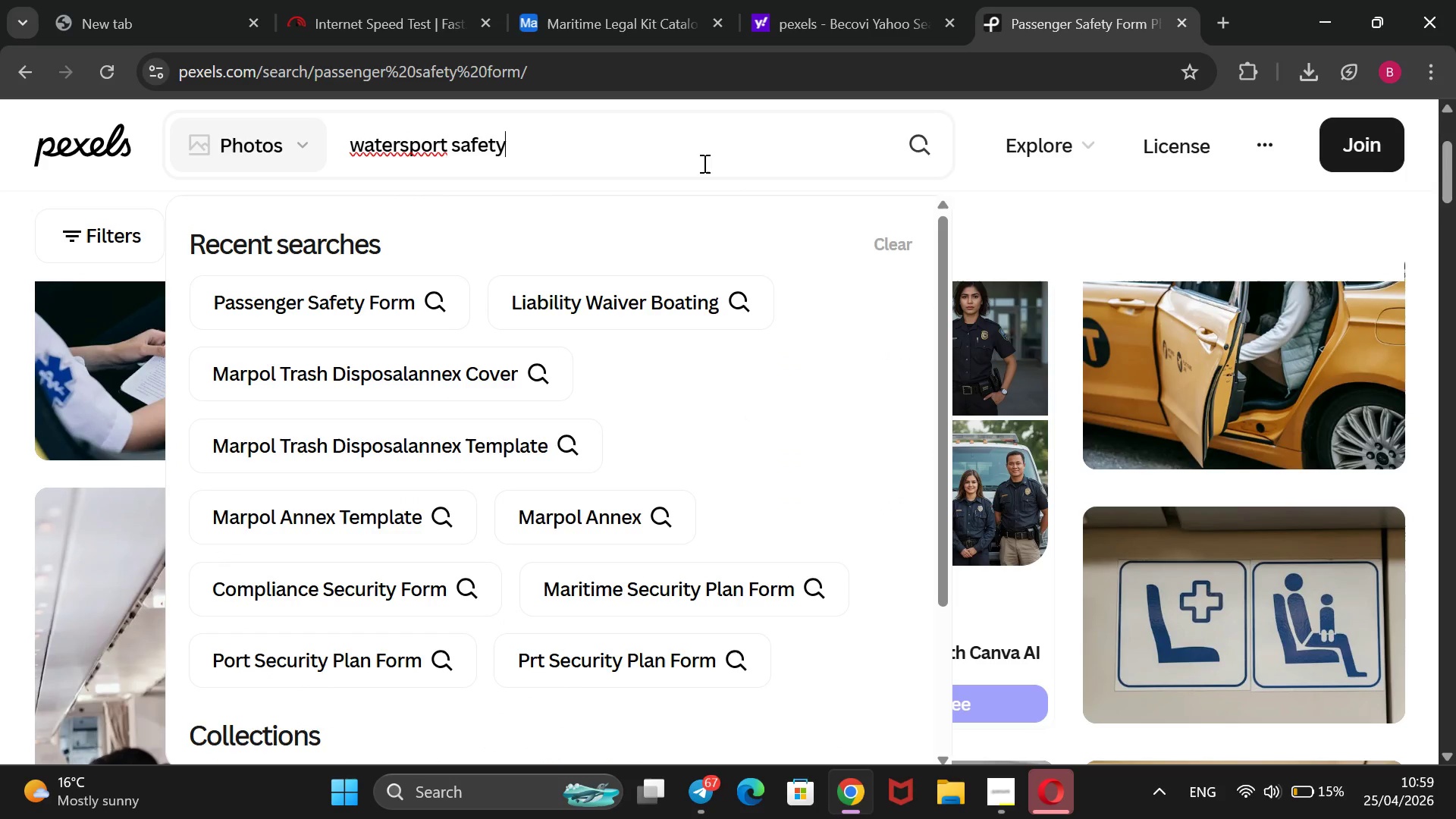 
key(Enter)
 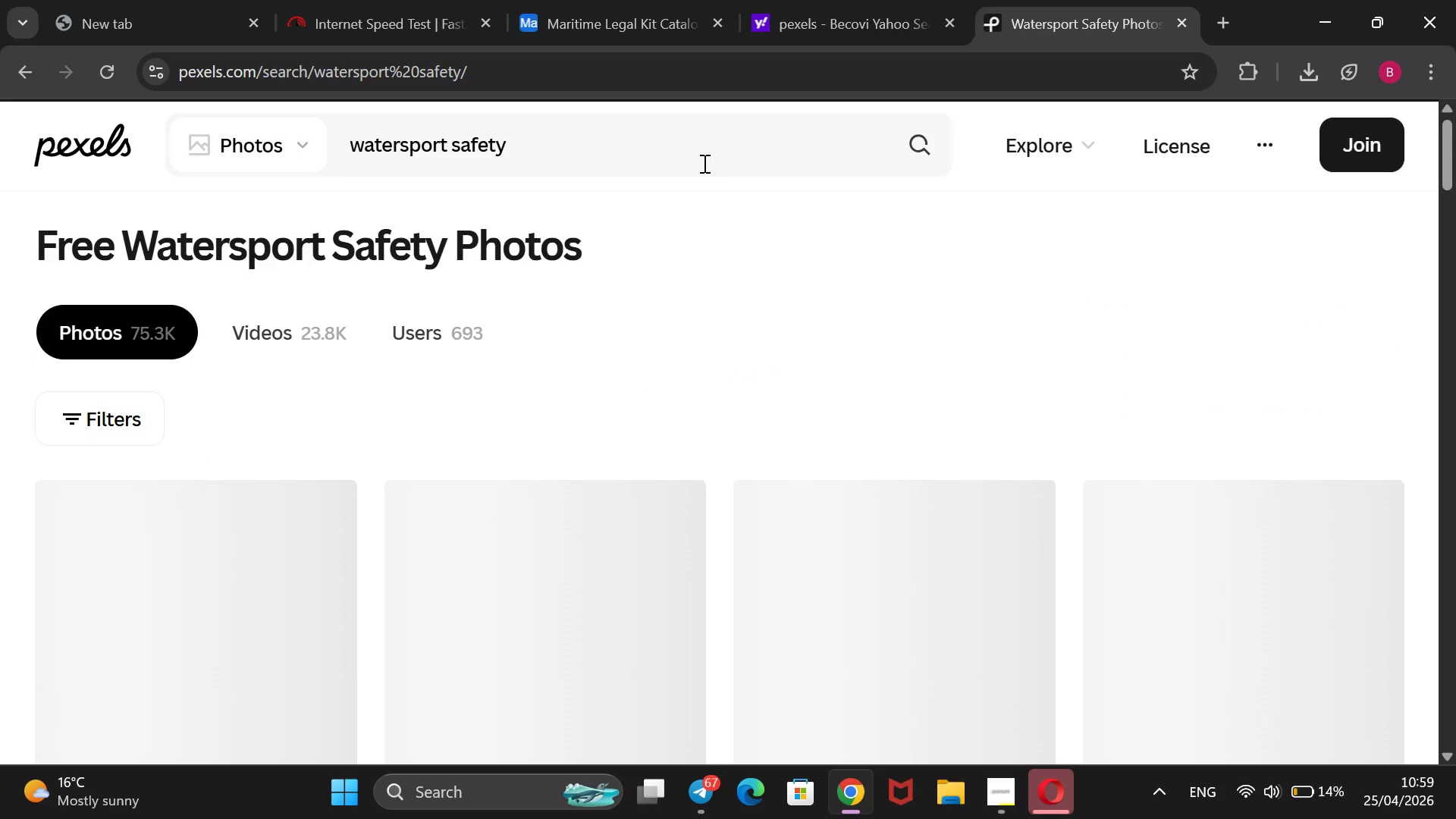 
wait(13.5)
 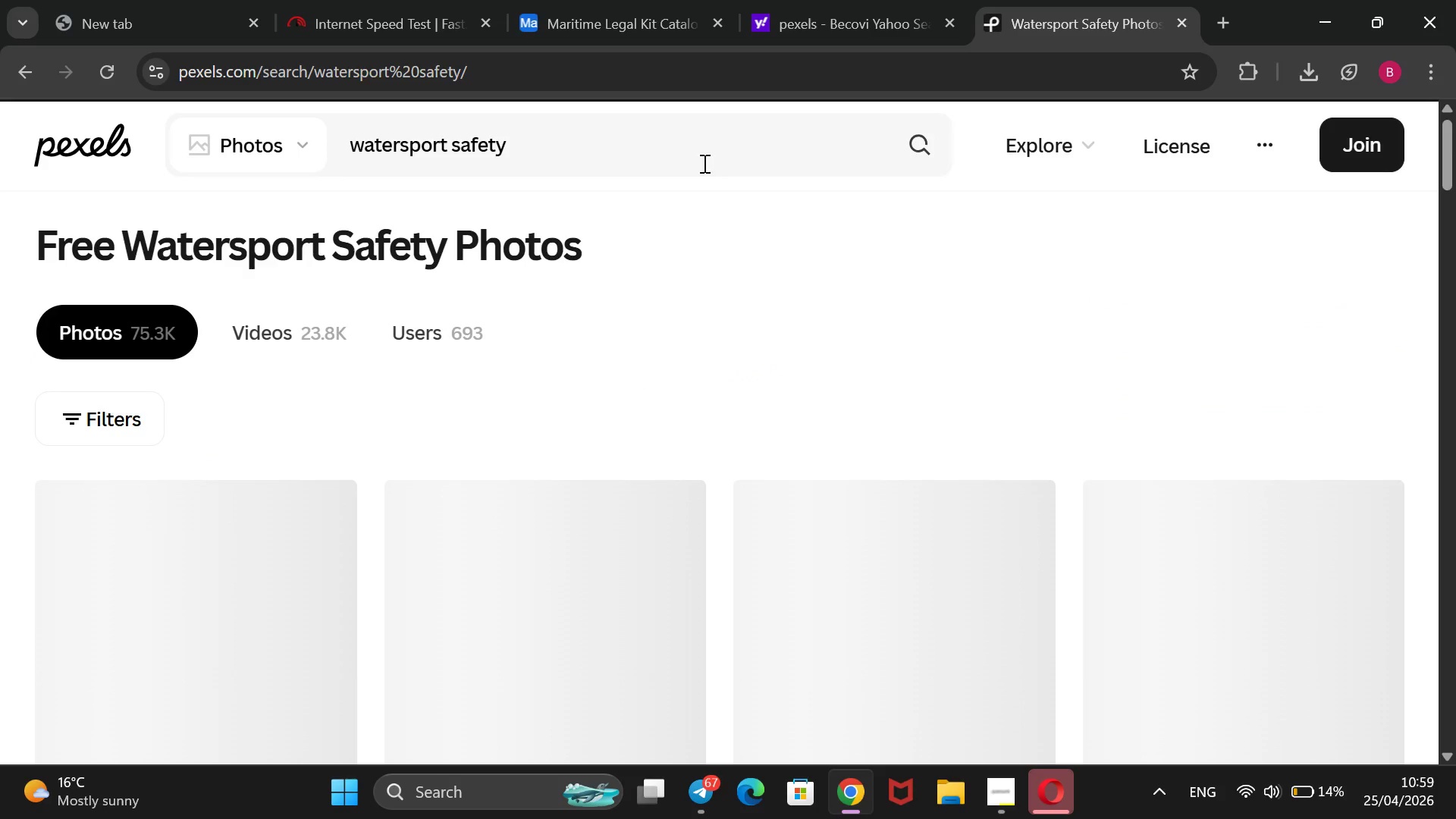 
scroll: coordinate [703, 163], scroll_direction: none, amount: 0.0
 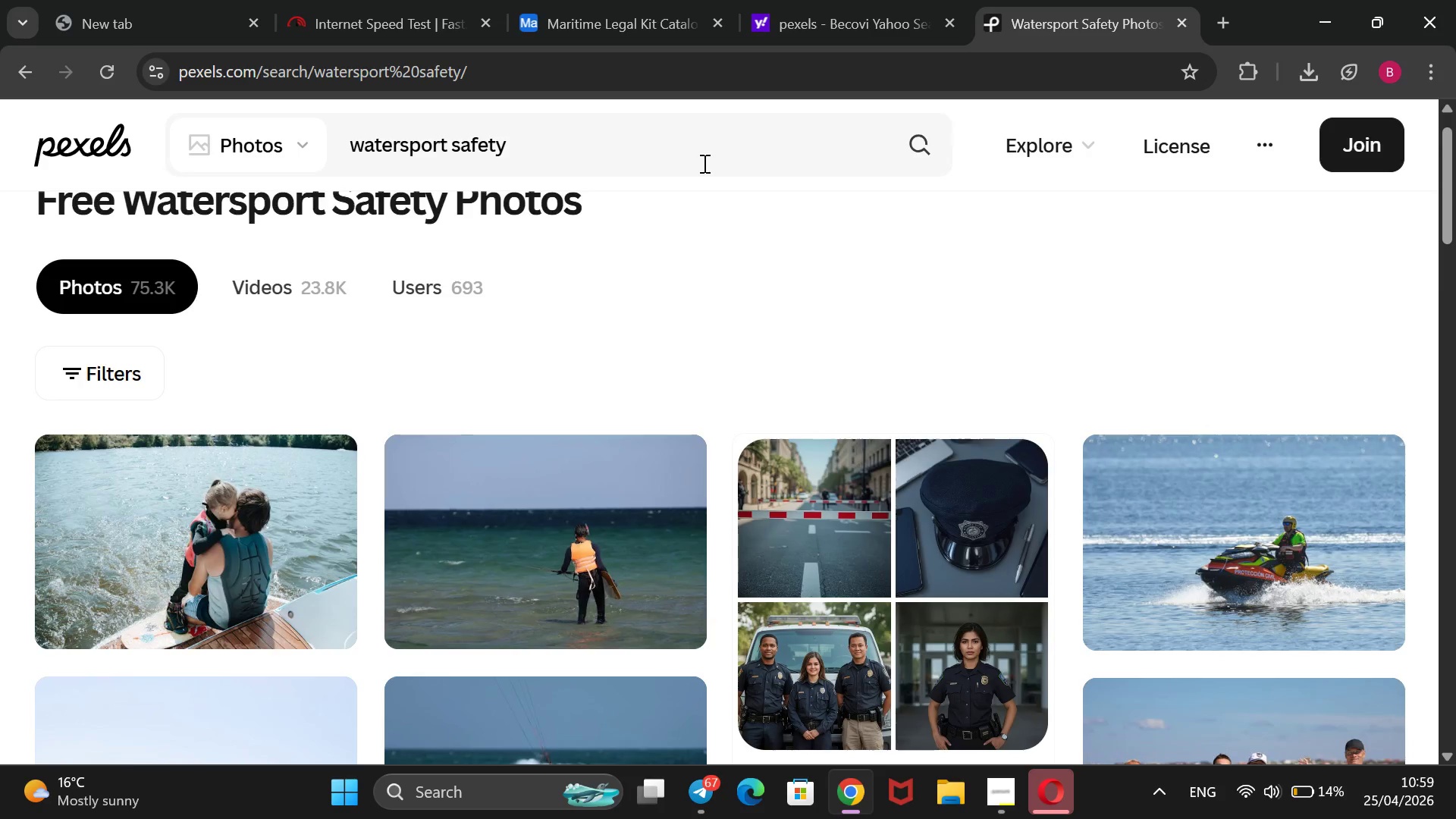 
scroll: coordinate [703, 163], scroll_direction: down, amount: 3.0
 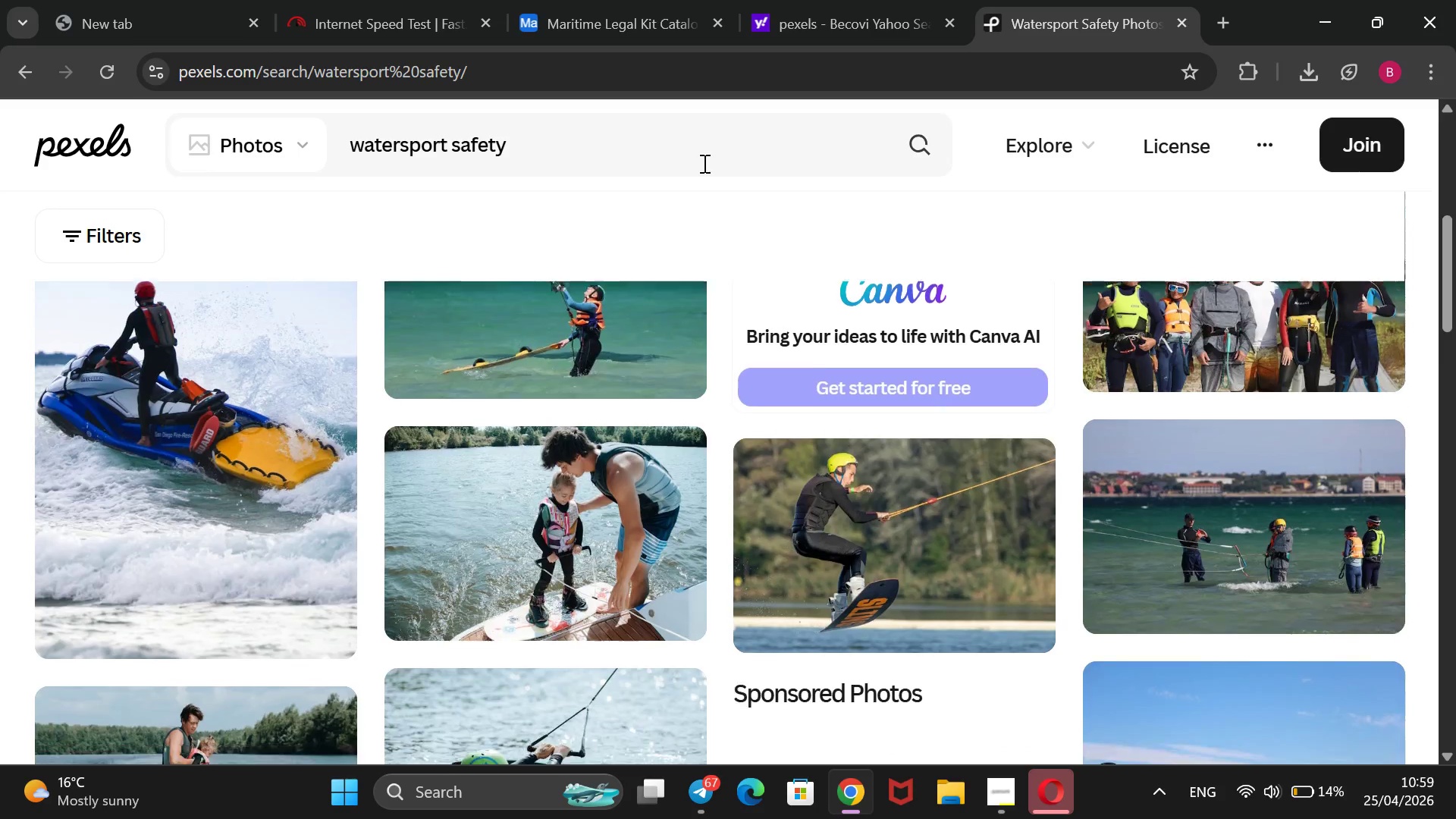 
scroll: coordinate [703, 163], scroll_direction: up, amount: 4.0
 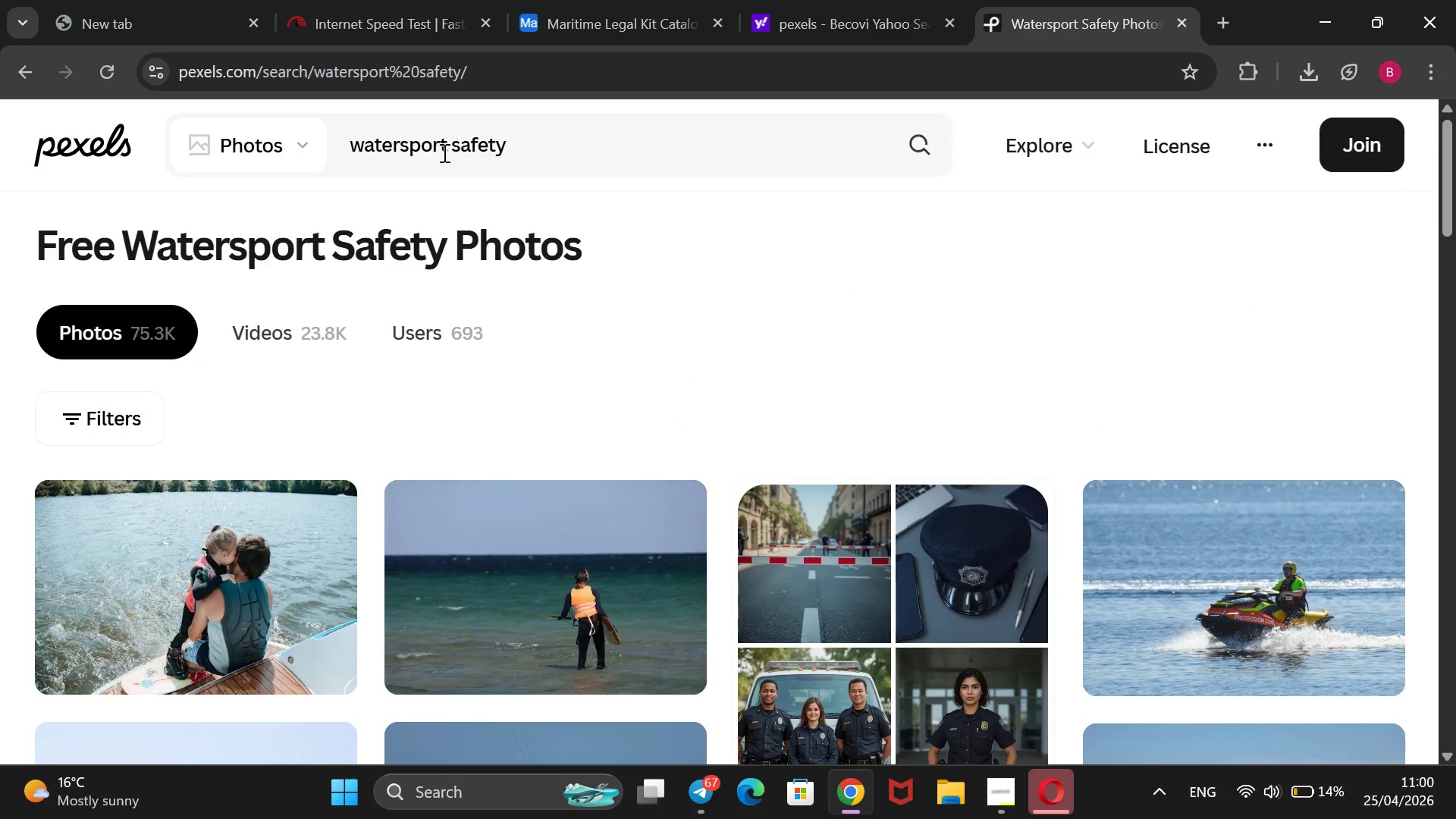 
left_click_drag(start_coordinate=[445, 148], to_coordinate=[353, 156])
 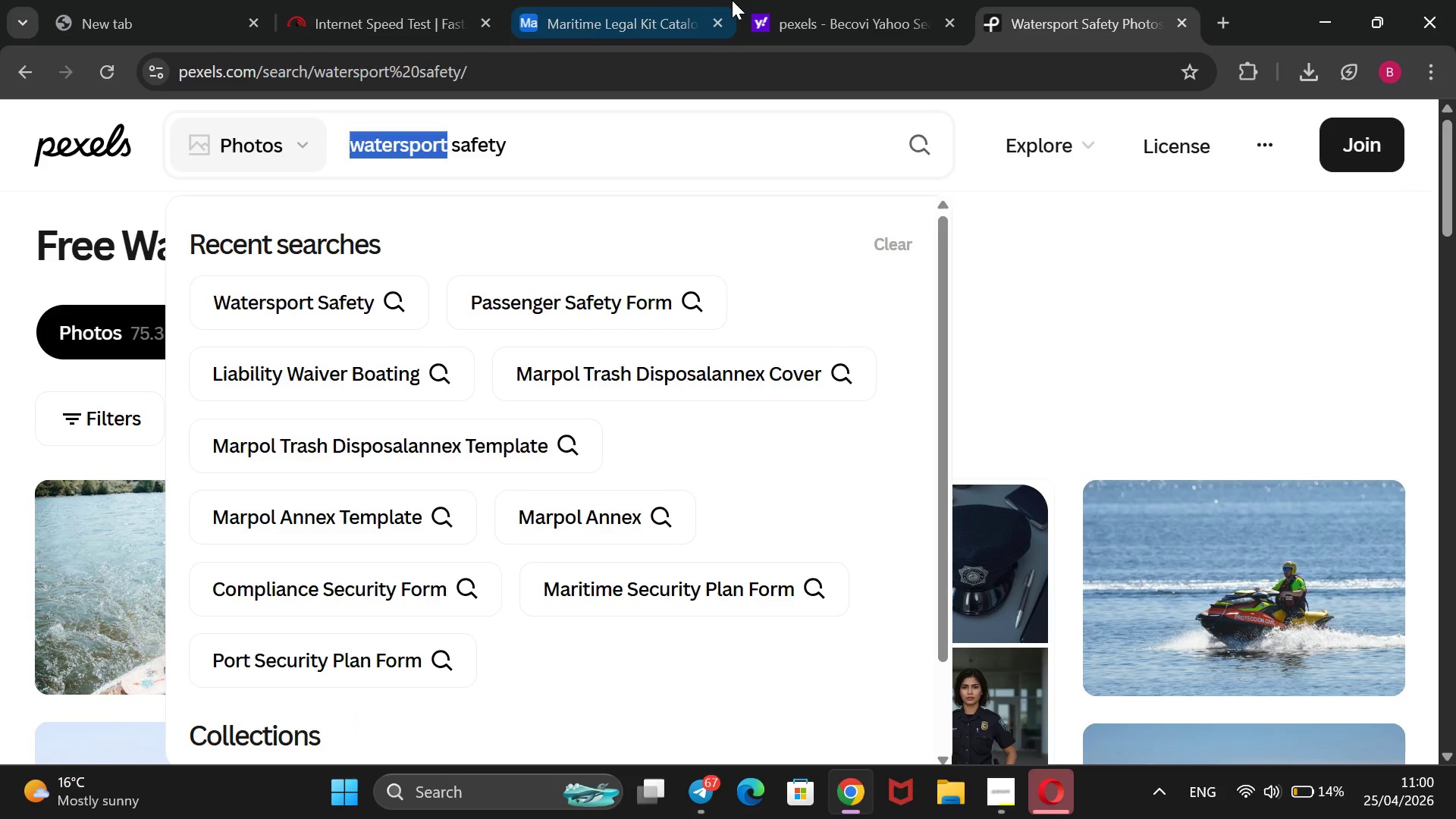 
key(Backspace)
 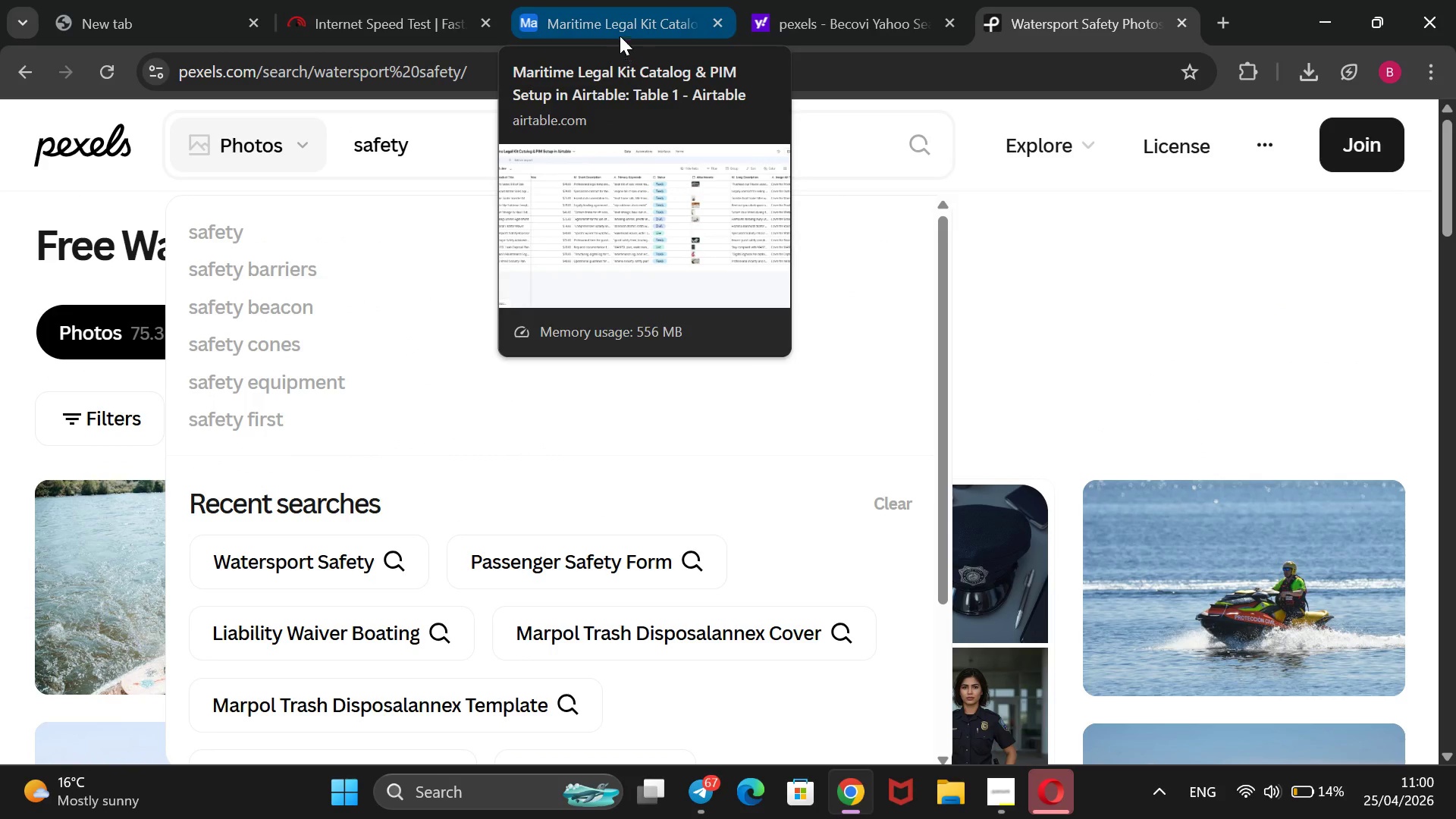 
left_click([618, 15])
 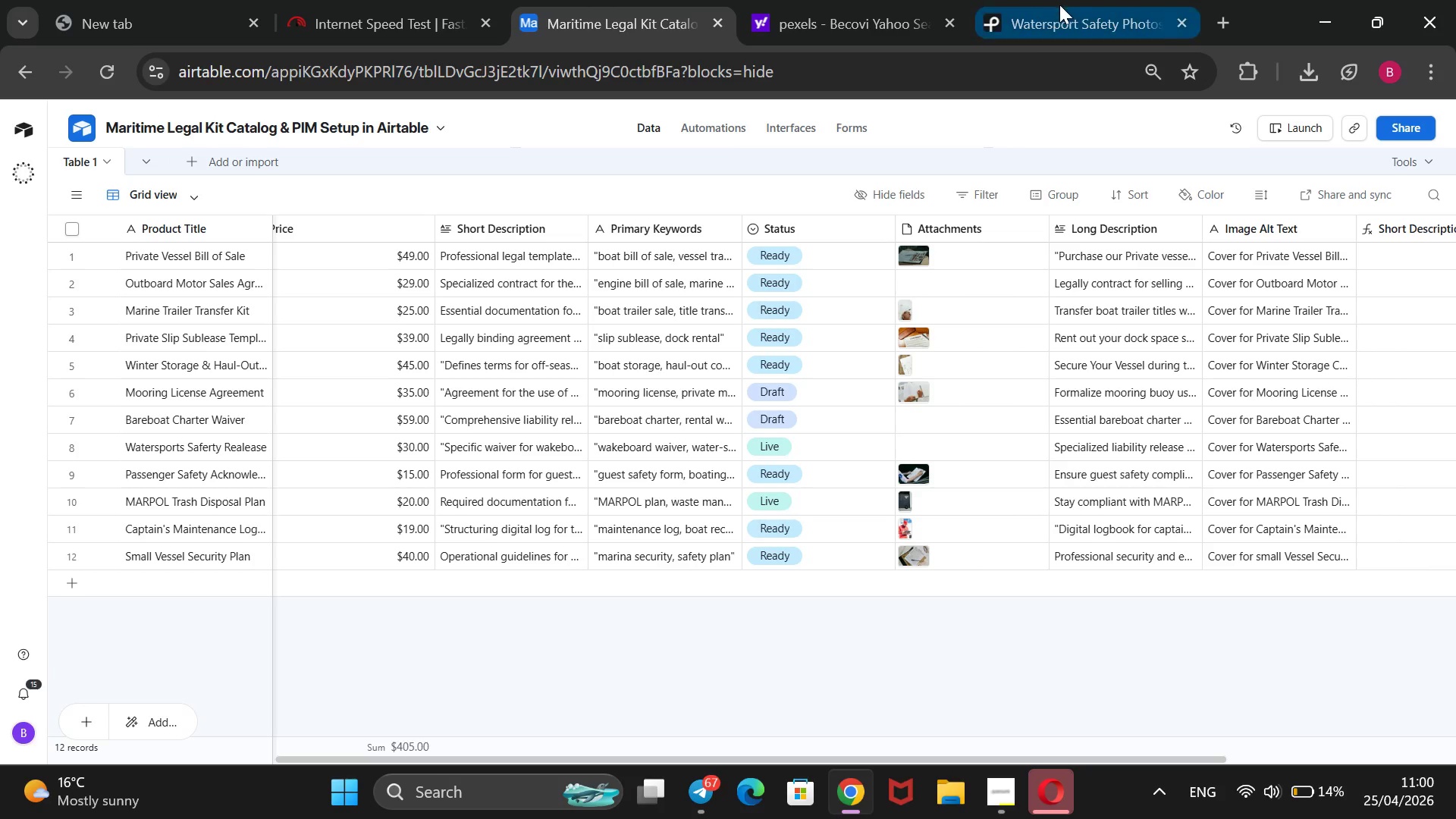 
left_click([1100, 15])
 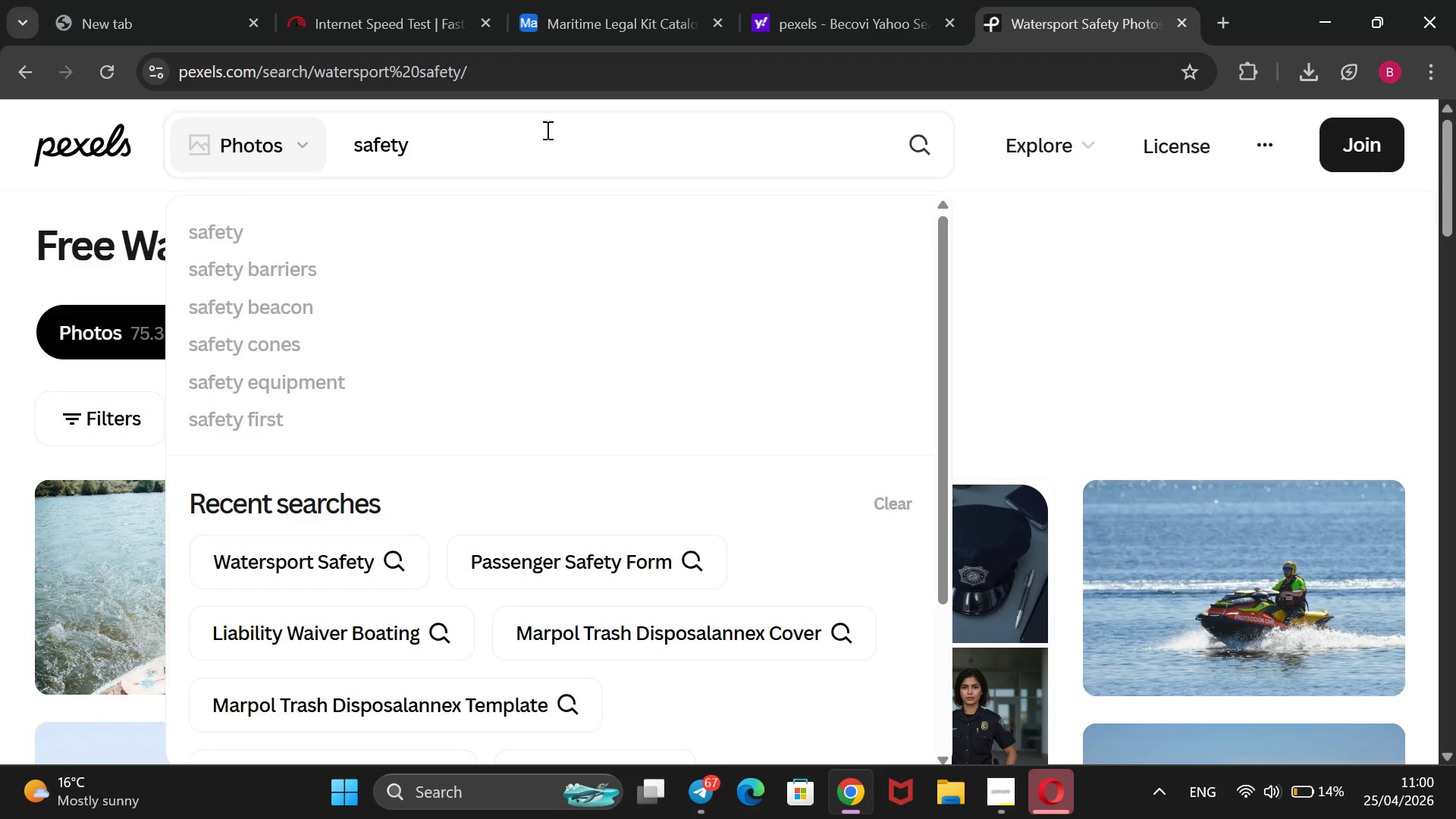 
left_click([543, 135])
 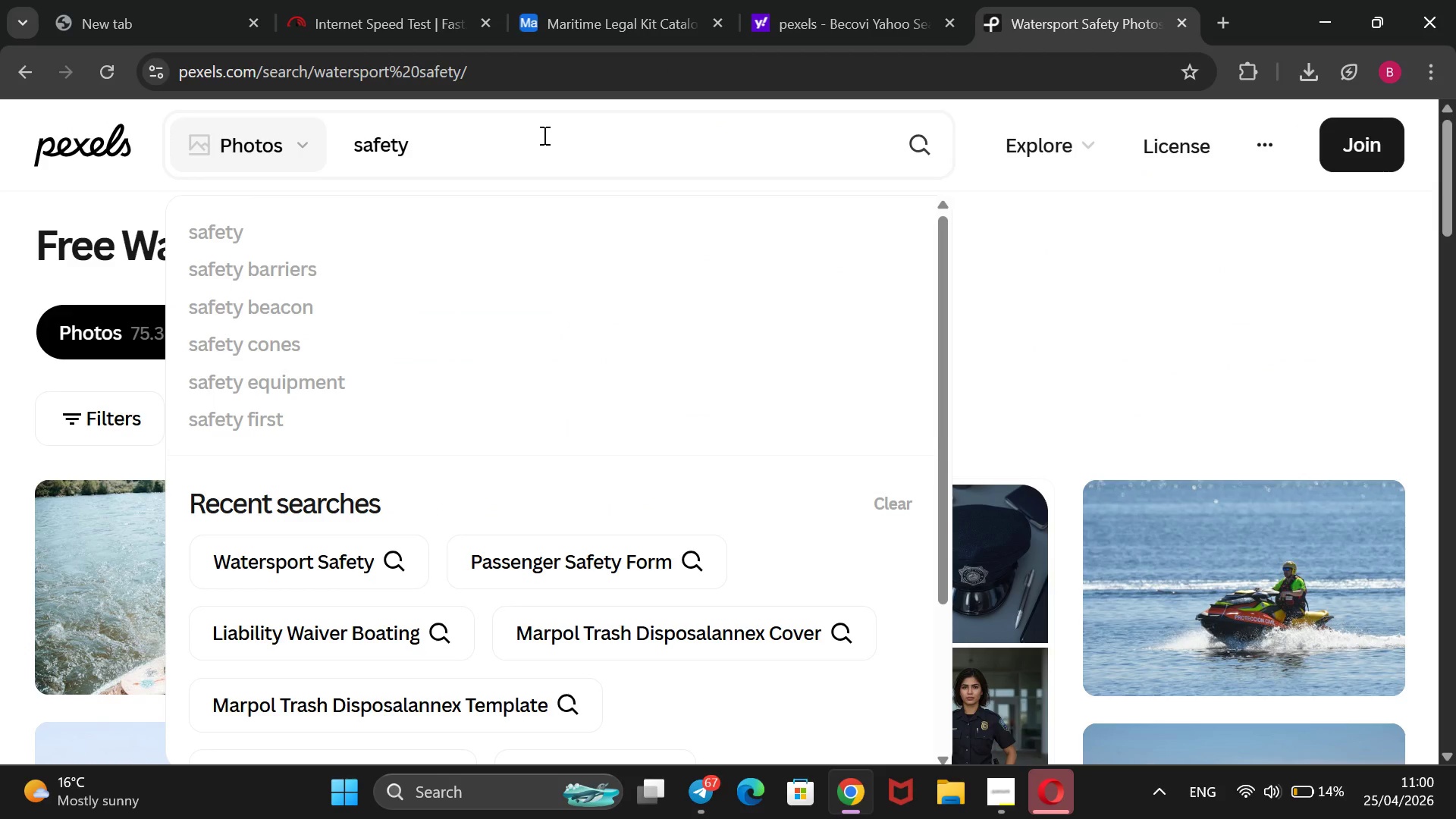 
type( guides template)
 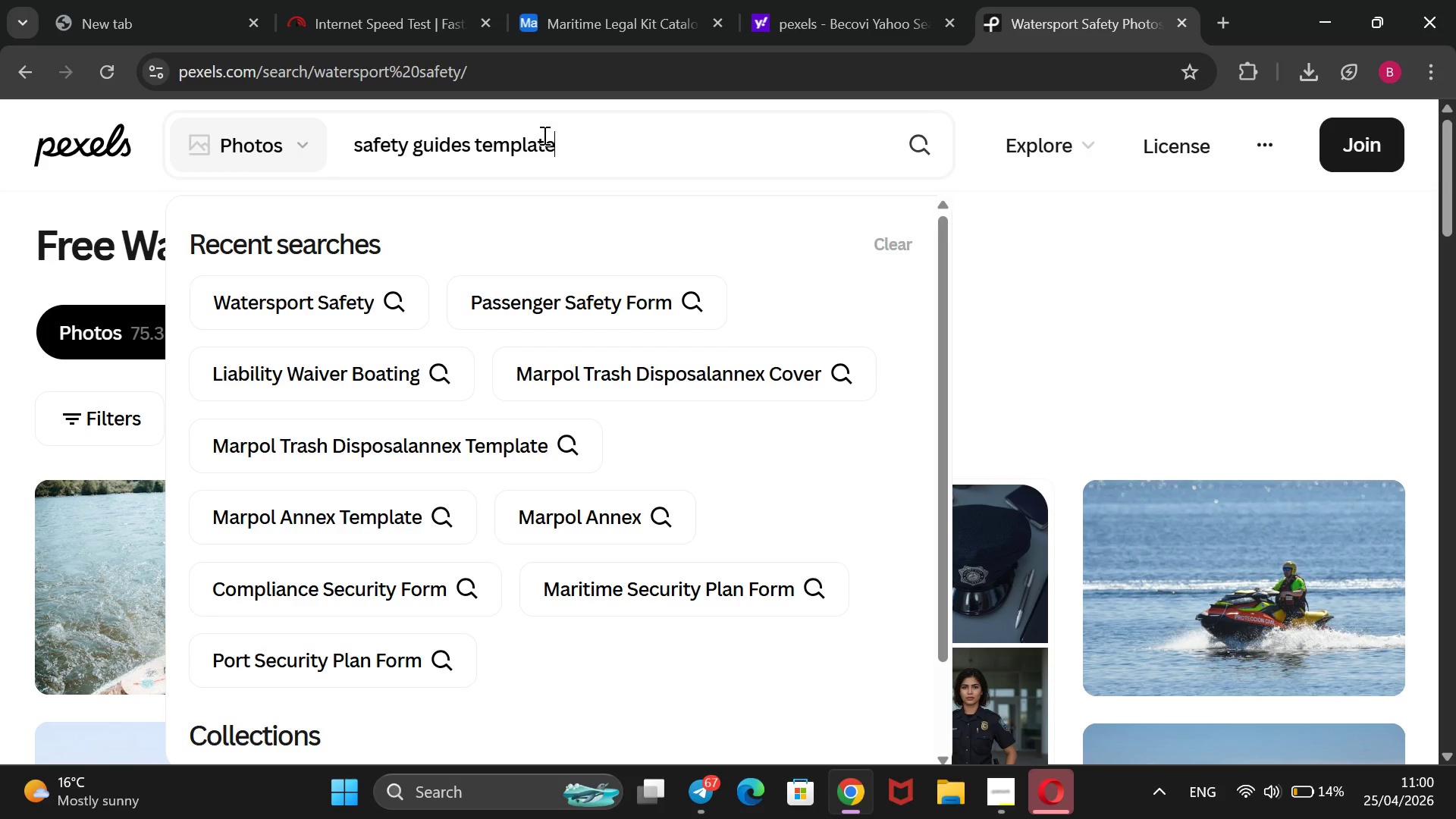 
key(Enter)
 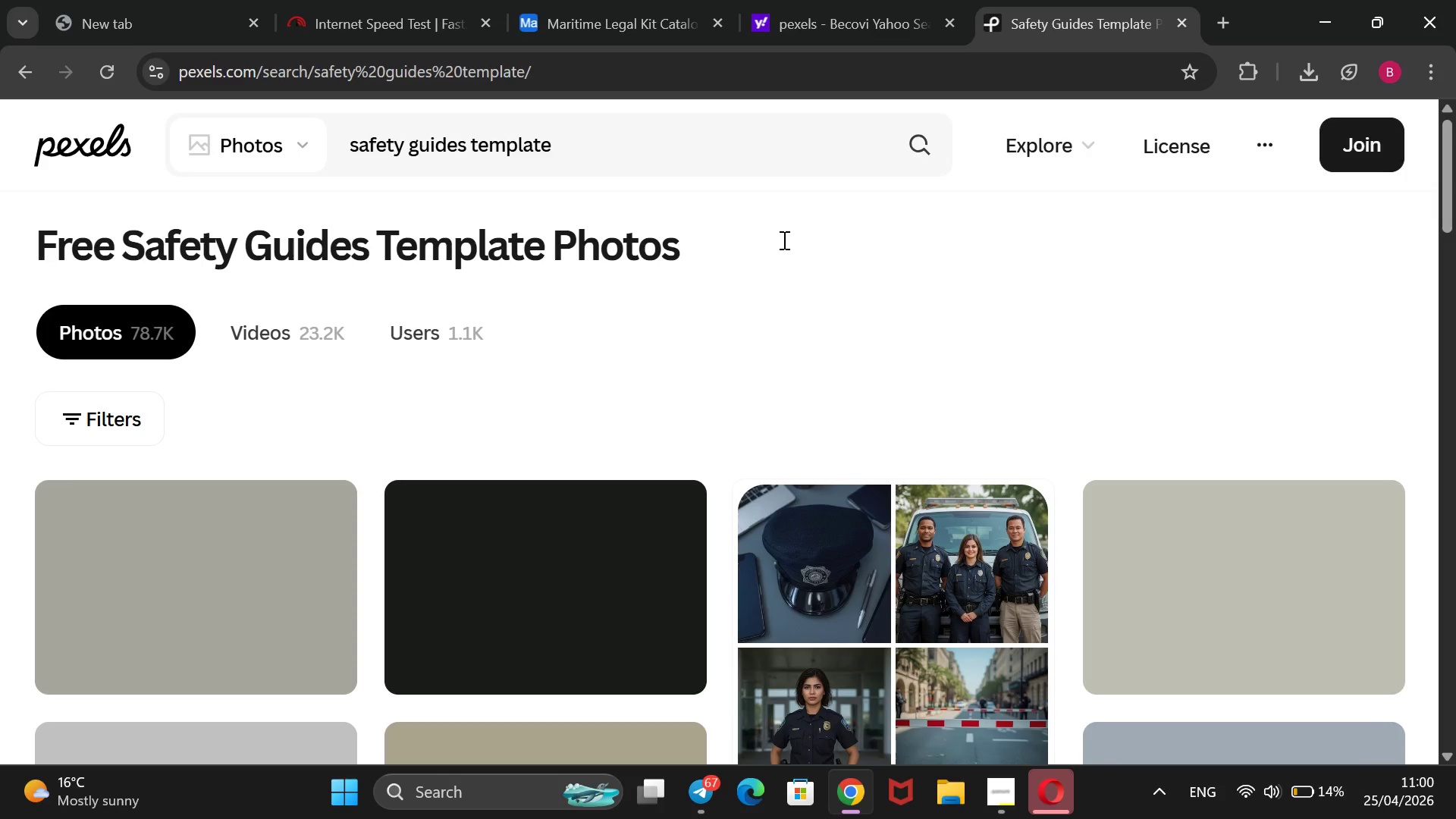 
wait(14.75)
 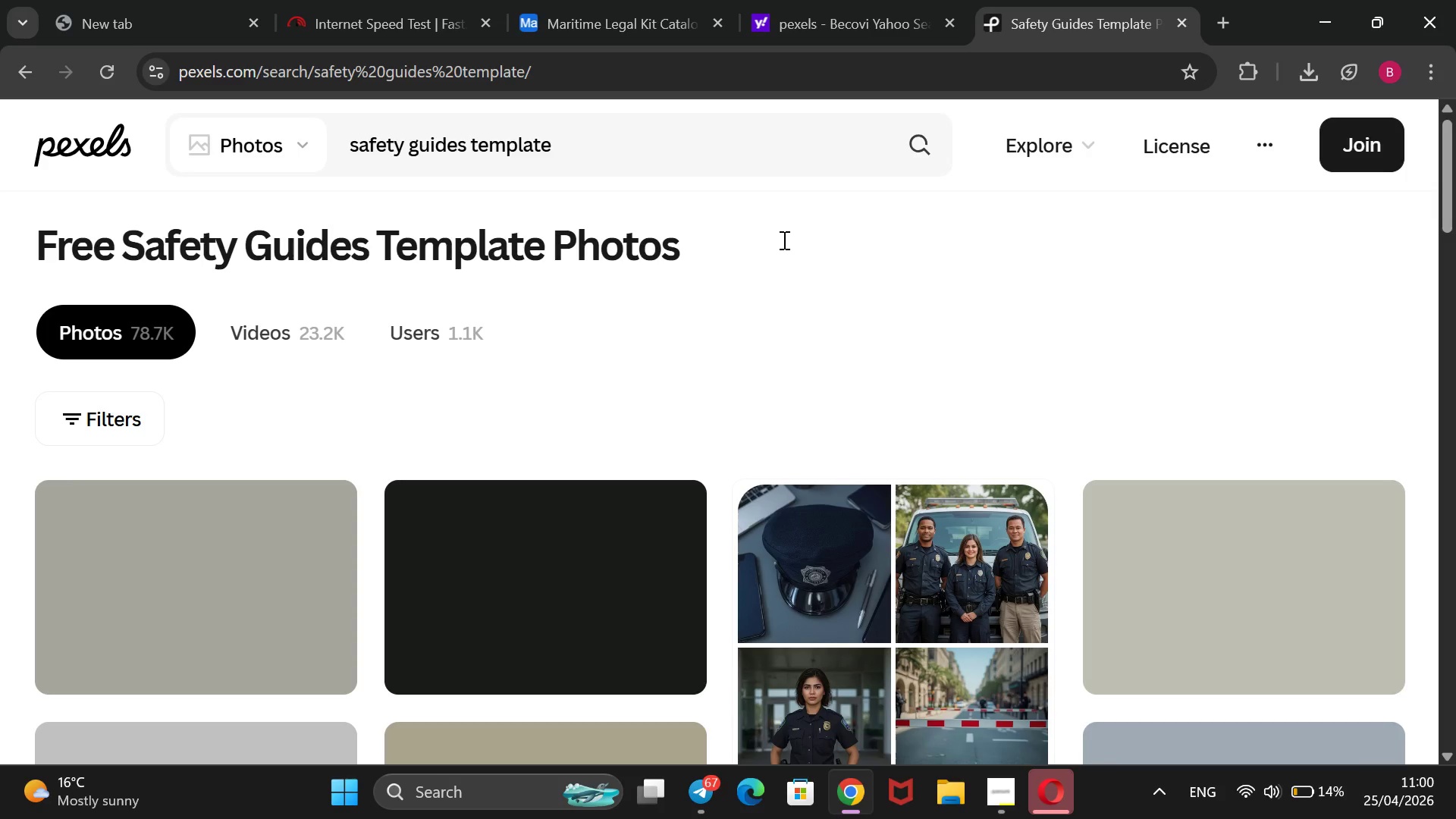 
left_click([316, 659])
 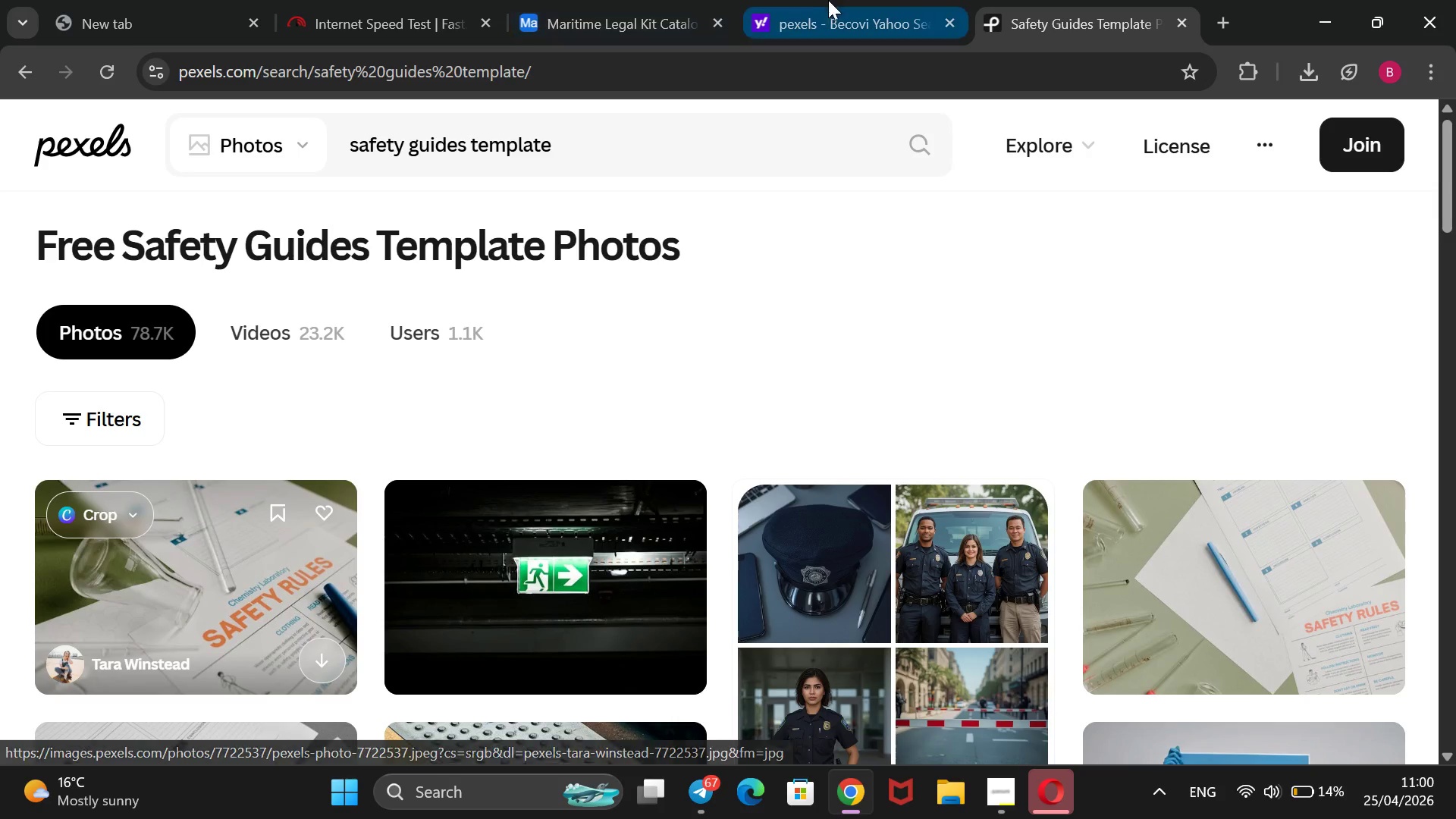 
left_click([811, 19])
 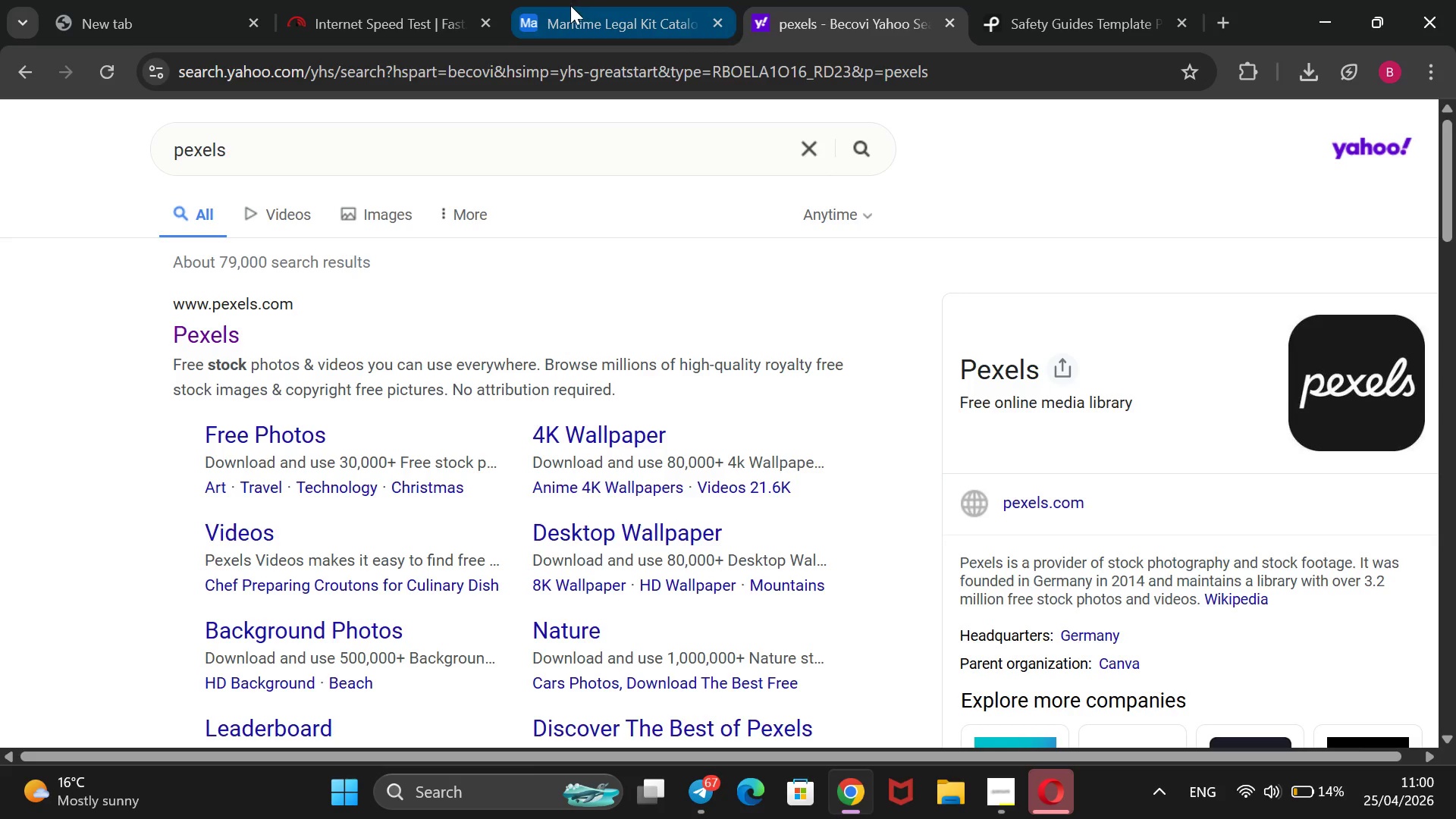 
left_click([590, 14])
 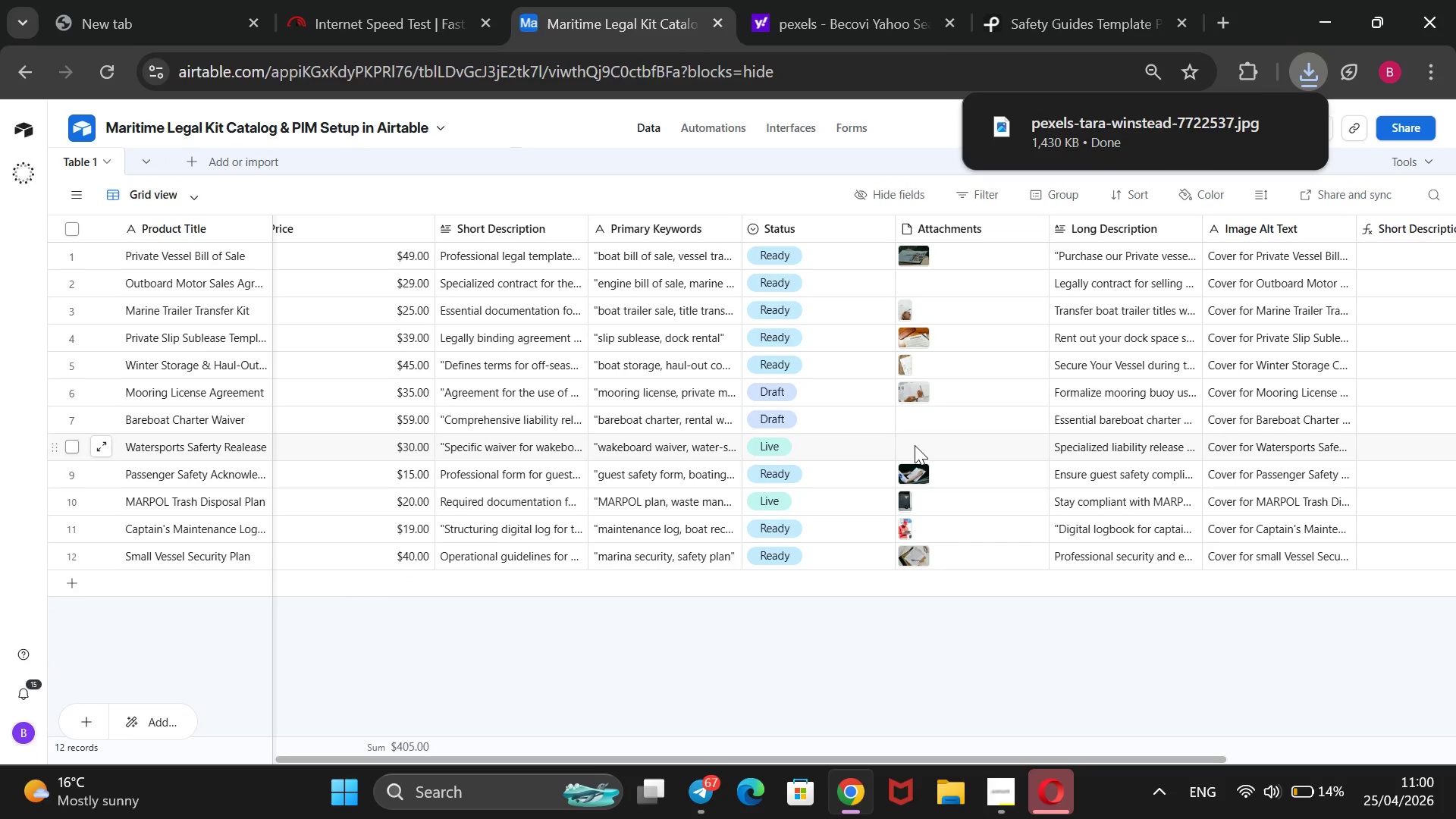 
left_click([915, 445])
 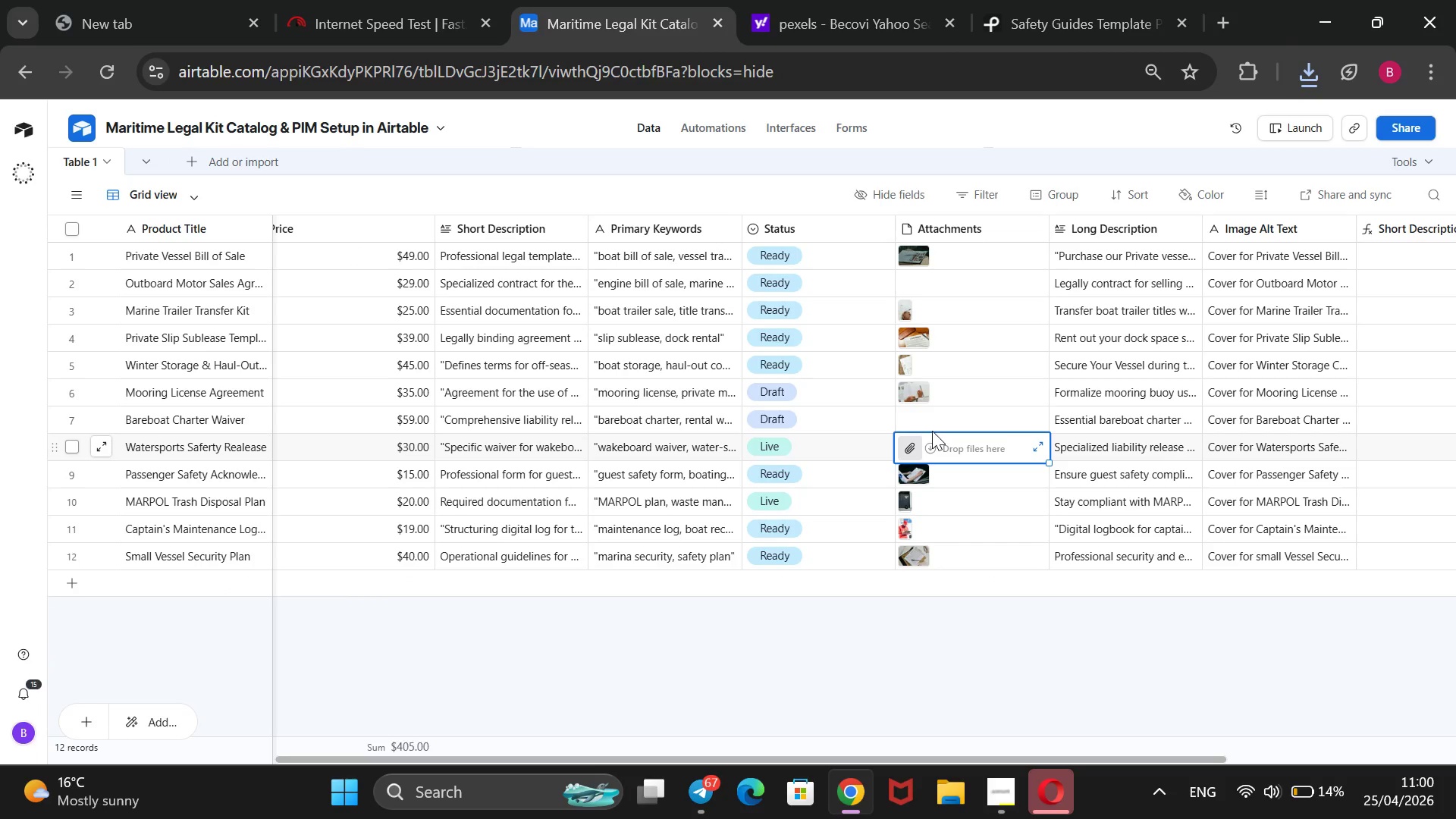 
left_click([1304, 65])
 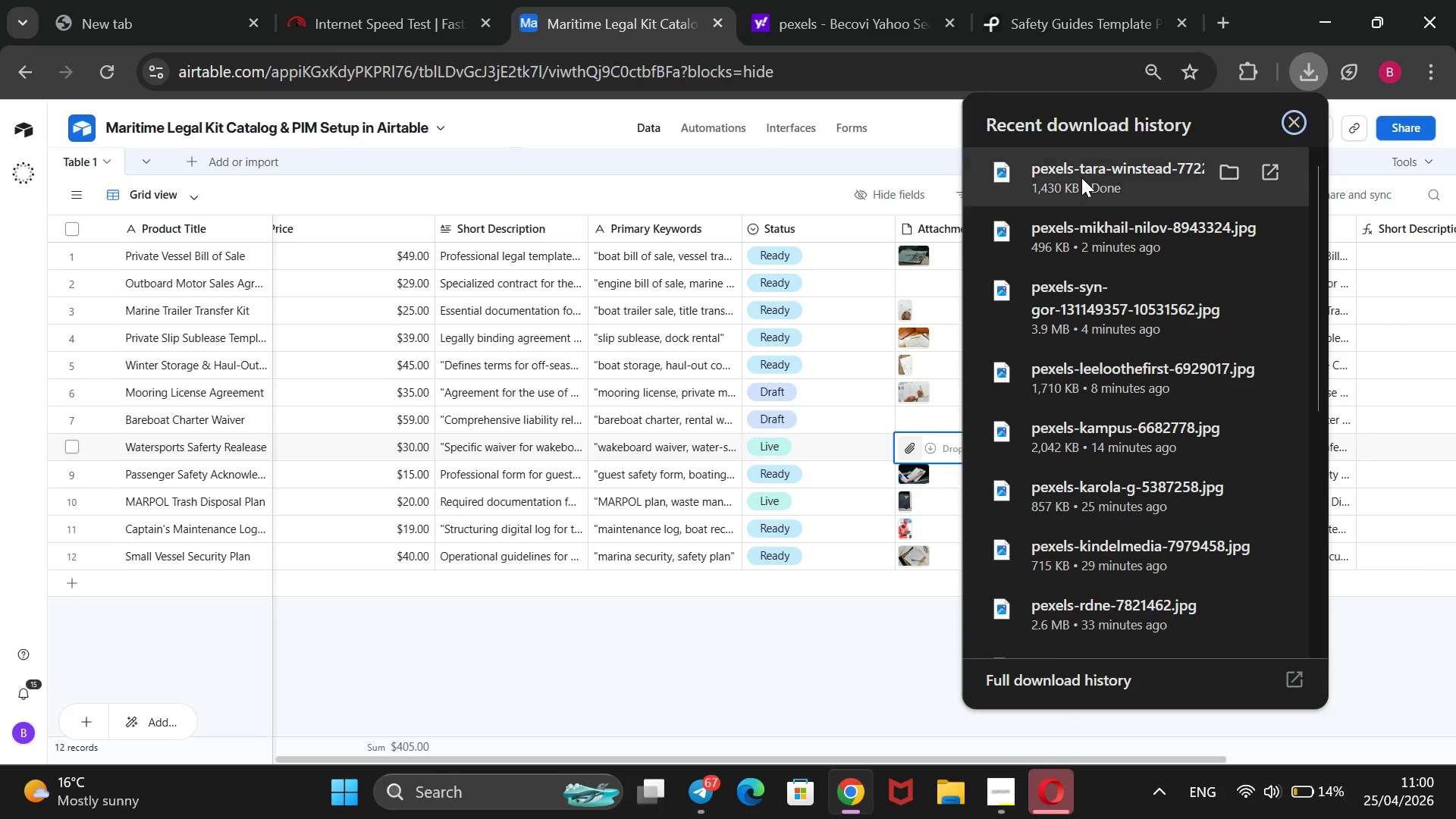 
left_click_drag(start_coordinate=[1082, 171], to_coordinate=[937, 447])
 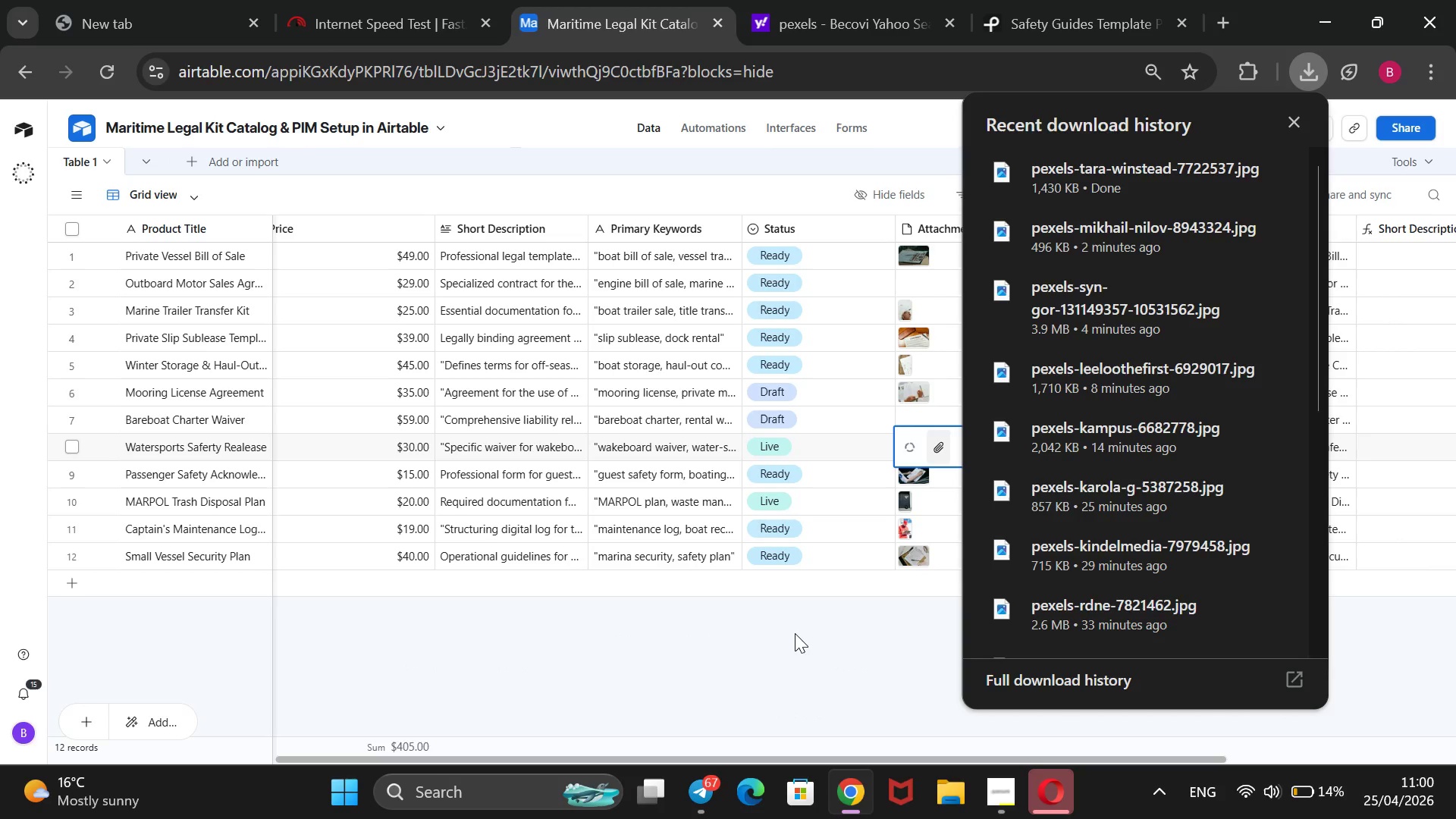 
left_click([795, 633])
 